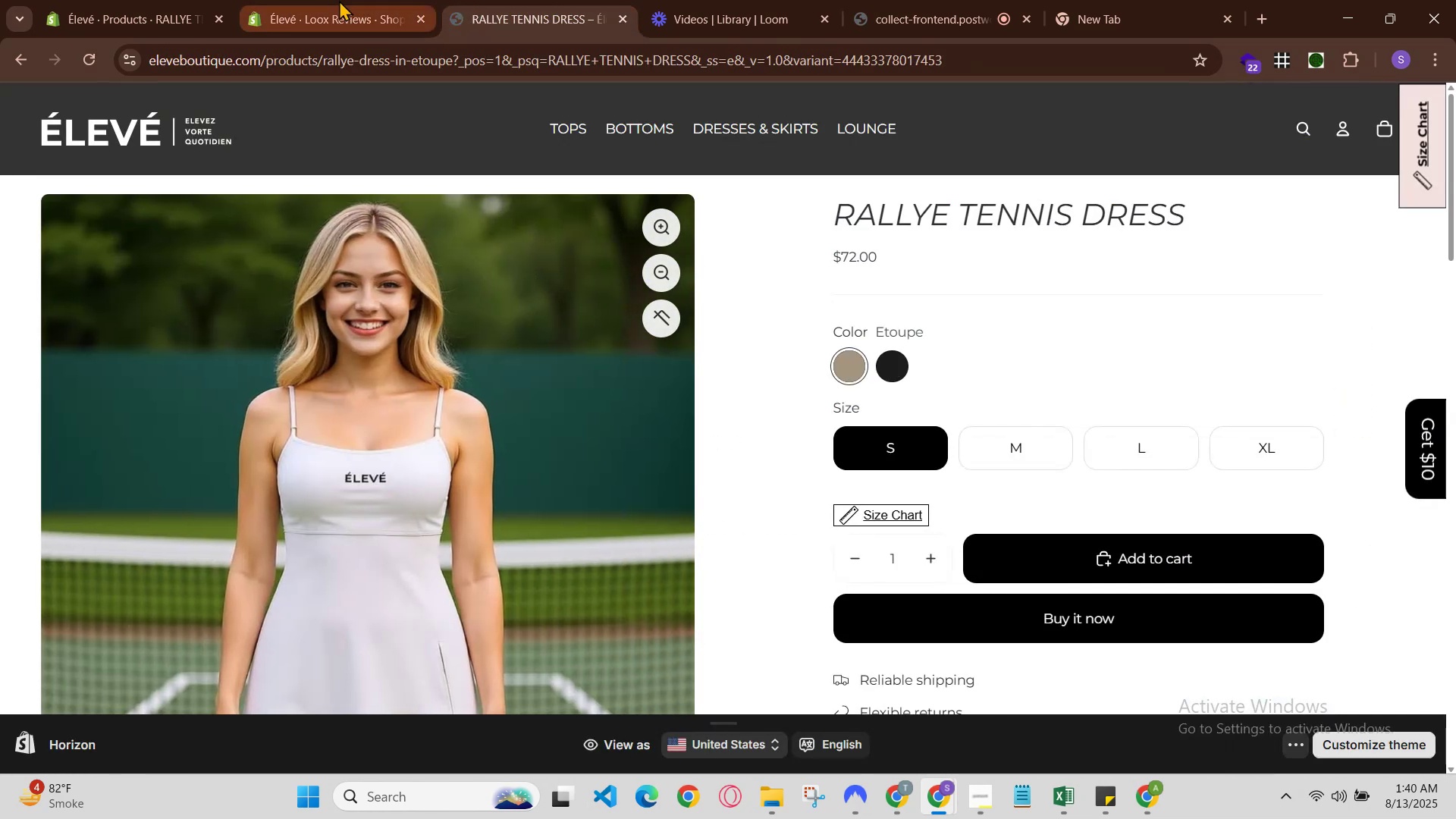 
left_click([339, 0])
 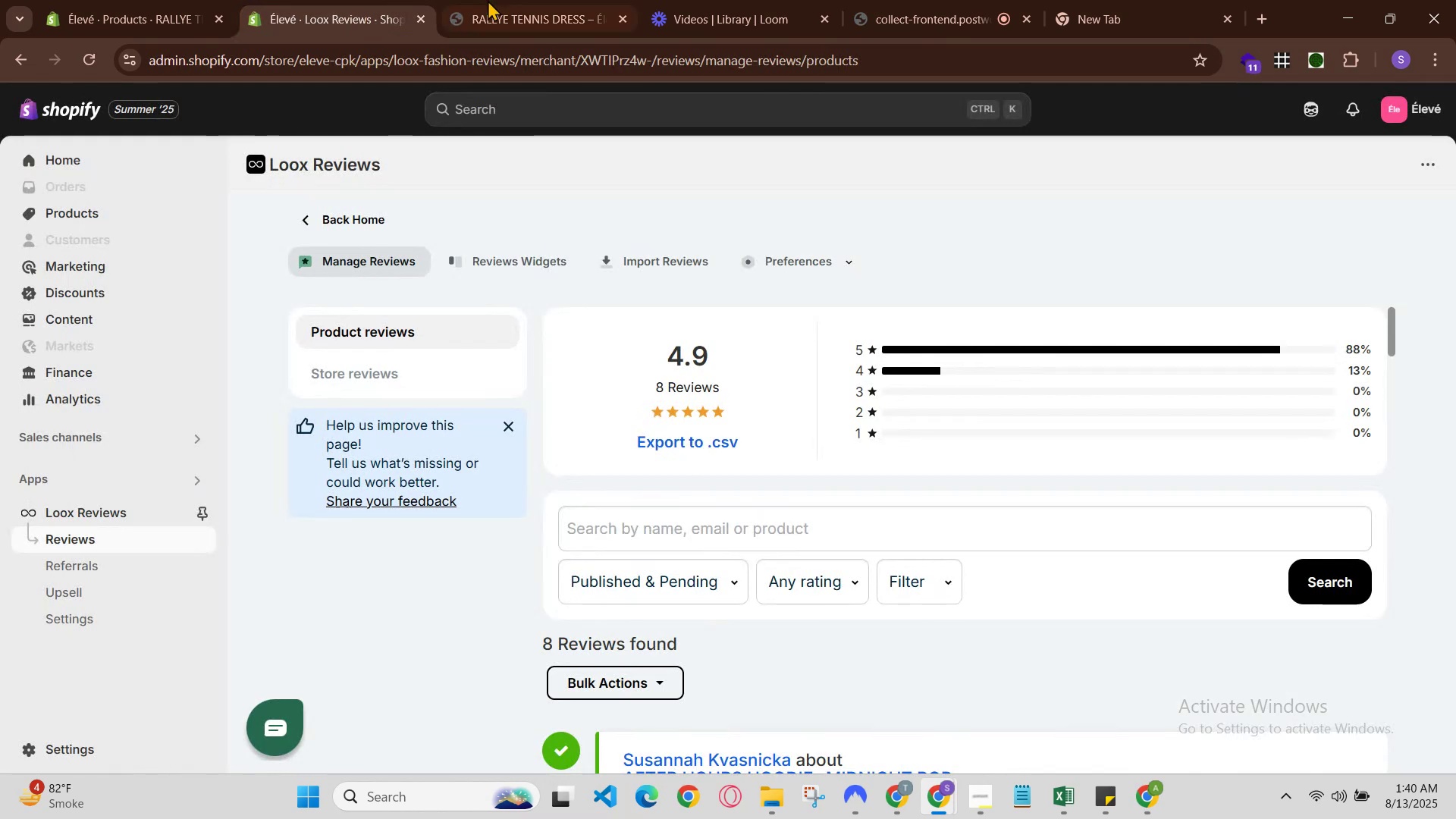 
left_click([495, 0])
 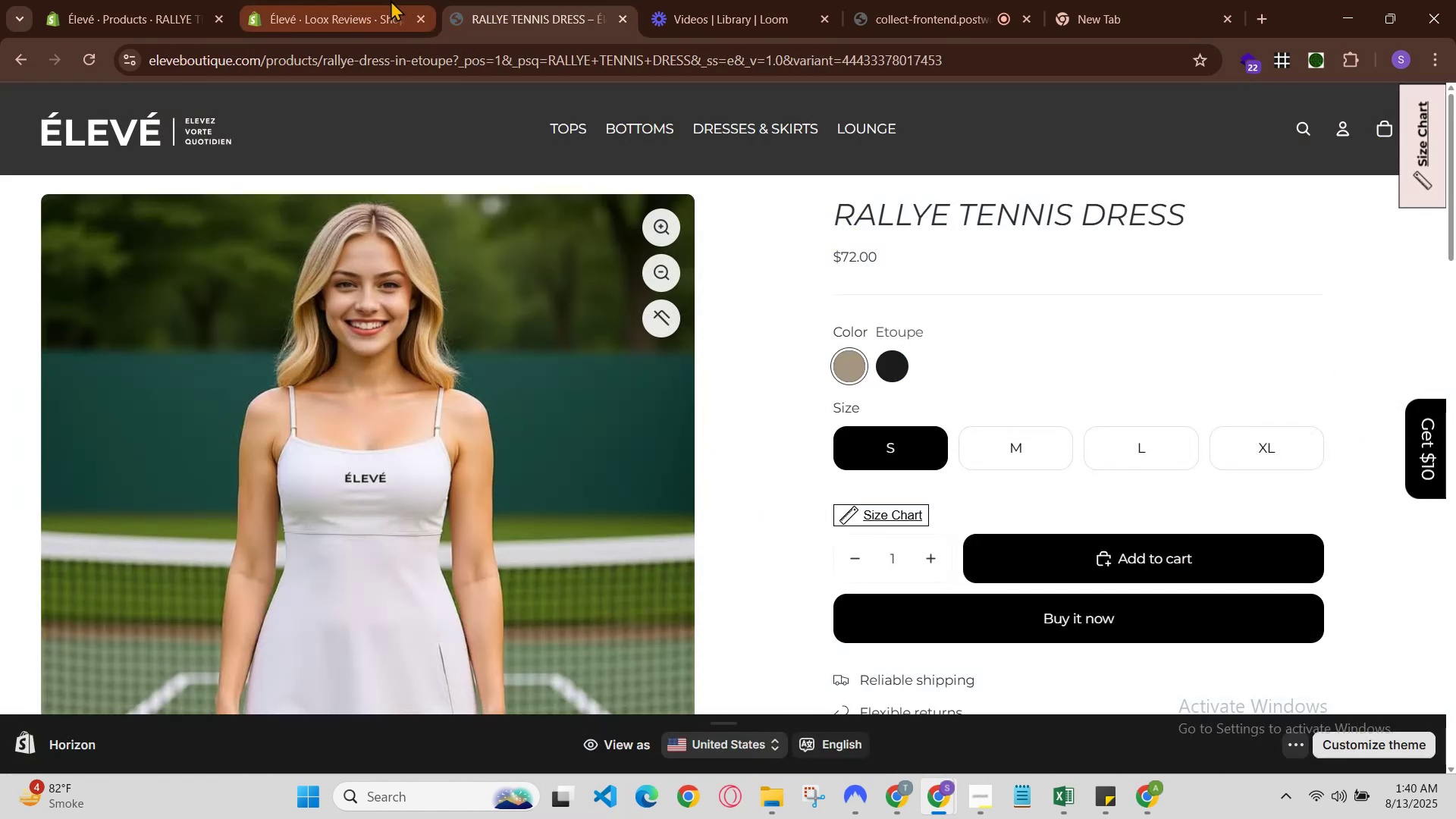 
left_click([388, 0])
 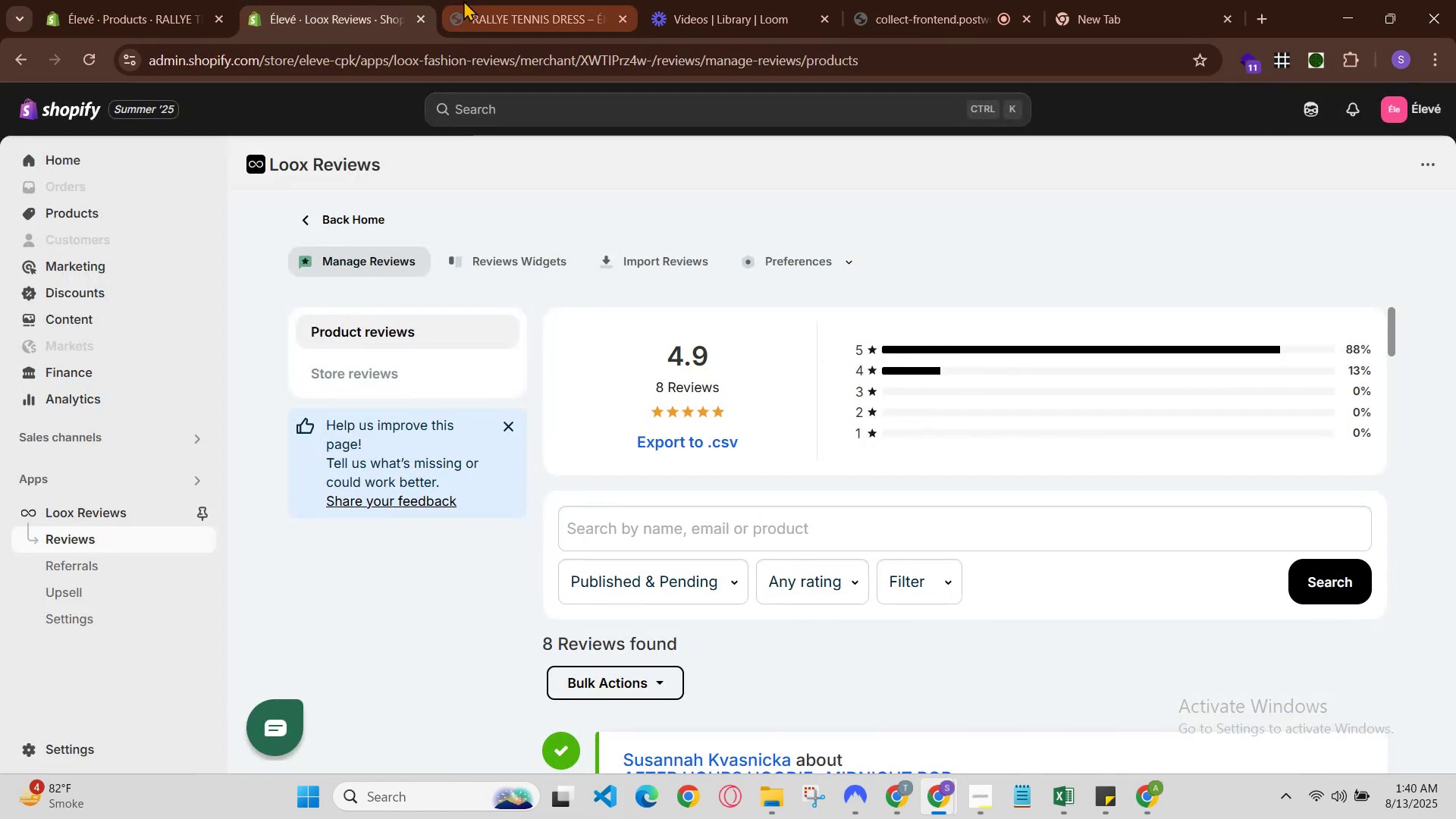 
left_click([463, 0])
 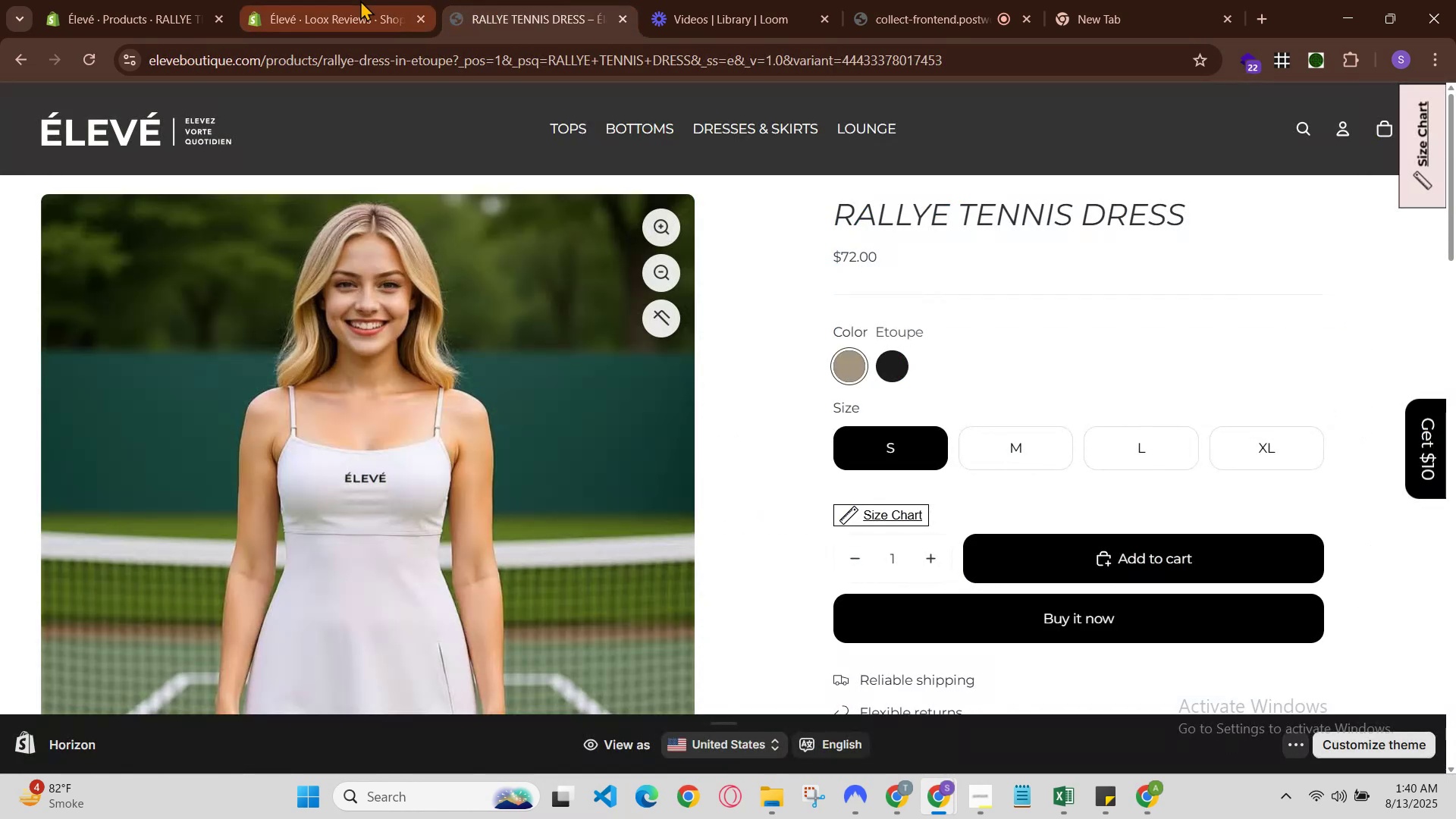 
left_click([360, 0])
 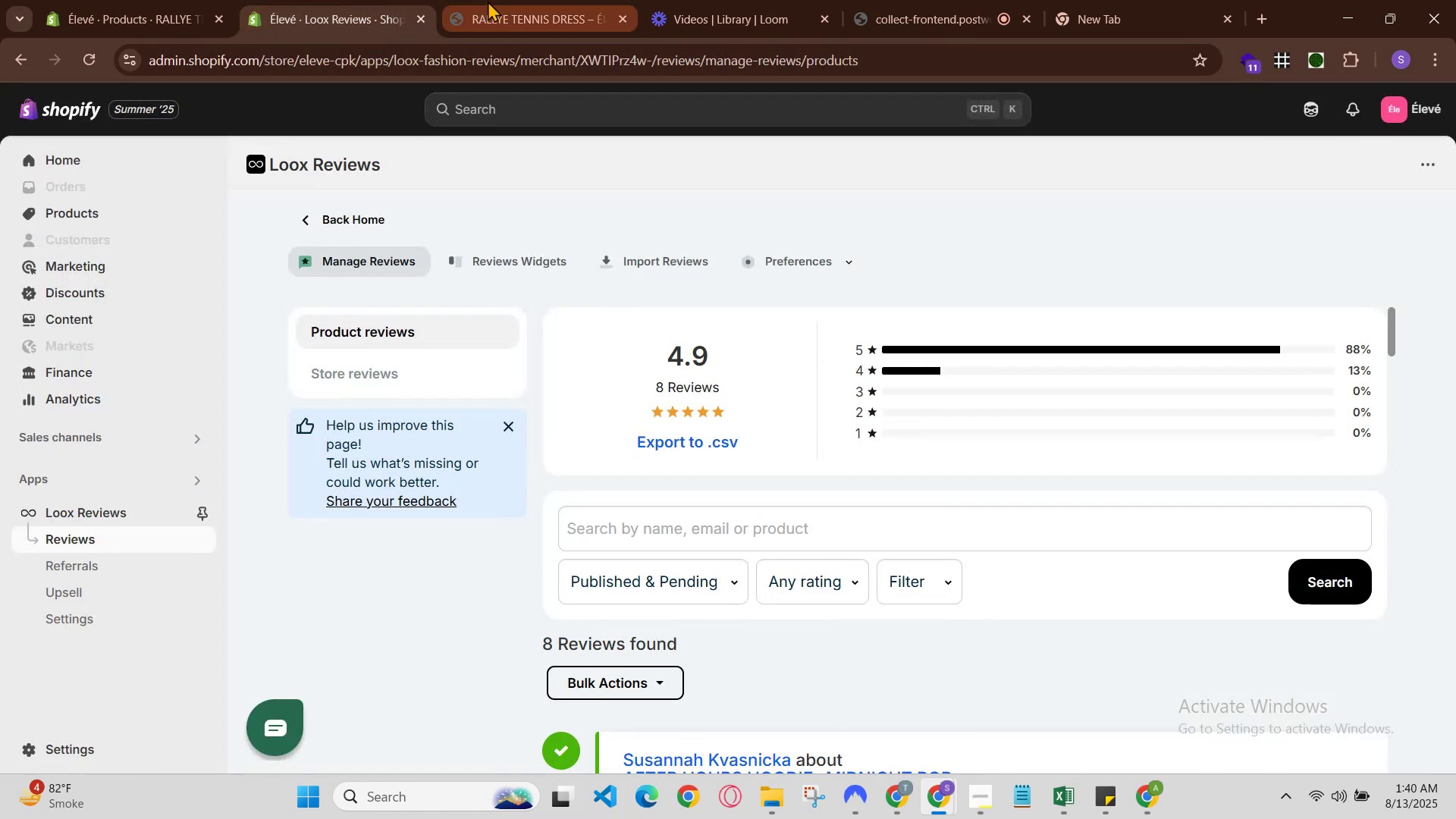 
left_click([489, 1])
 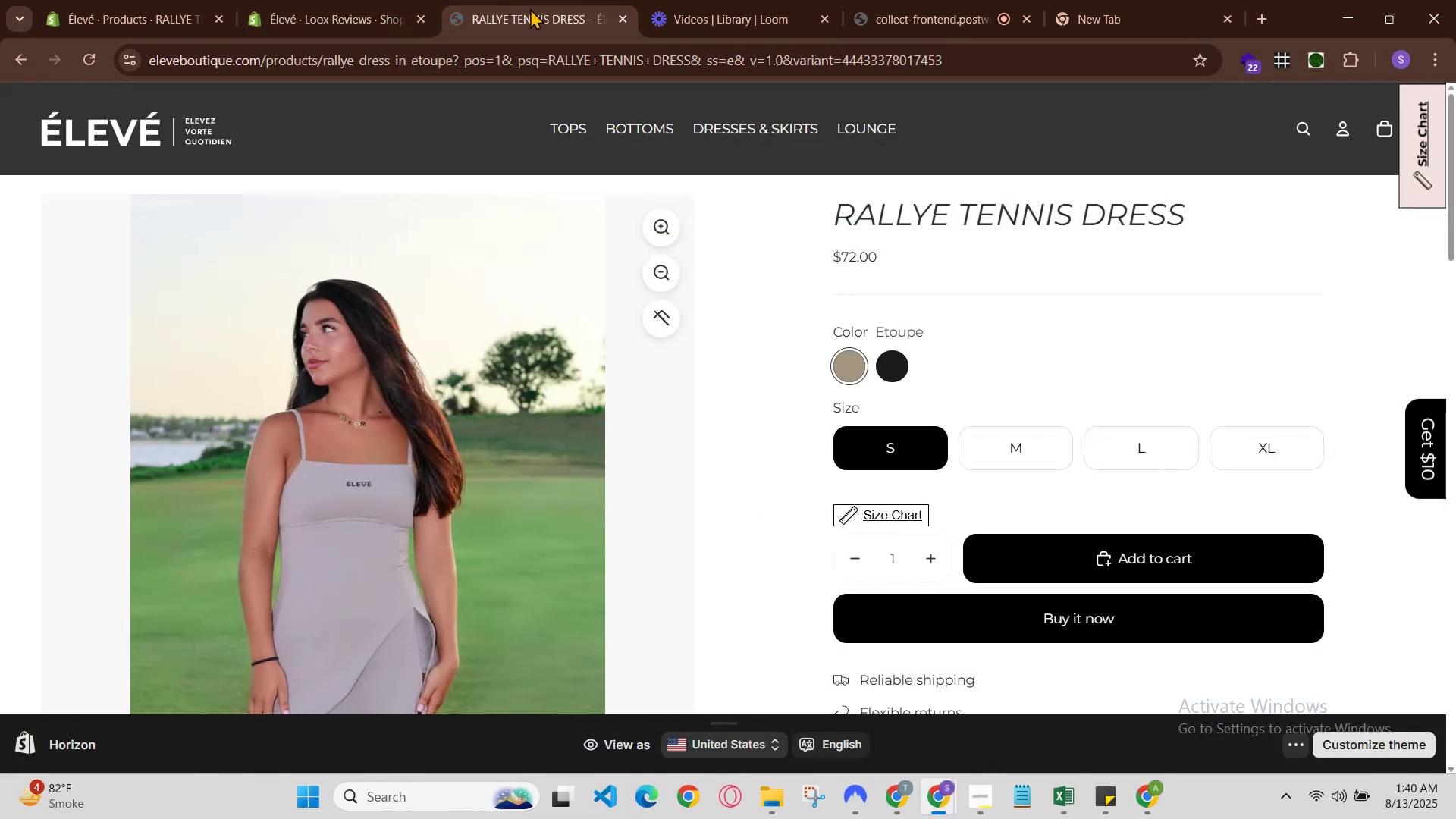 
left_click_drag(start_coordinate=[548, 8], to_coordinate=[549, 12])
 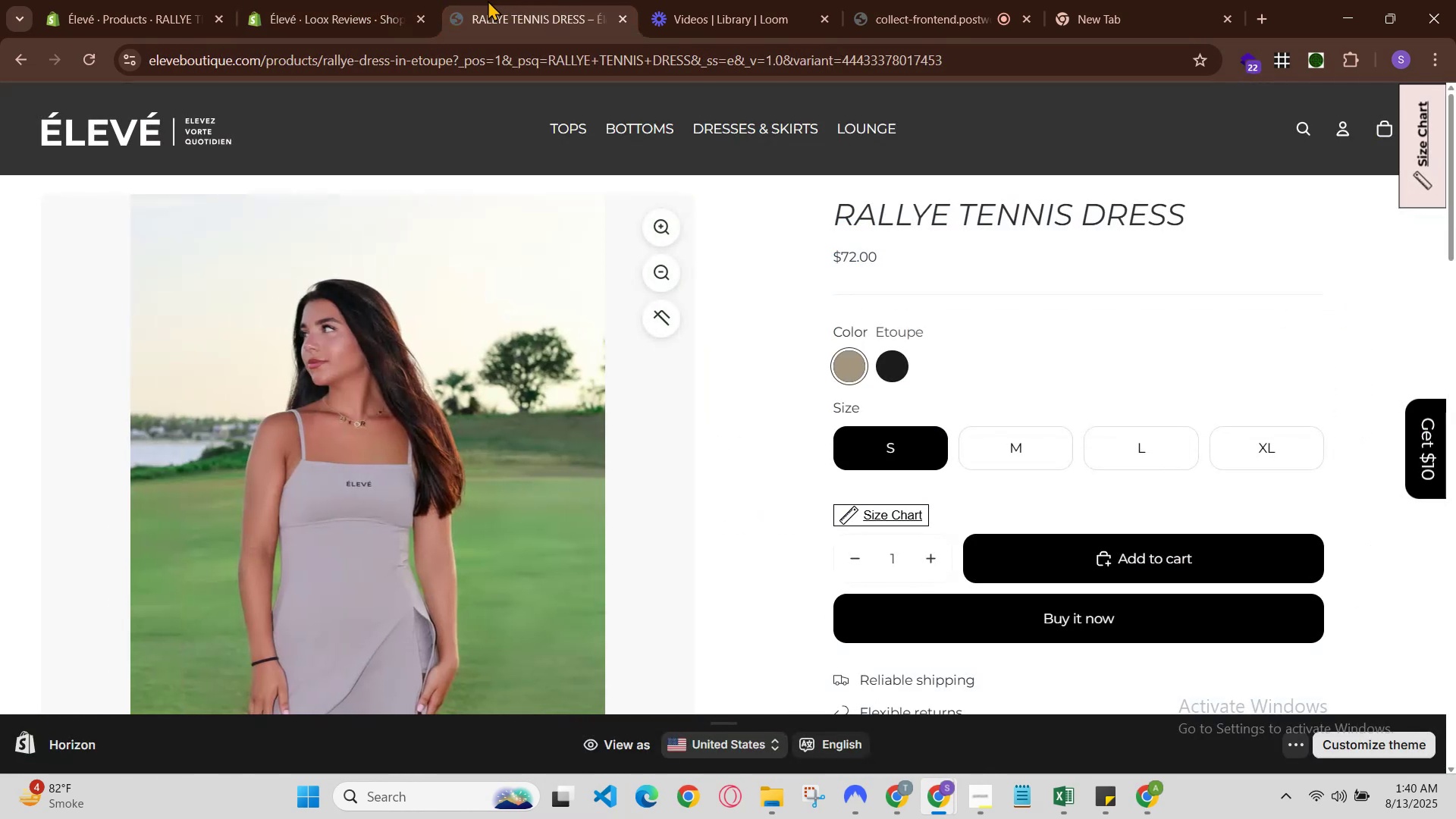 
left_click([488, 0])
 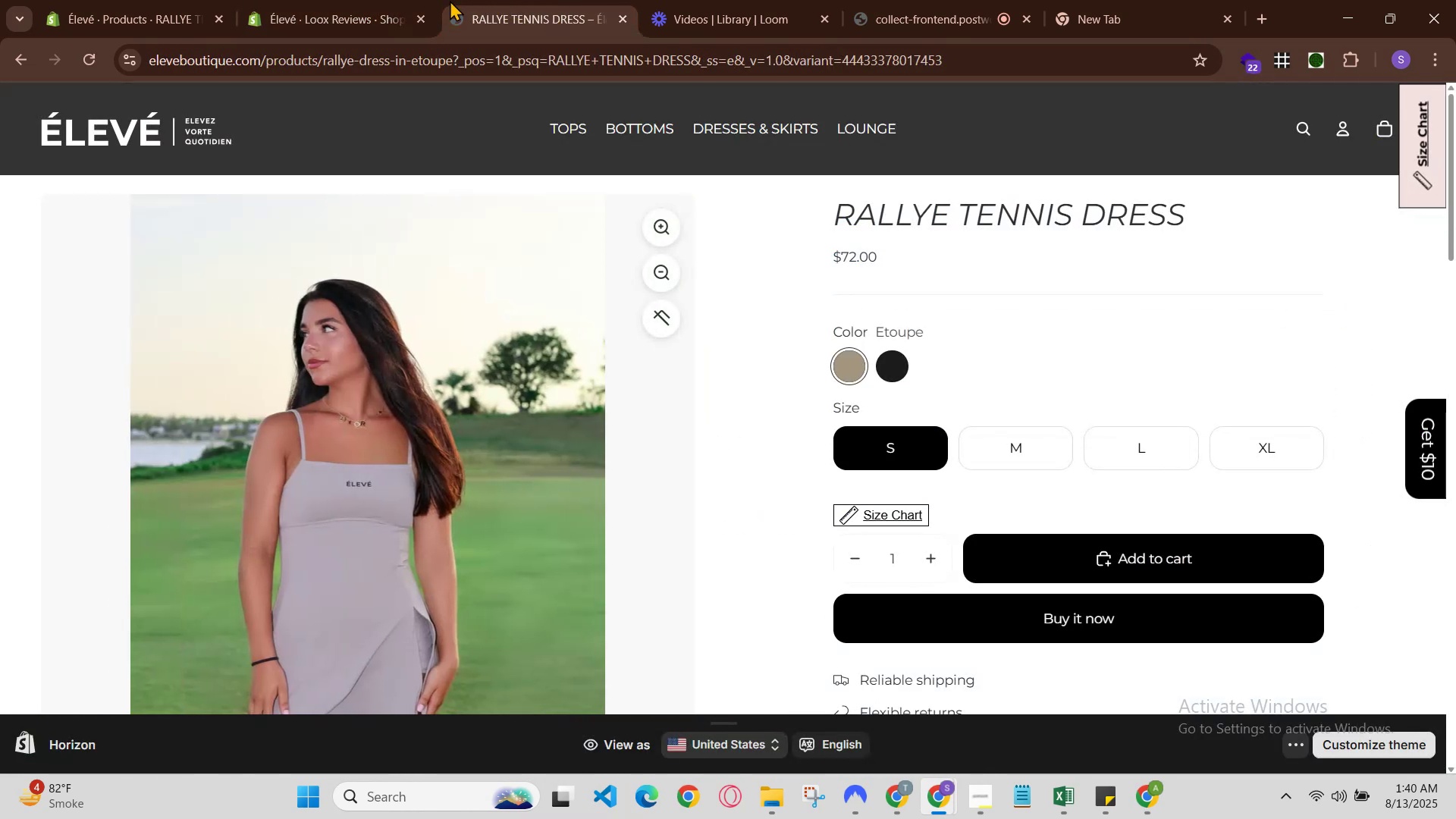 
left_click([400, 0])
 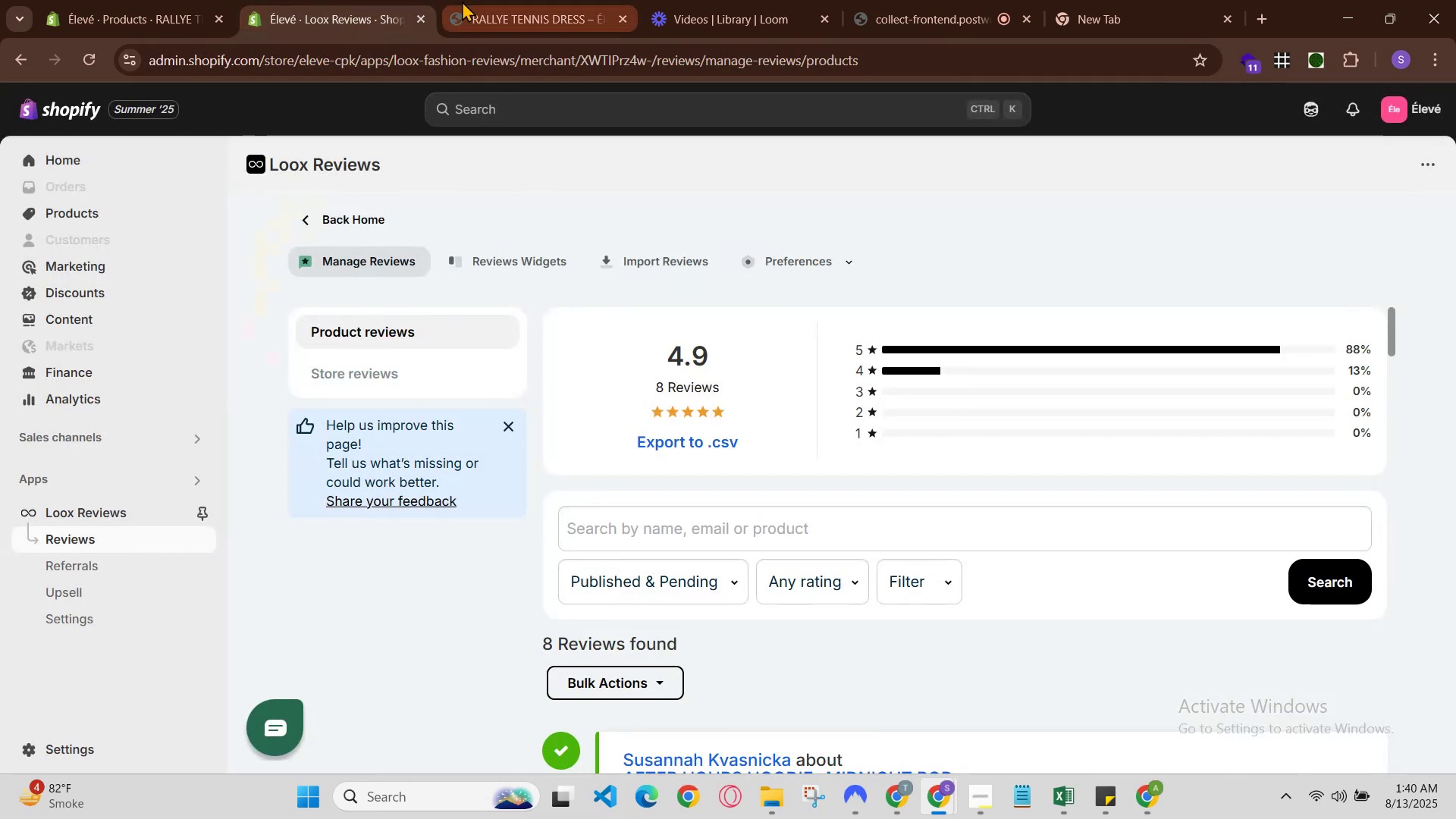 
left_click([466, 0])
 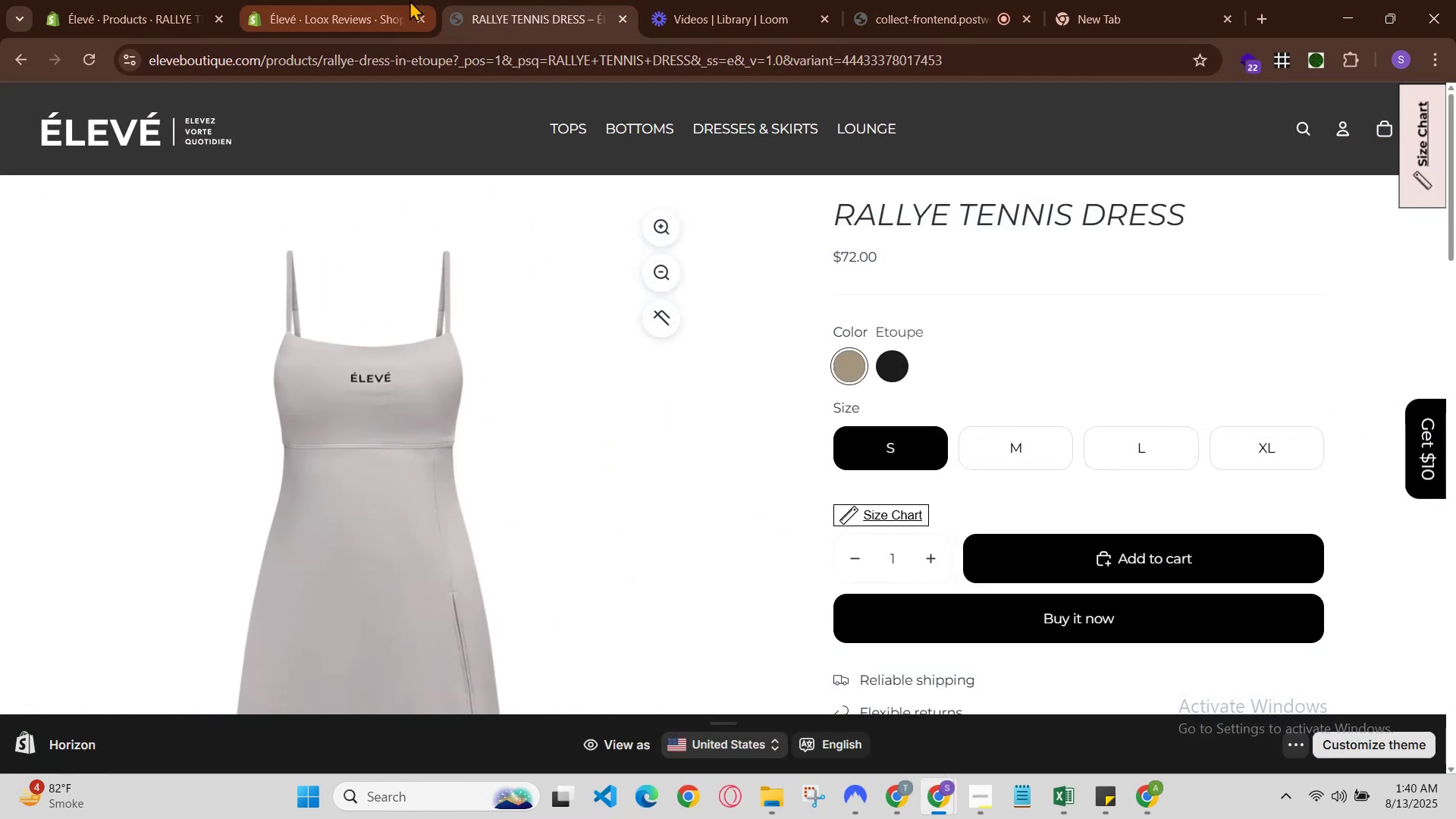 
left_click([410, 0])
 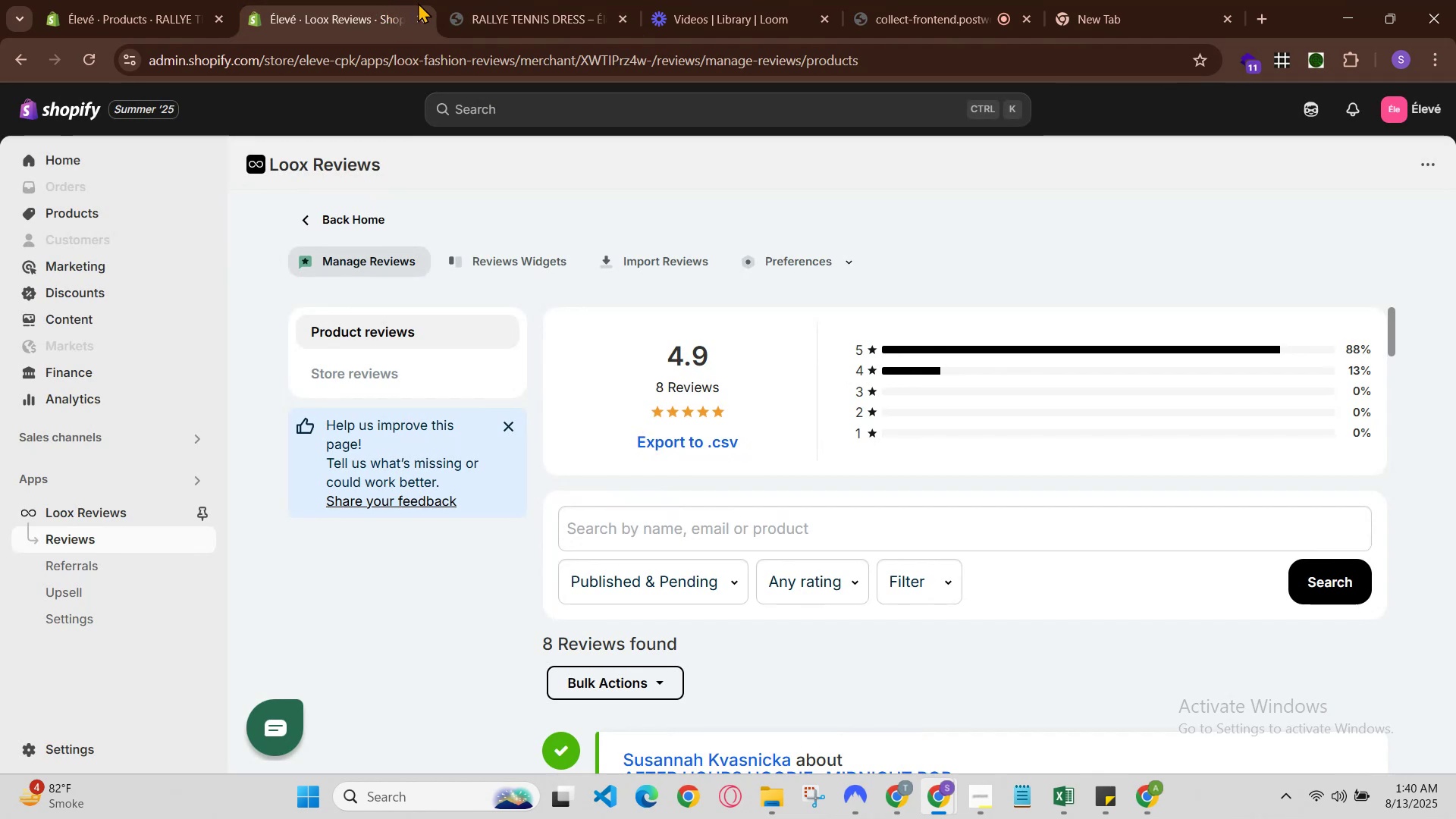 
left_click([450, 2])
 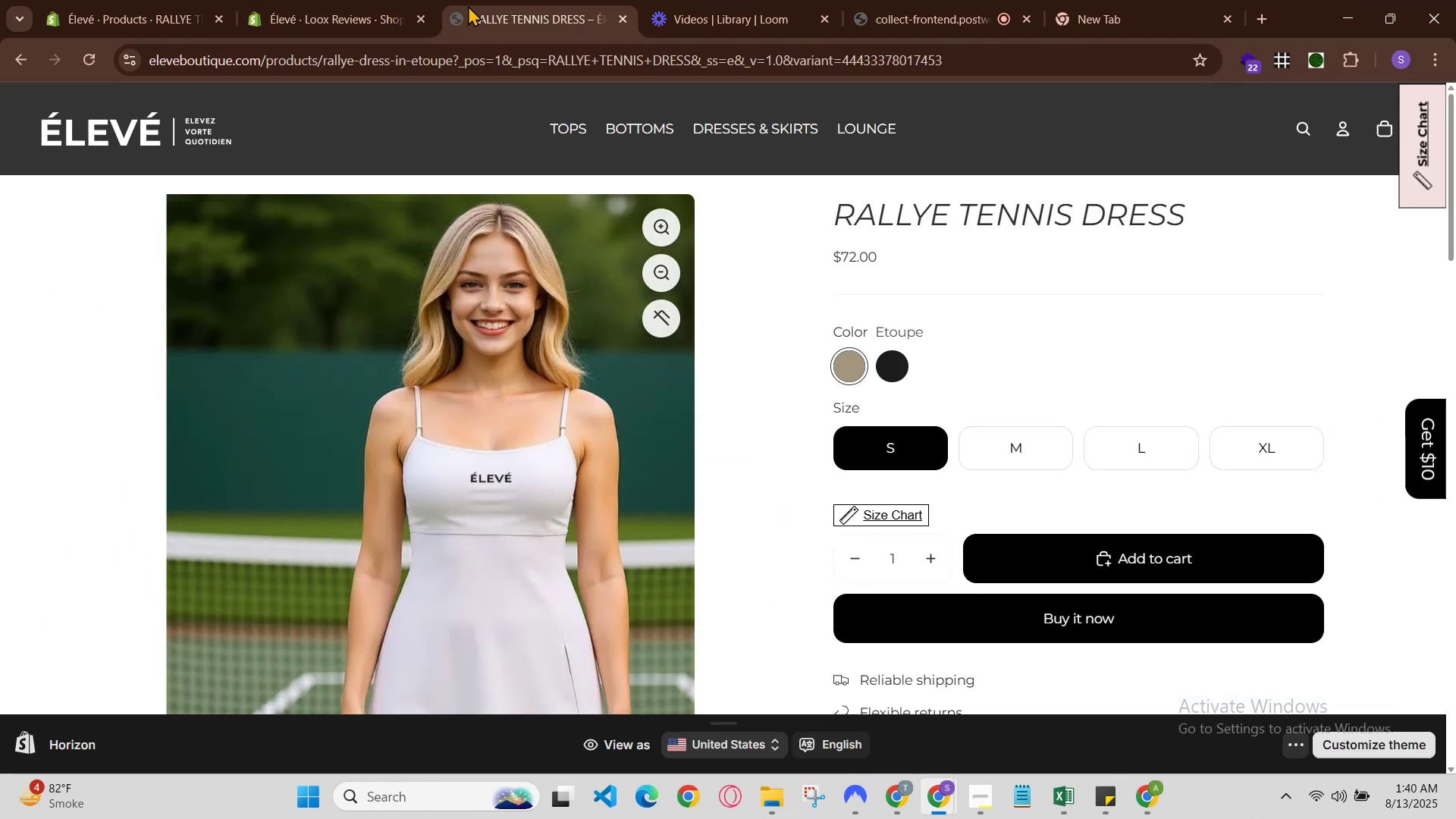 
left_click([389, 0])
 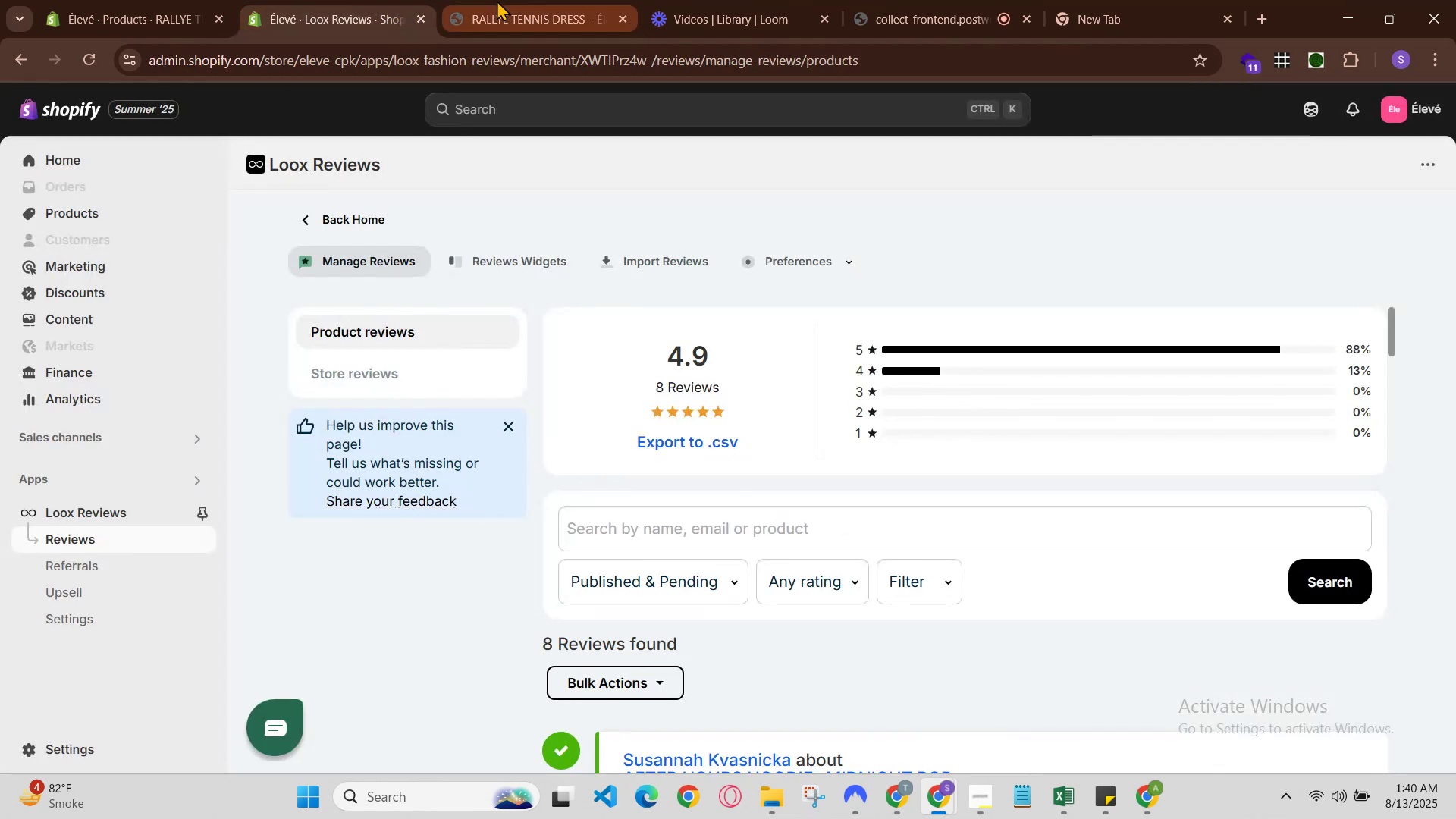 
left_click([497, 0])
 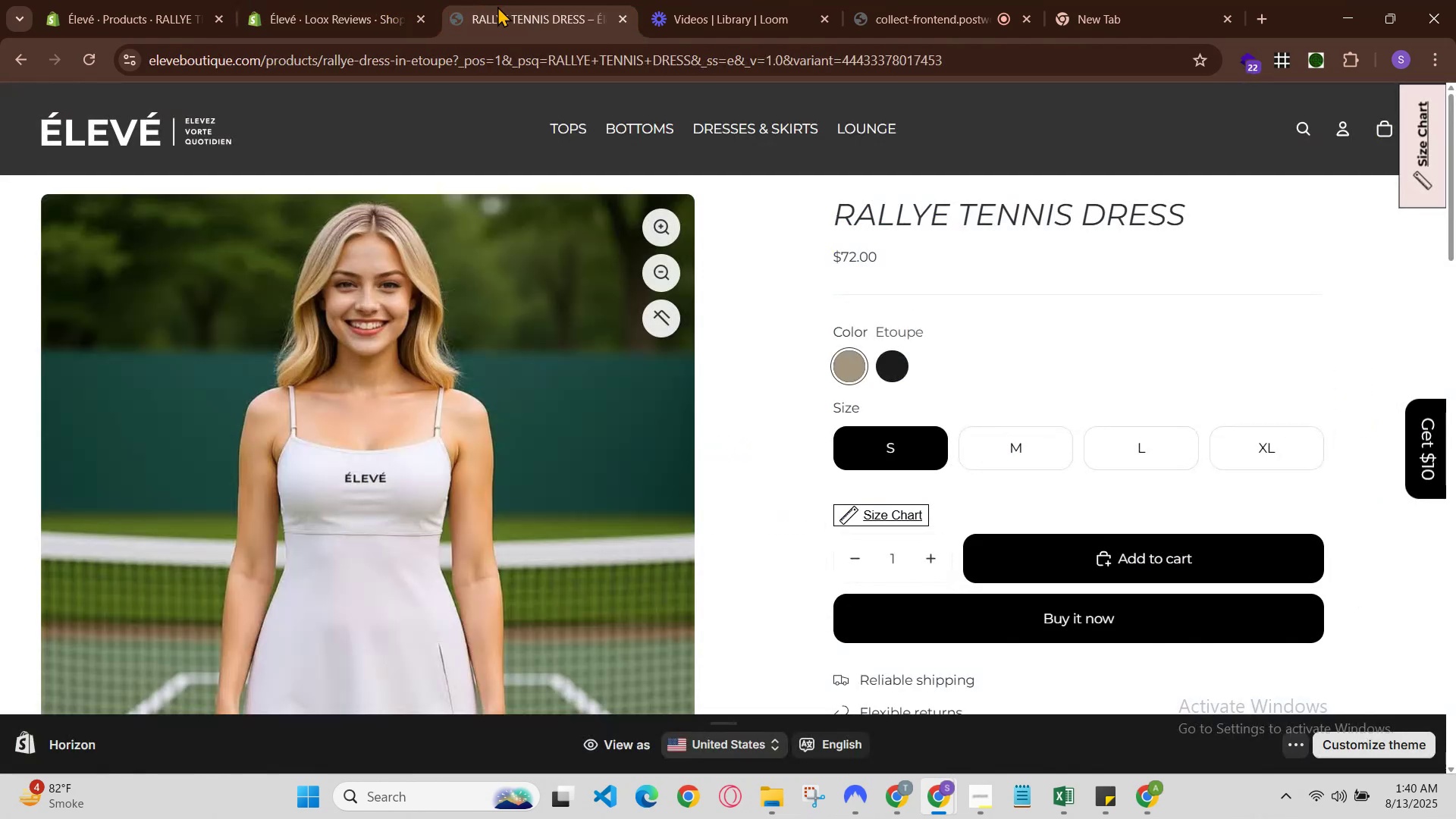 
left_click([497, 6])
 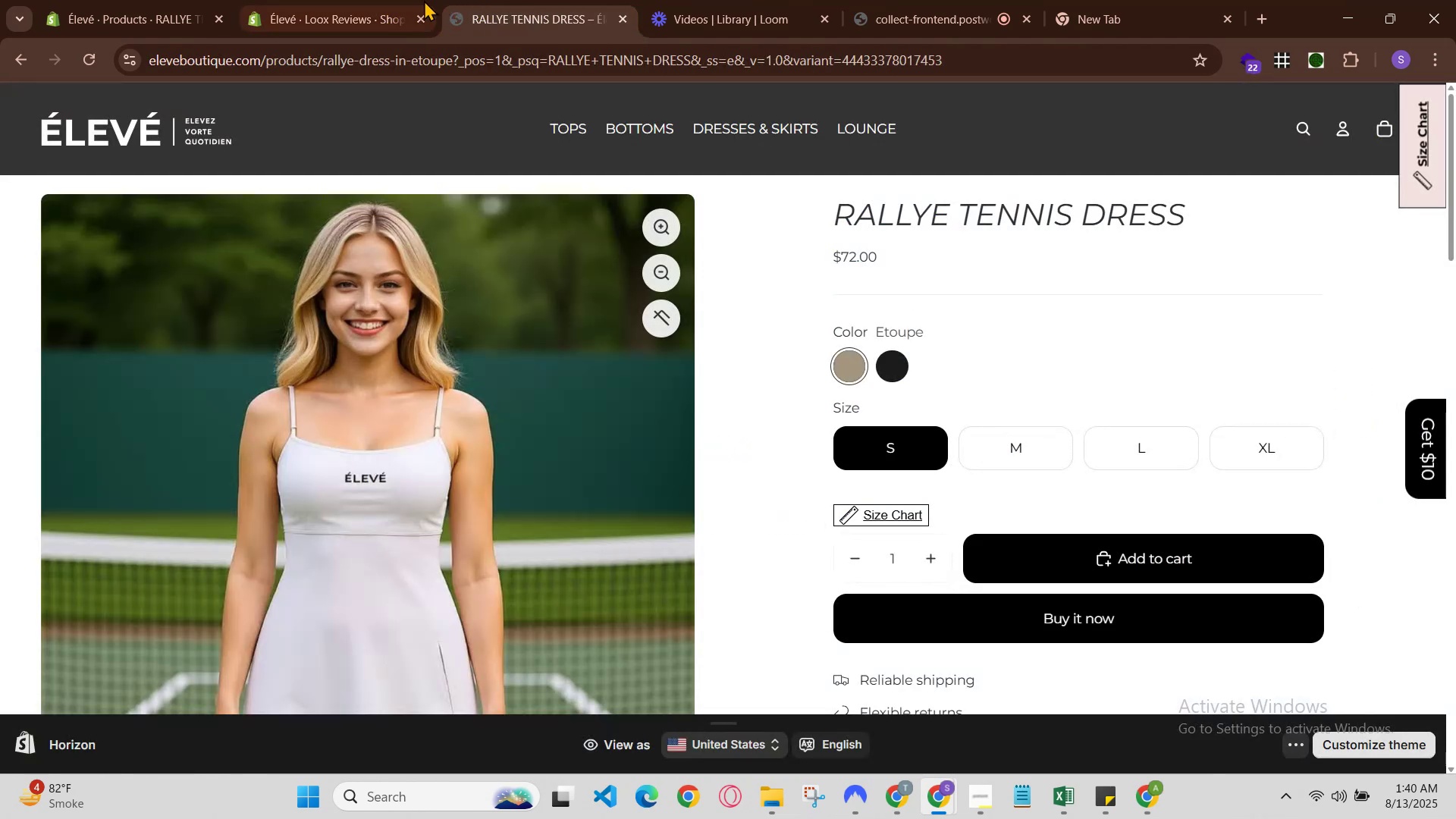 
left_click([406, 0])
 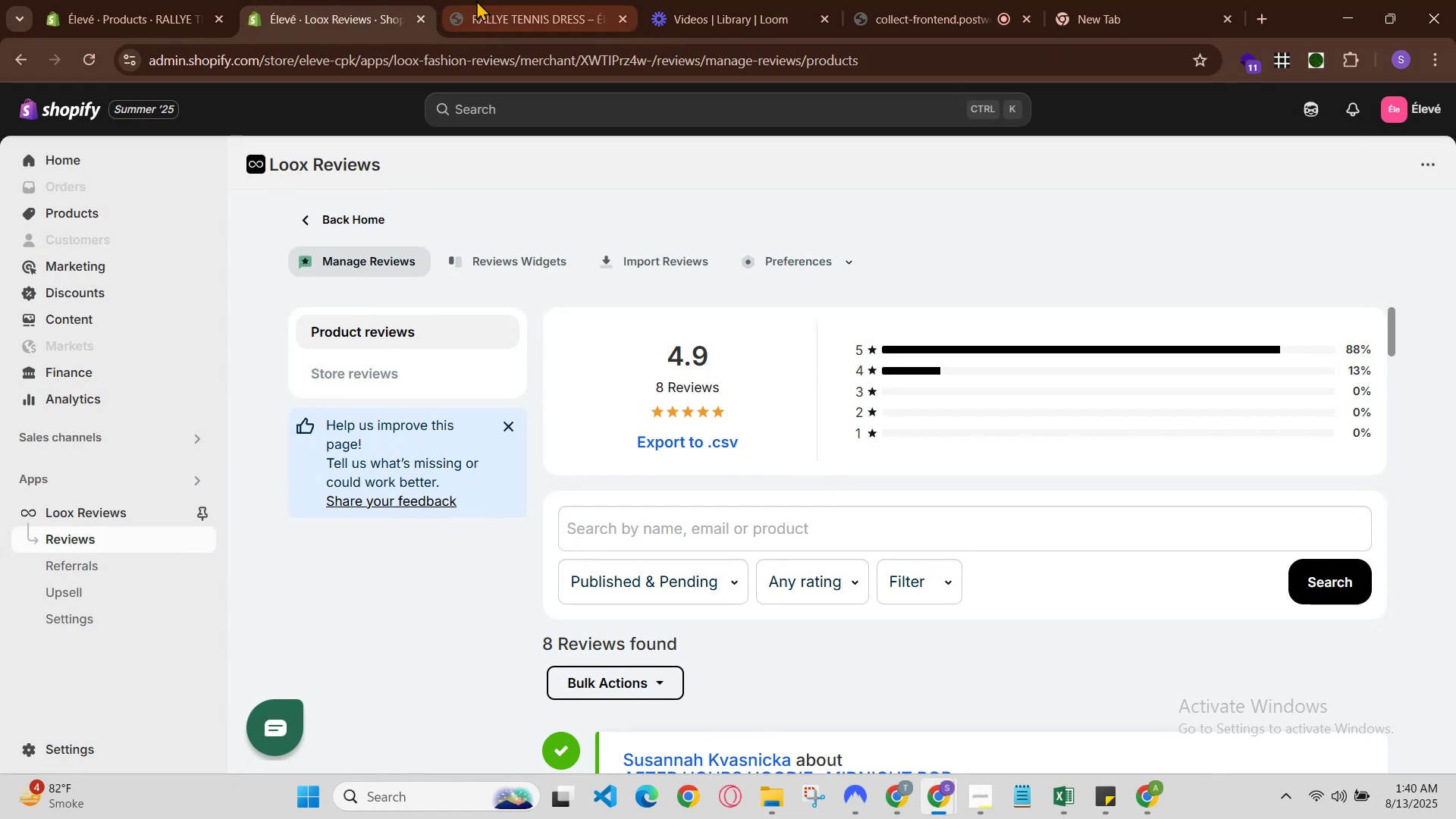 
left_click([477, 0])
 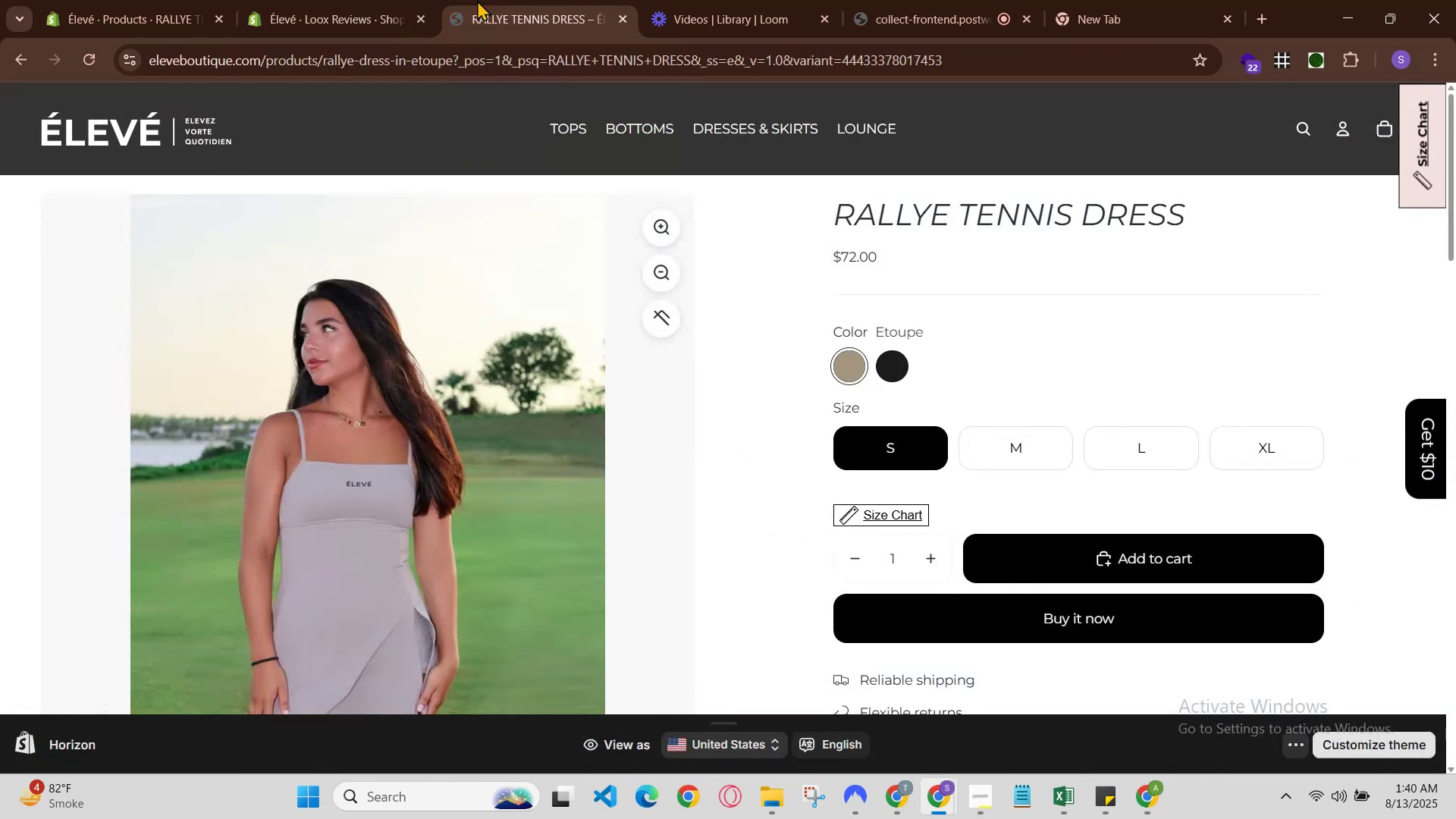 
left_click([482, 0])
 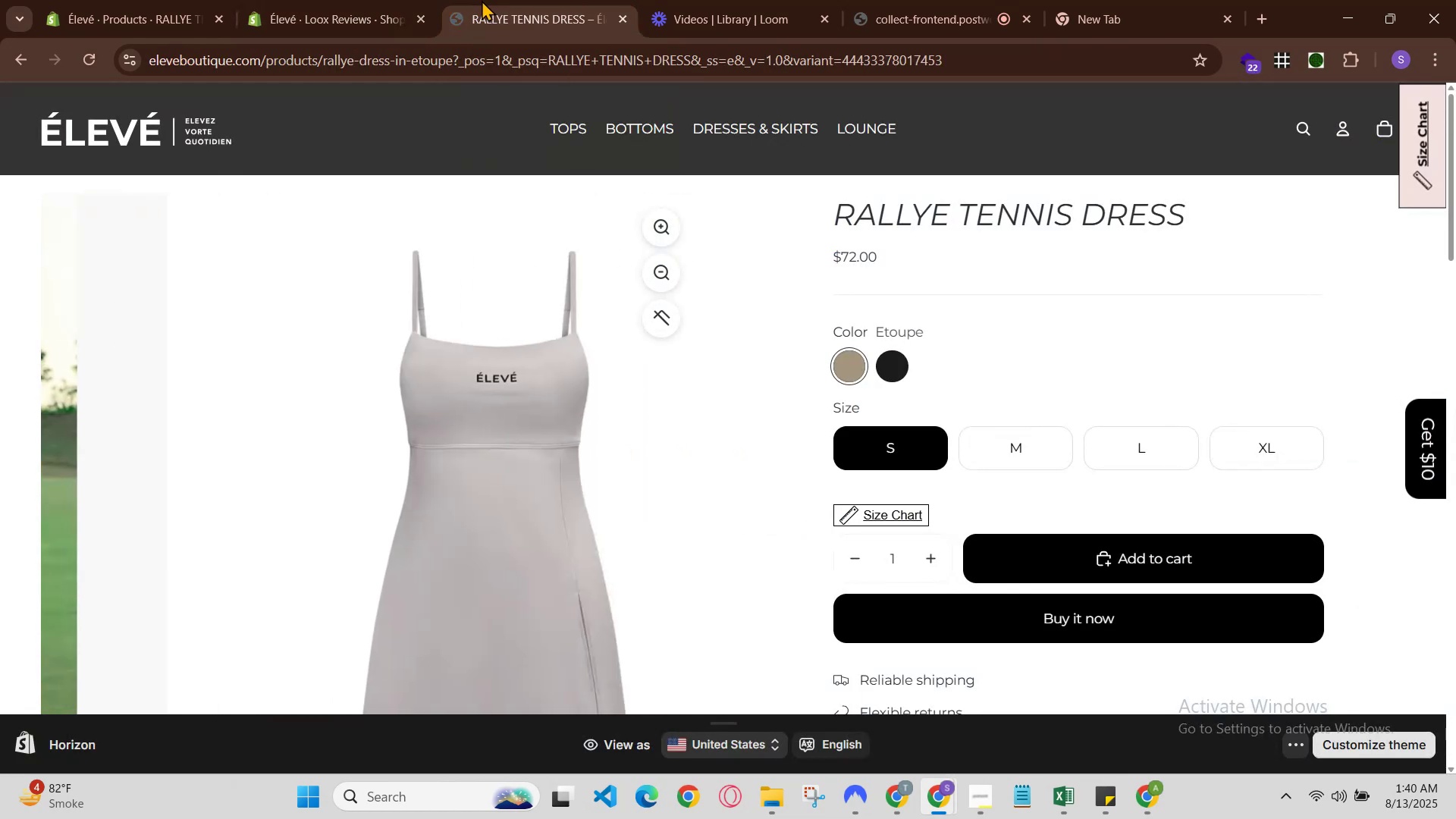 
left_click([482, 0])
 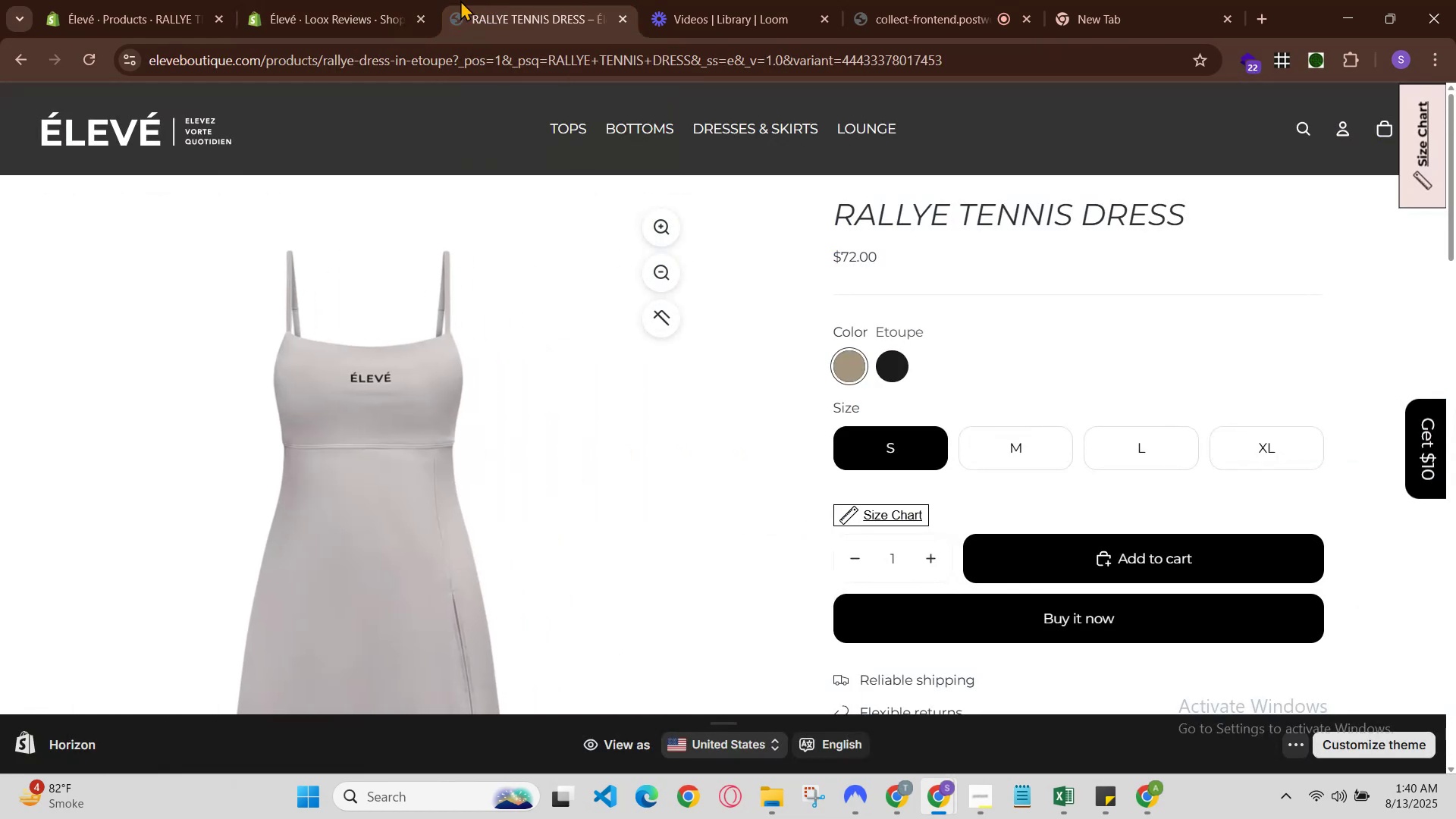 
left_click([460, 0])
 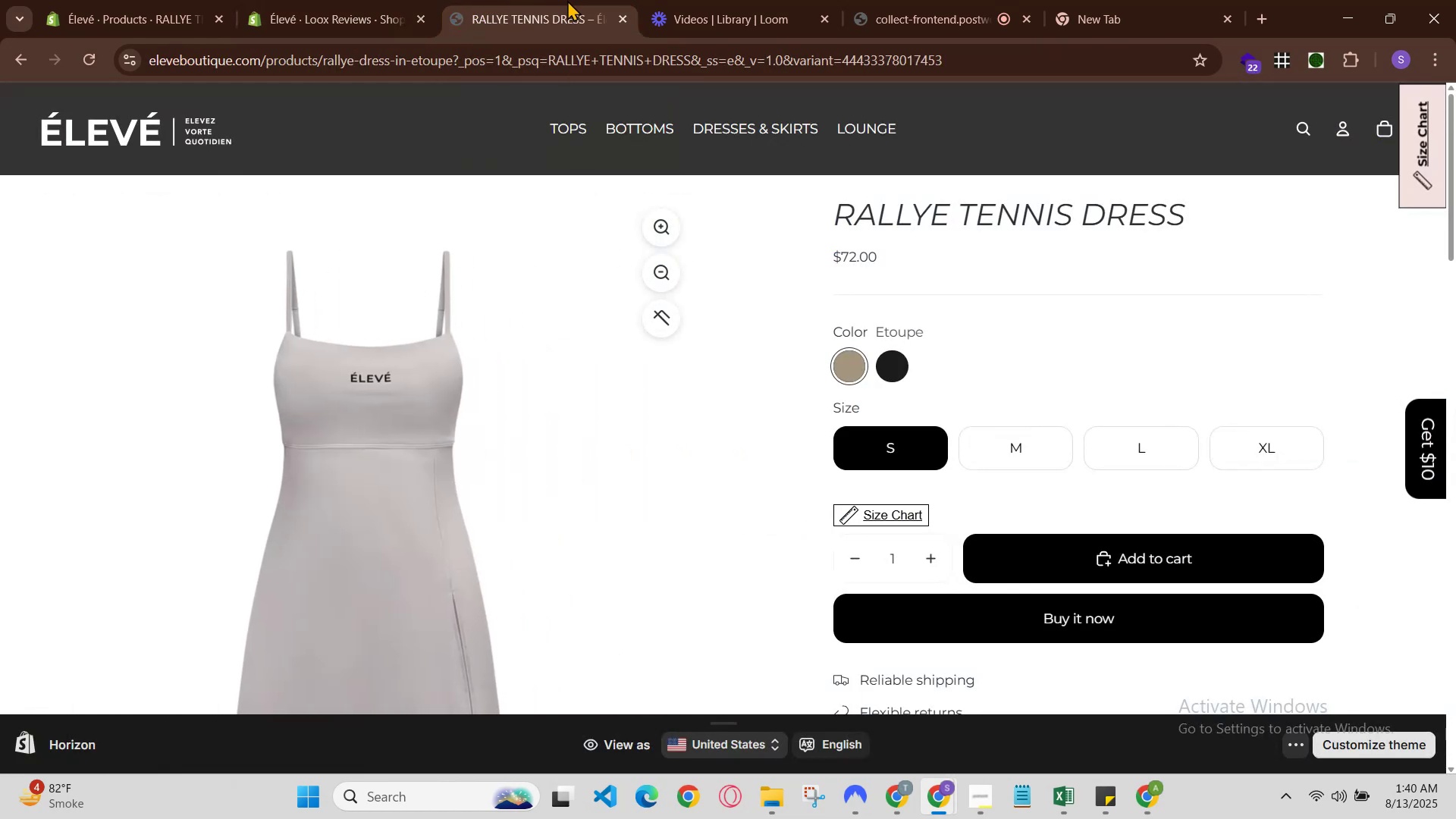 
left_click([438, 0])
 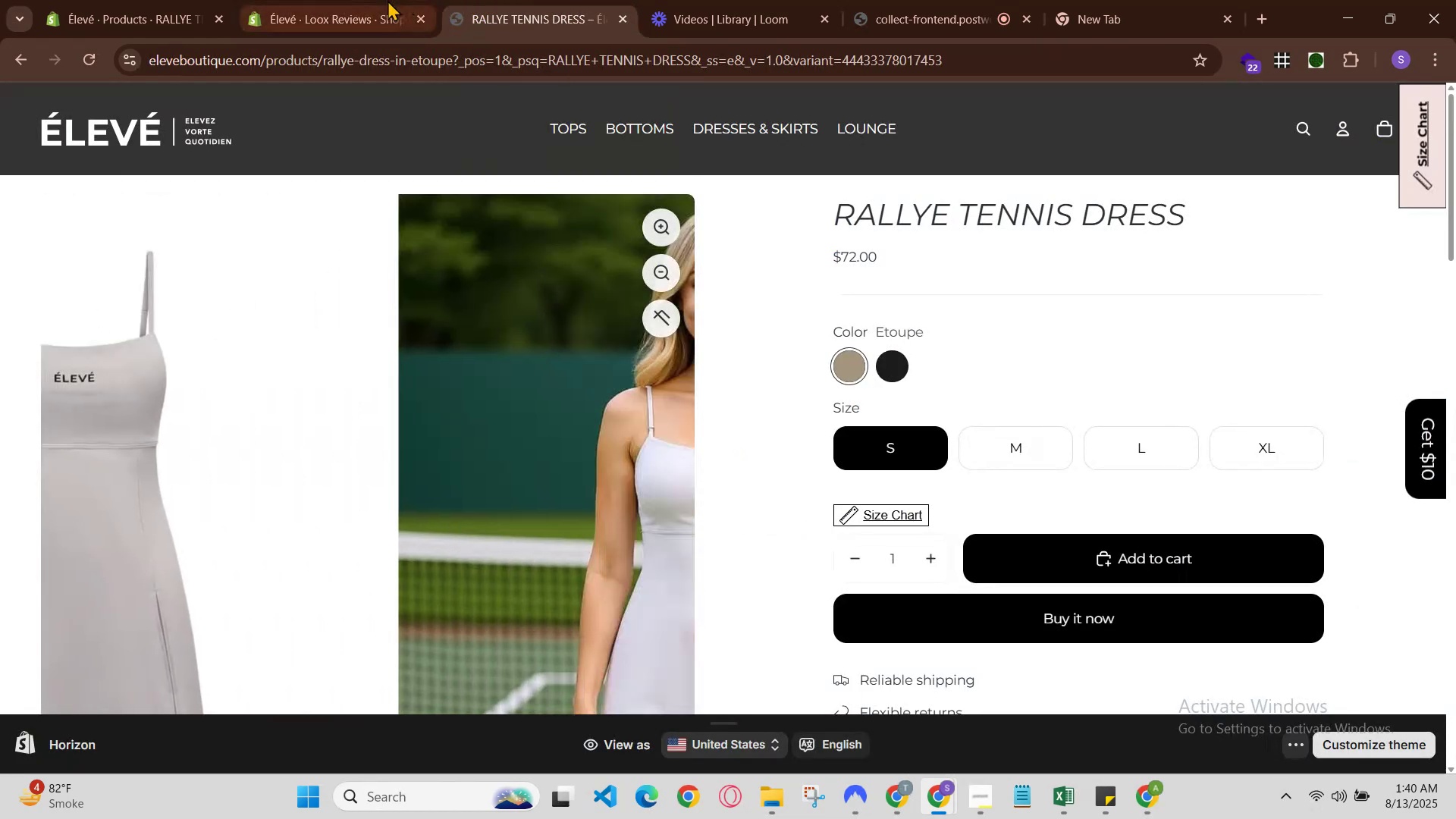 
left_click([381, 0])
 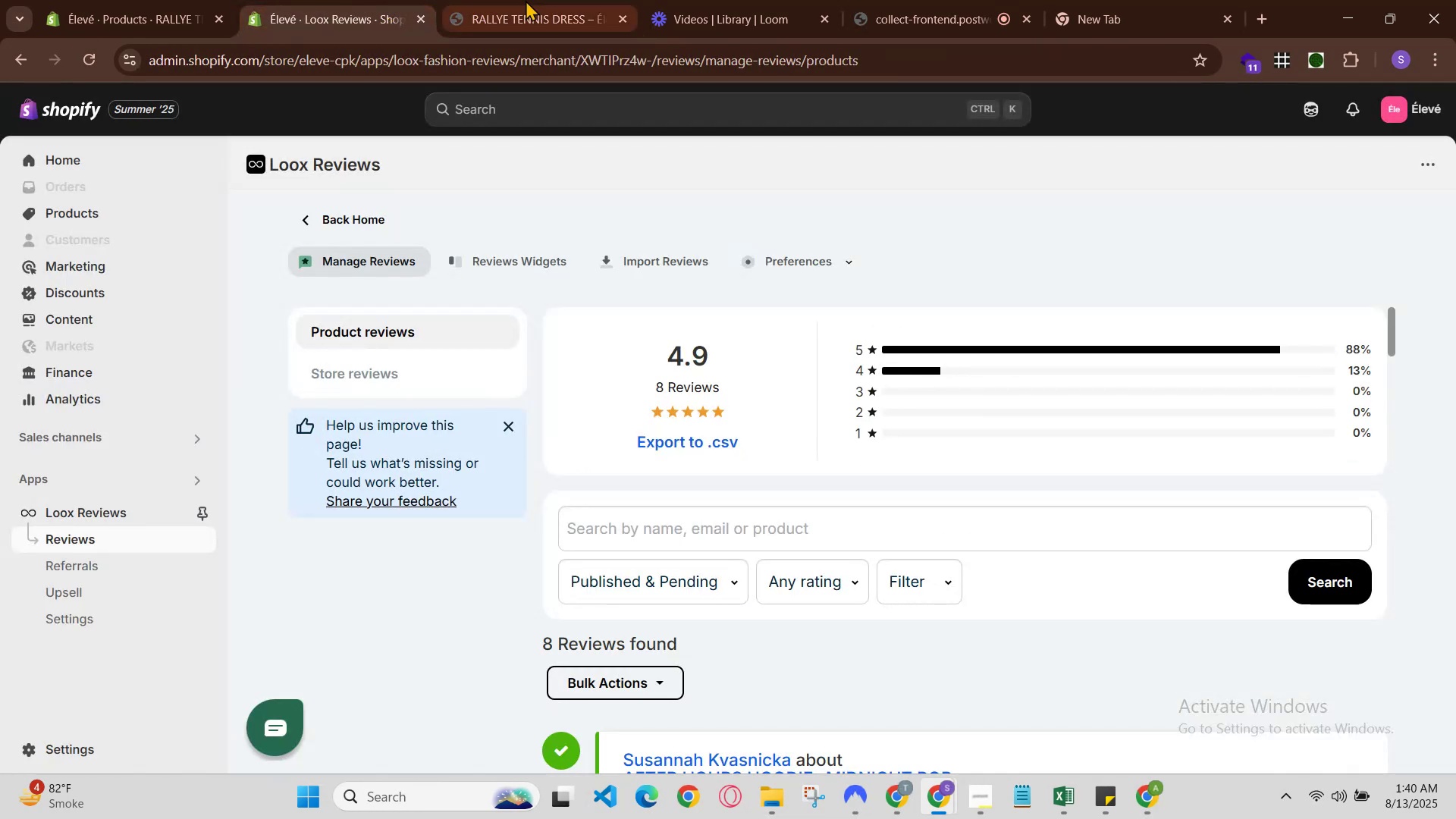 
left_click([526, 0])
 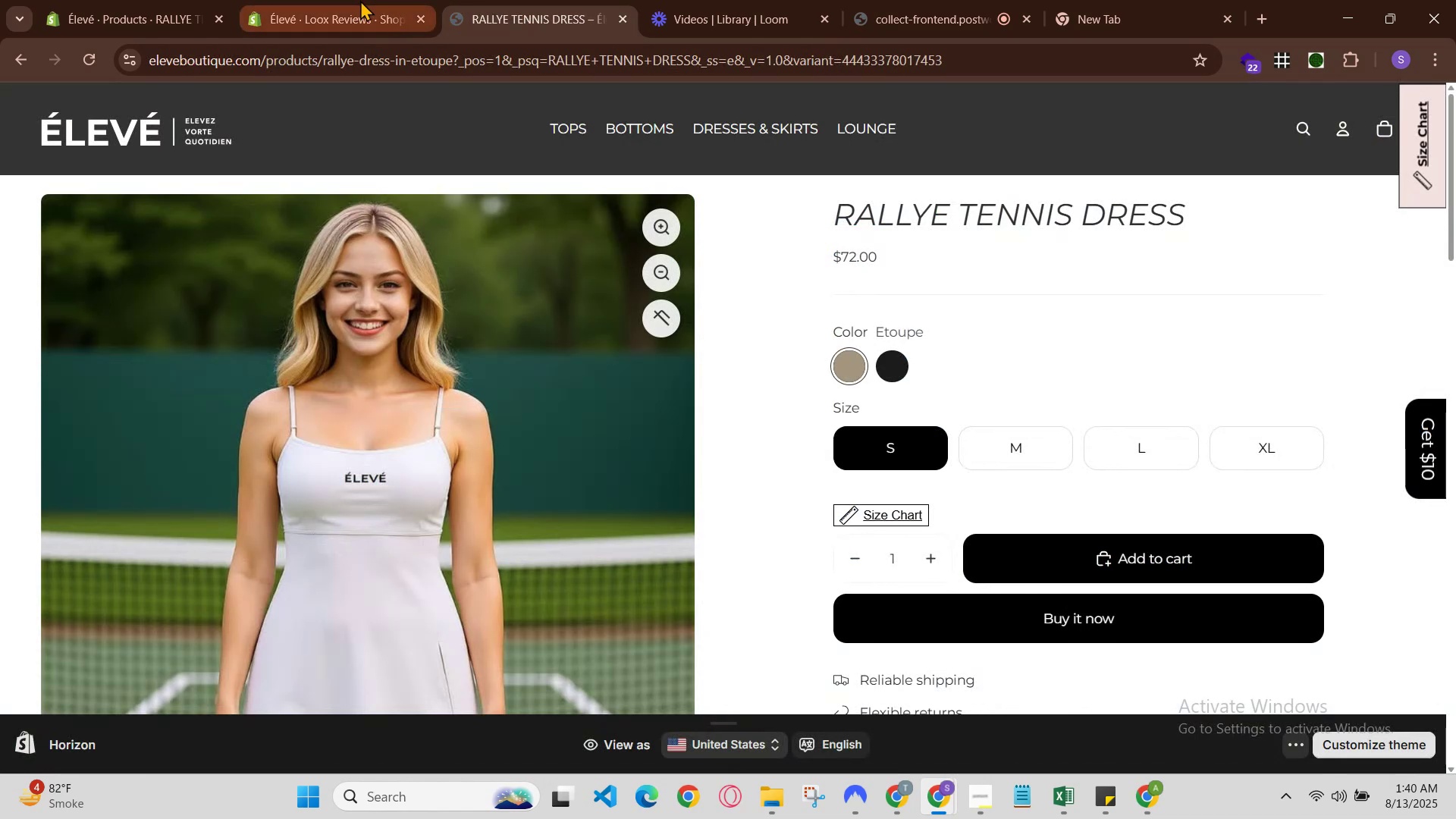 
left_click([344, 0])
 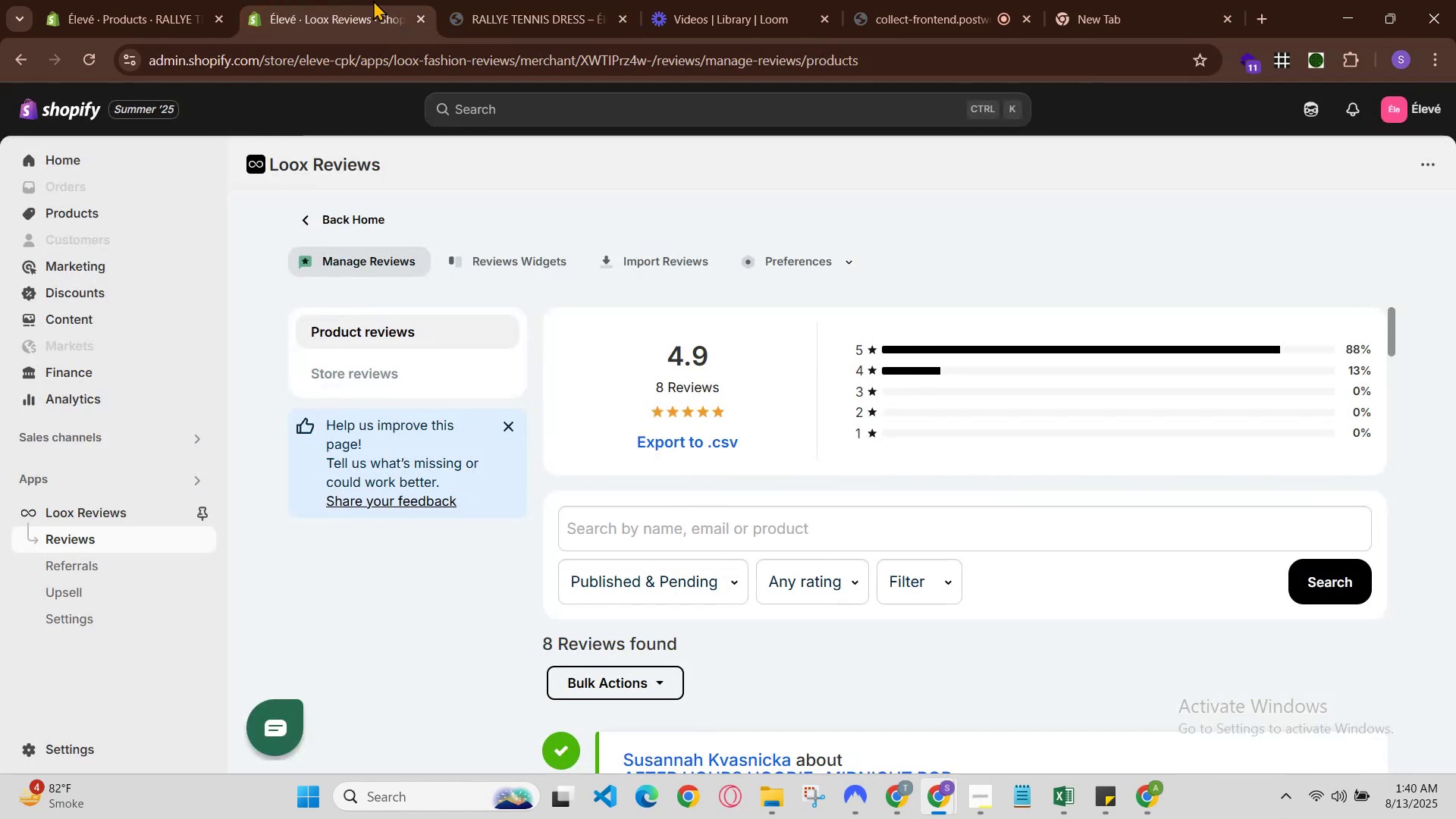 
left_click([373, 0])
 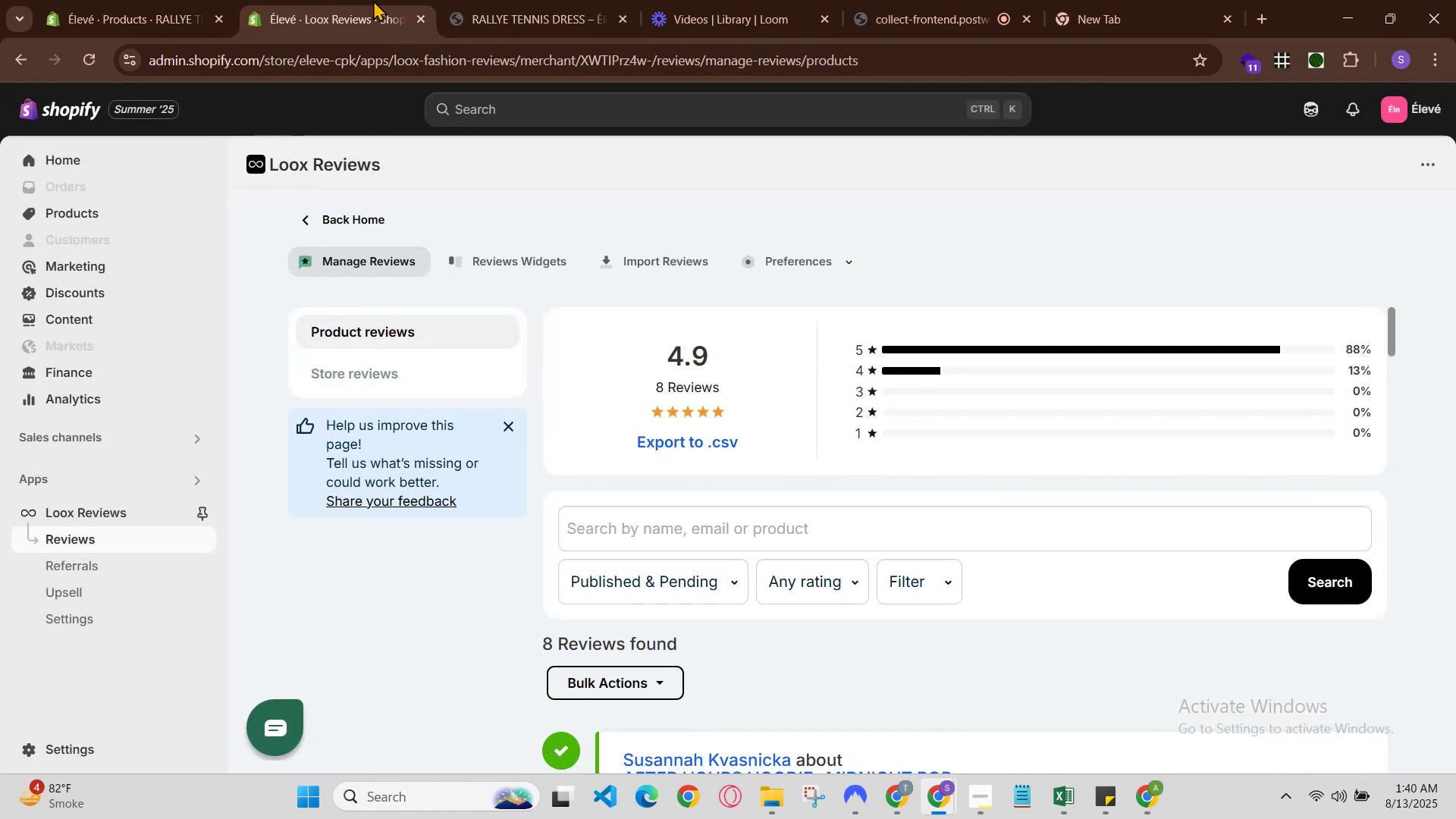 
wait(5.74)
 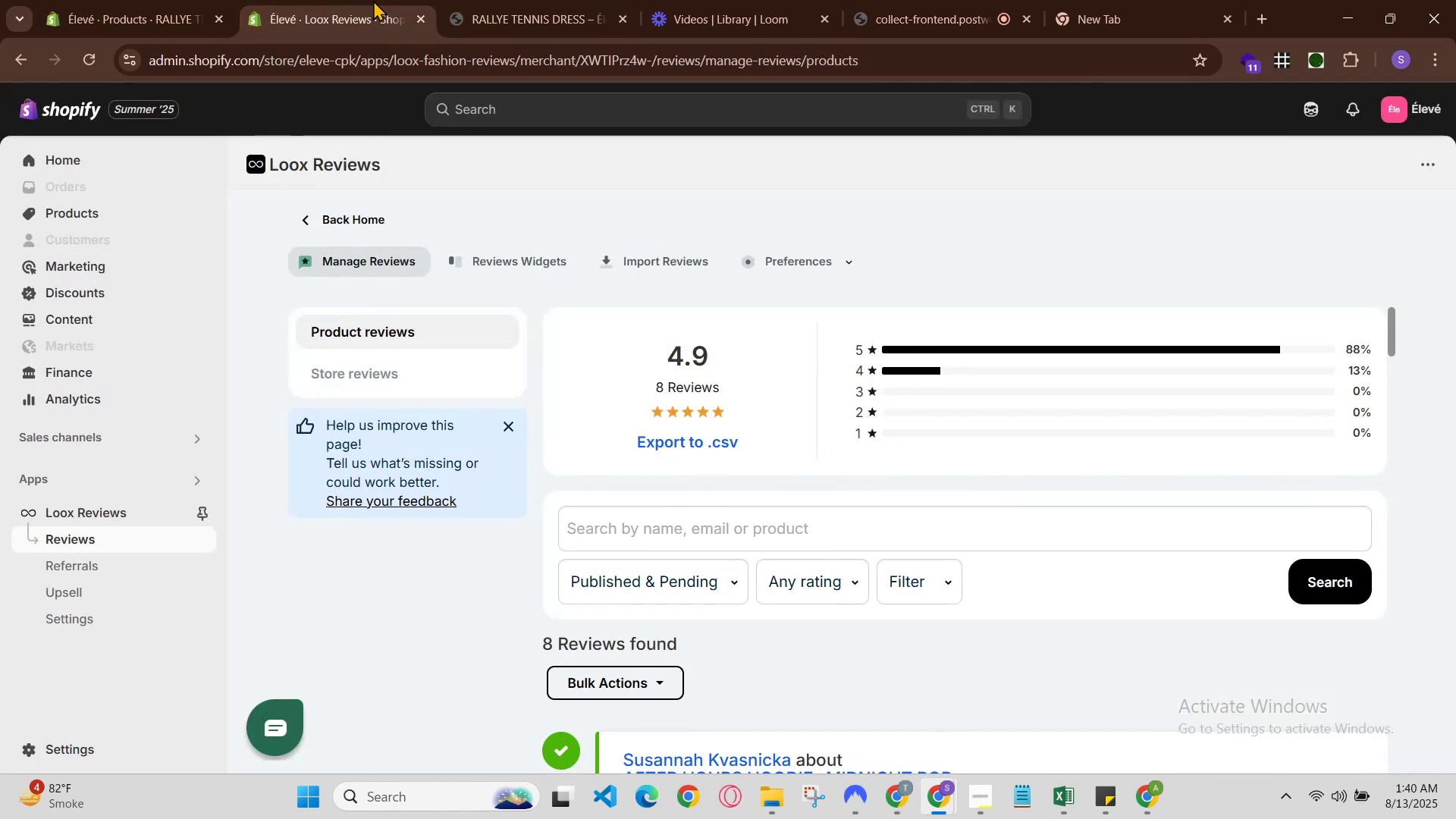 
left_click([459, 0])
 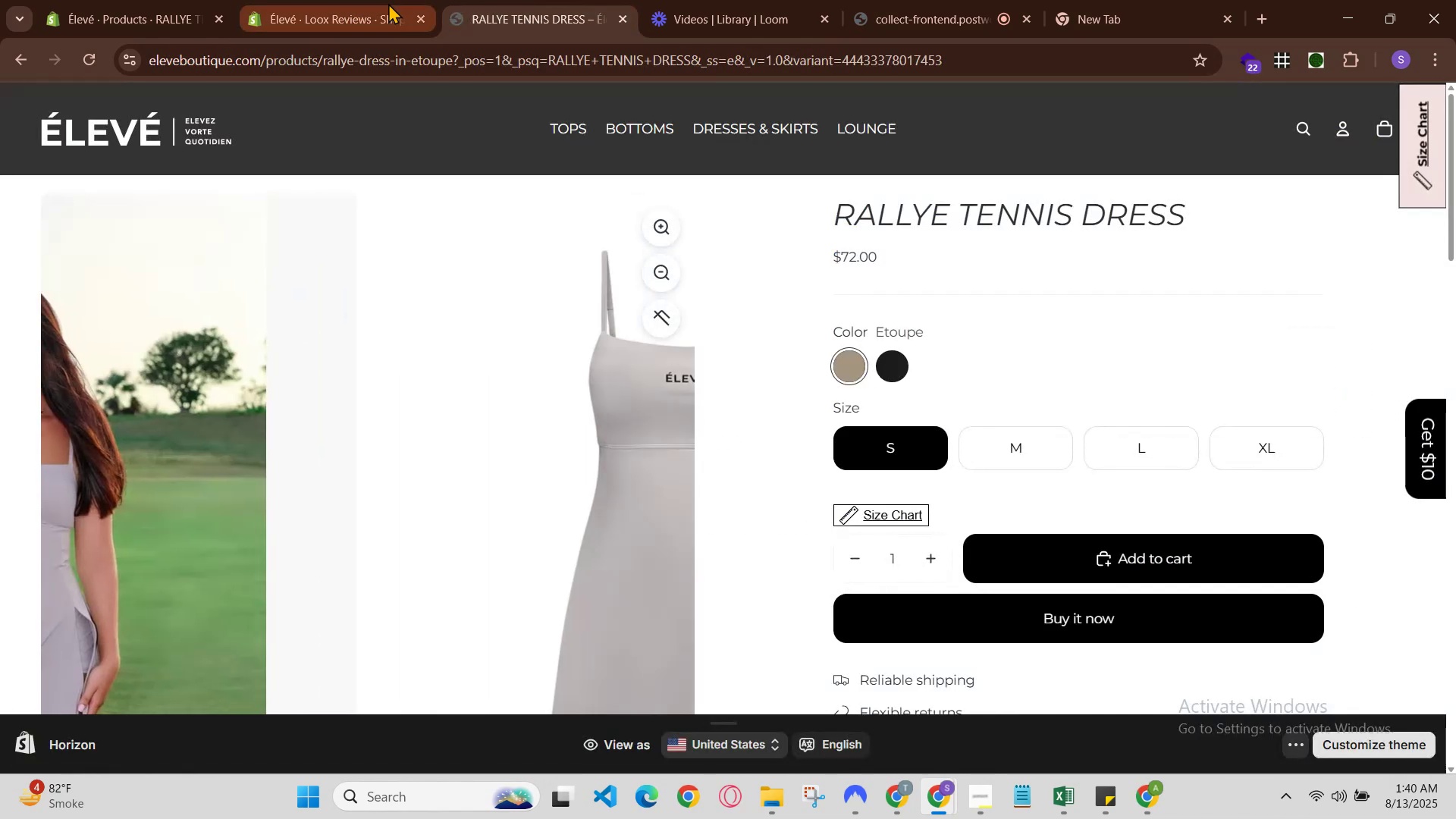 
left_click([381, 3])
 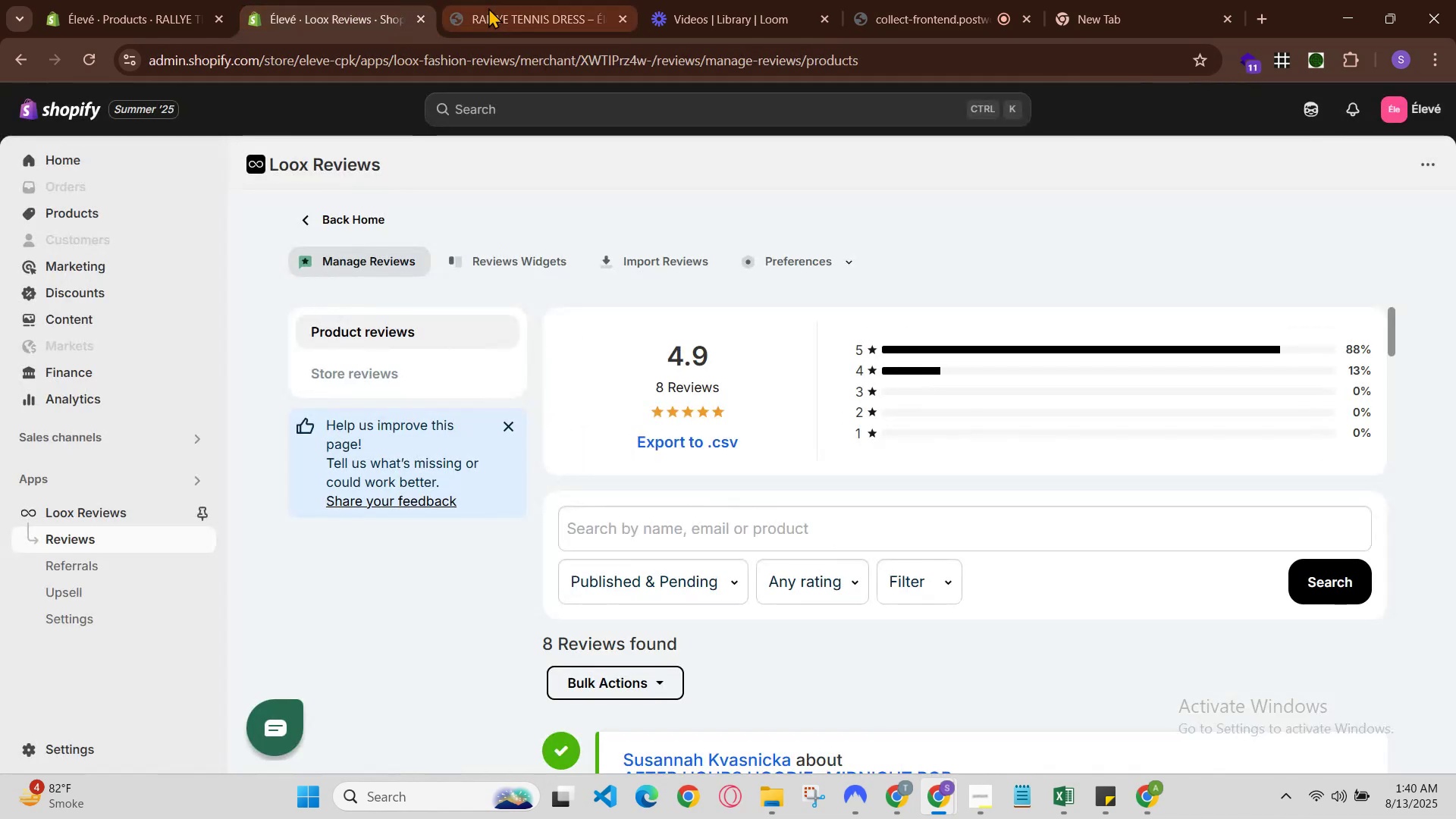 
left_click([497, 8])
 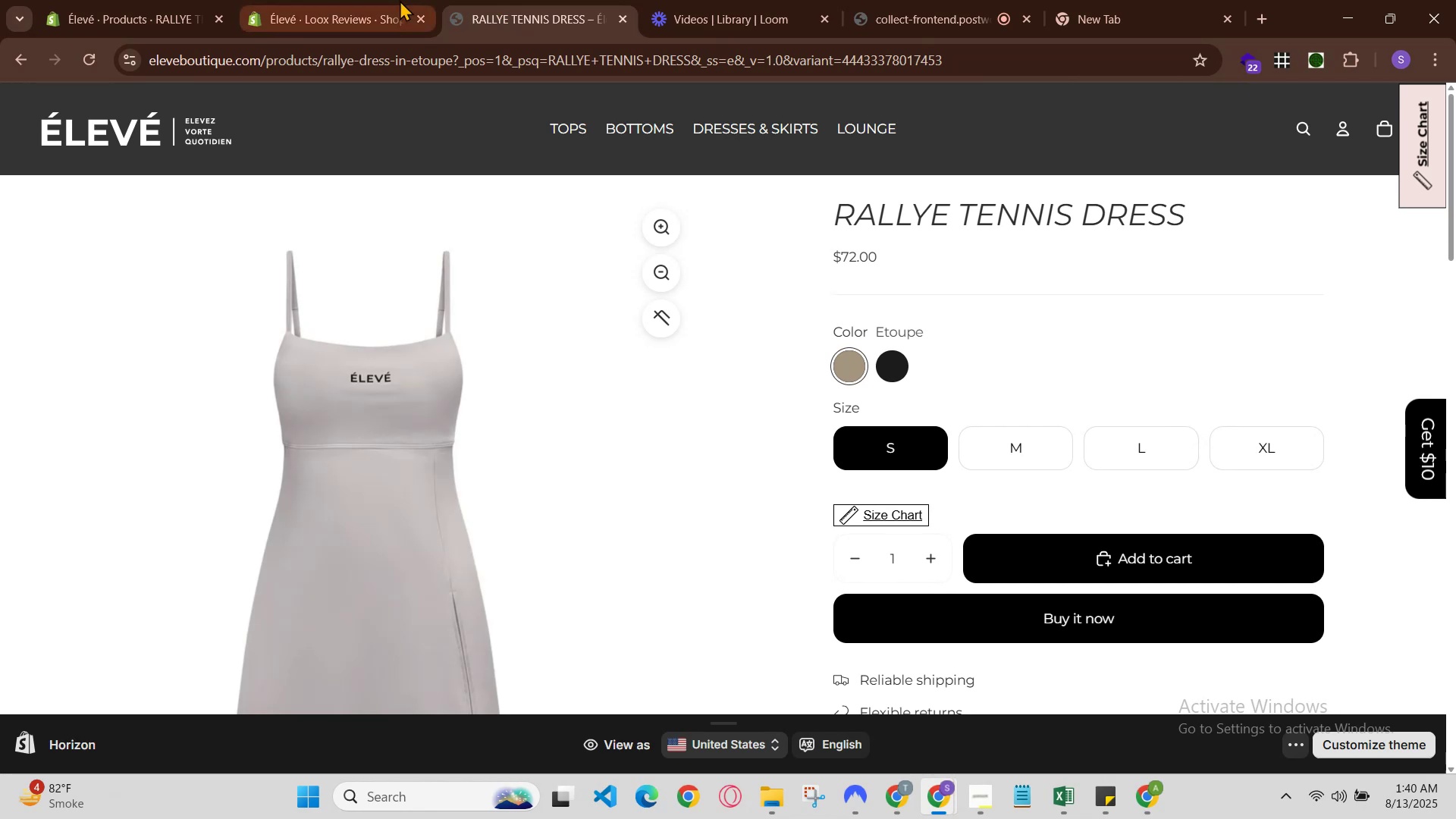 
left_click([392, 0])
 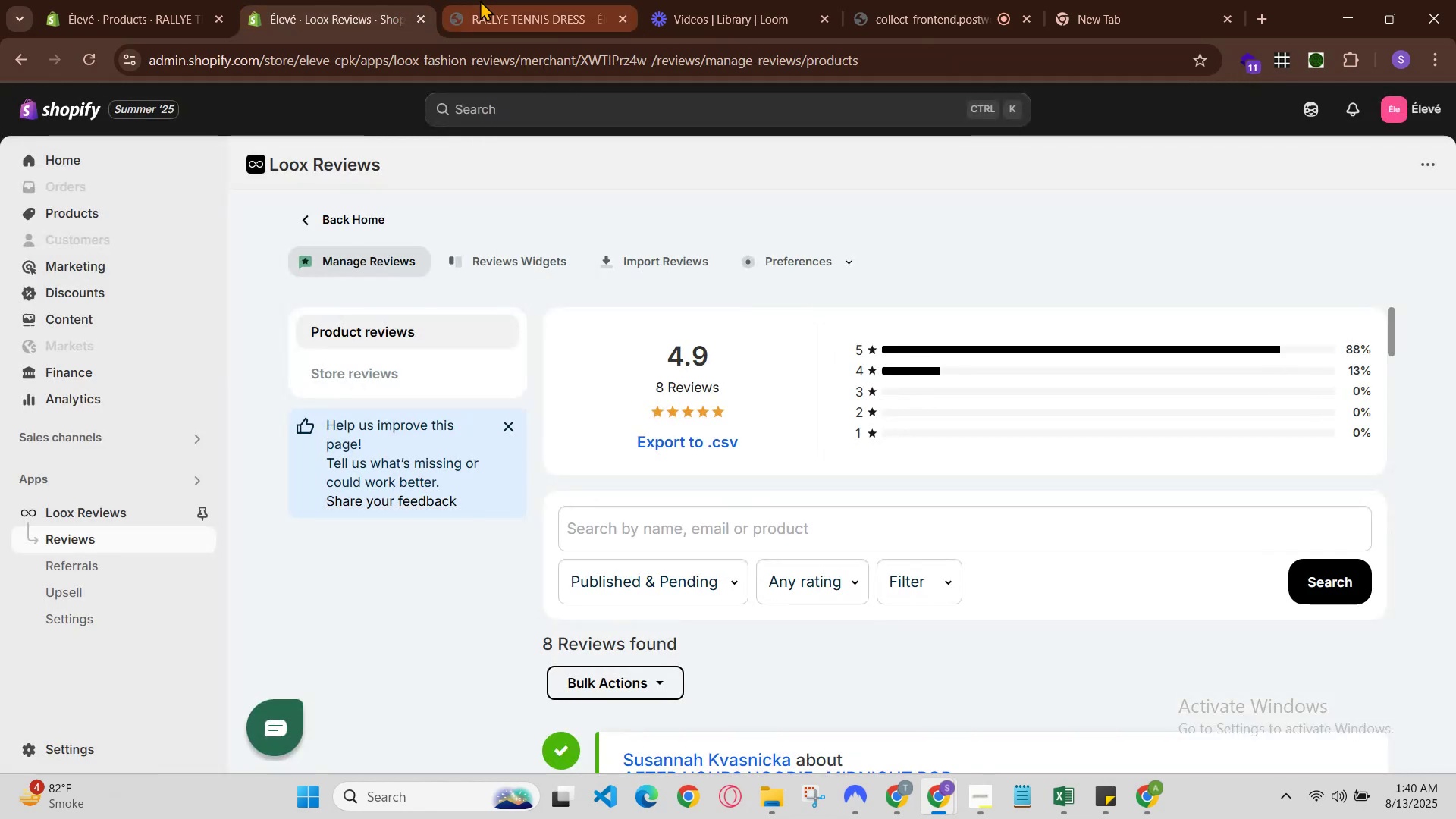 
left_click([481, 0])
 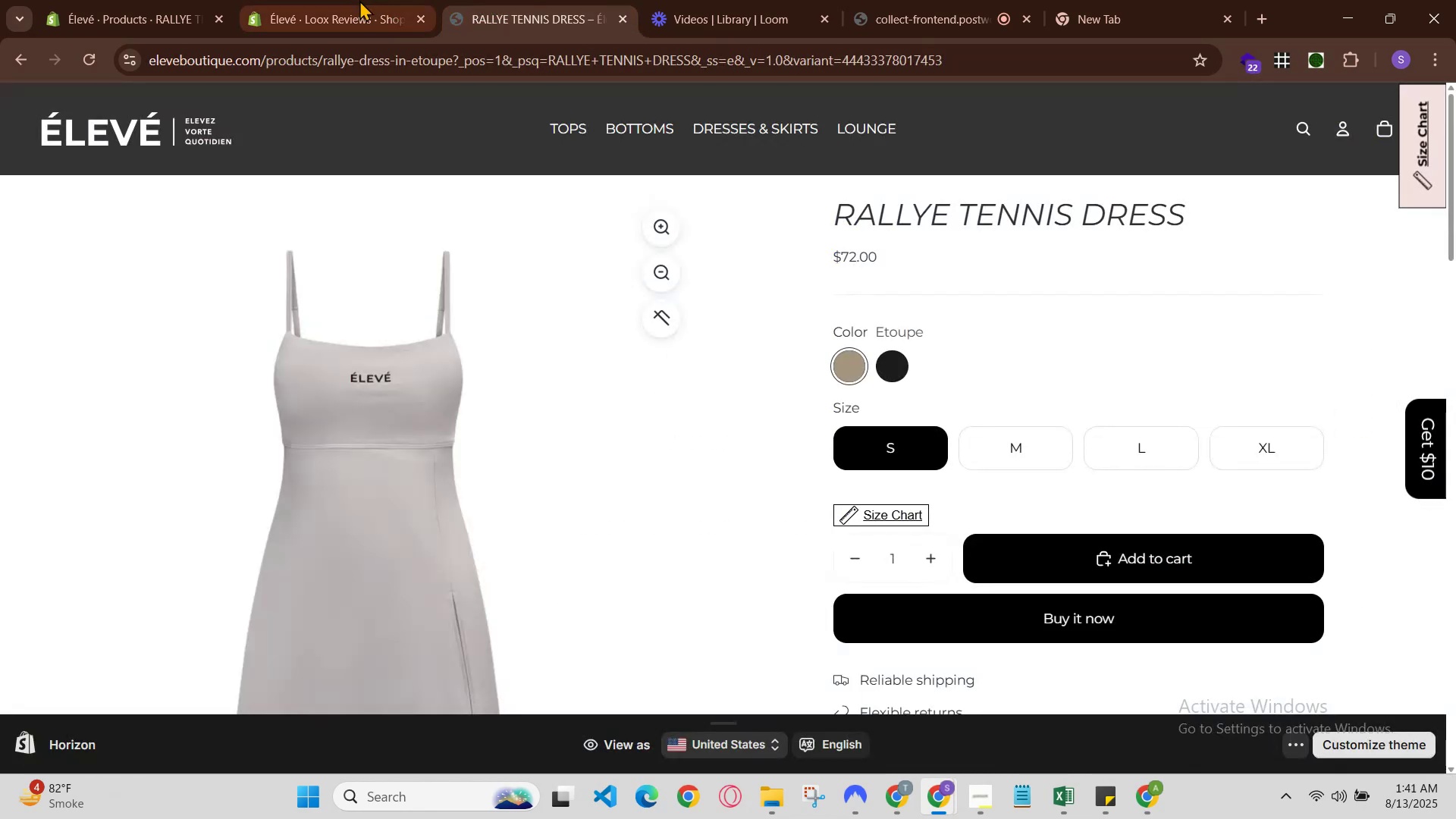 
mouse_move([305, 5])
 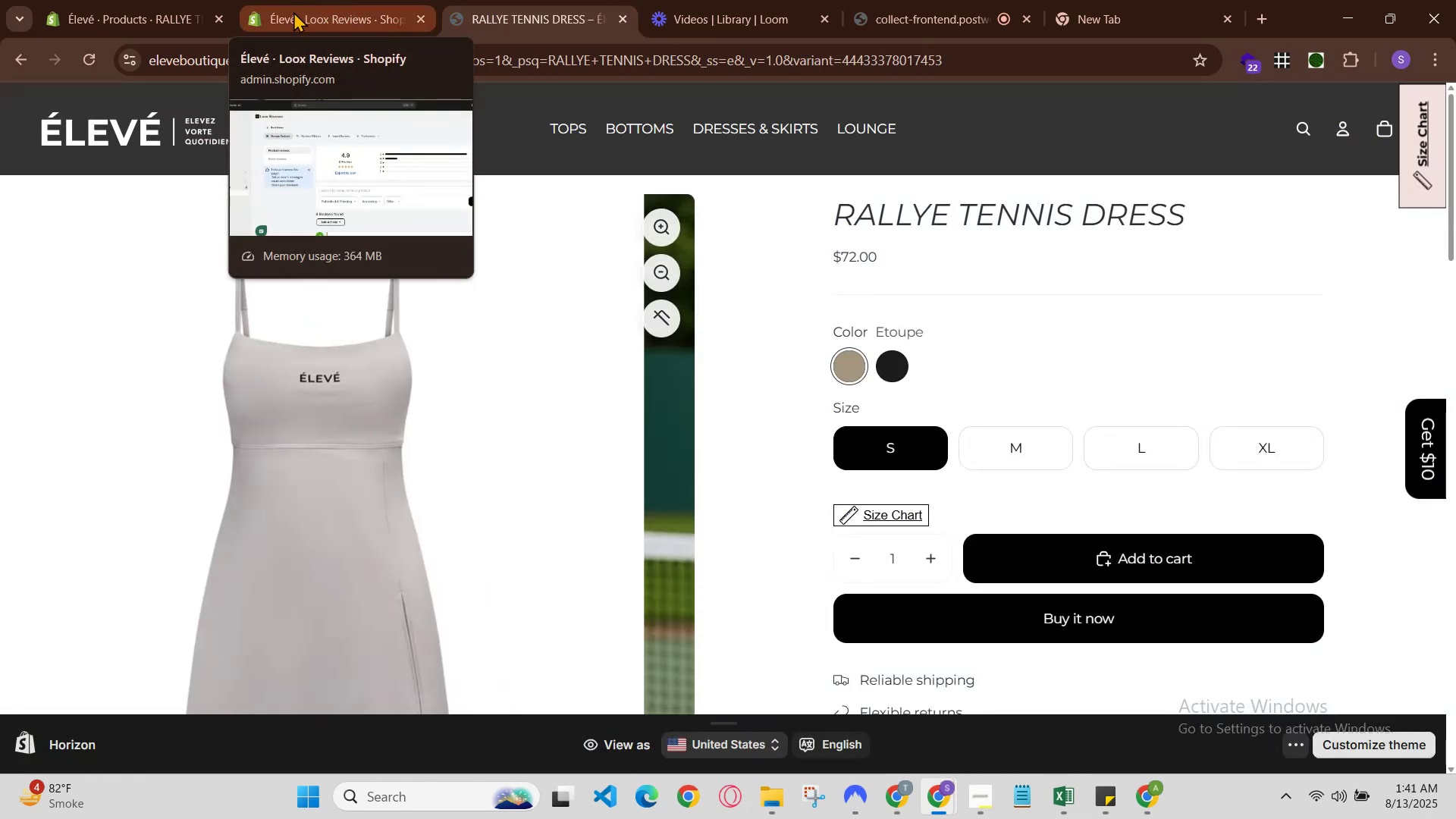 
left_click([293, 11])
 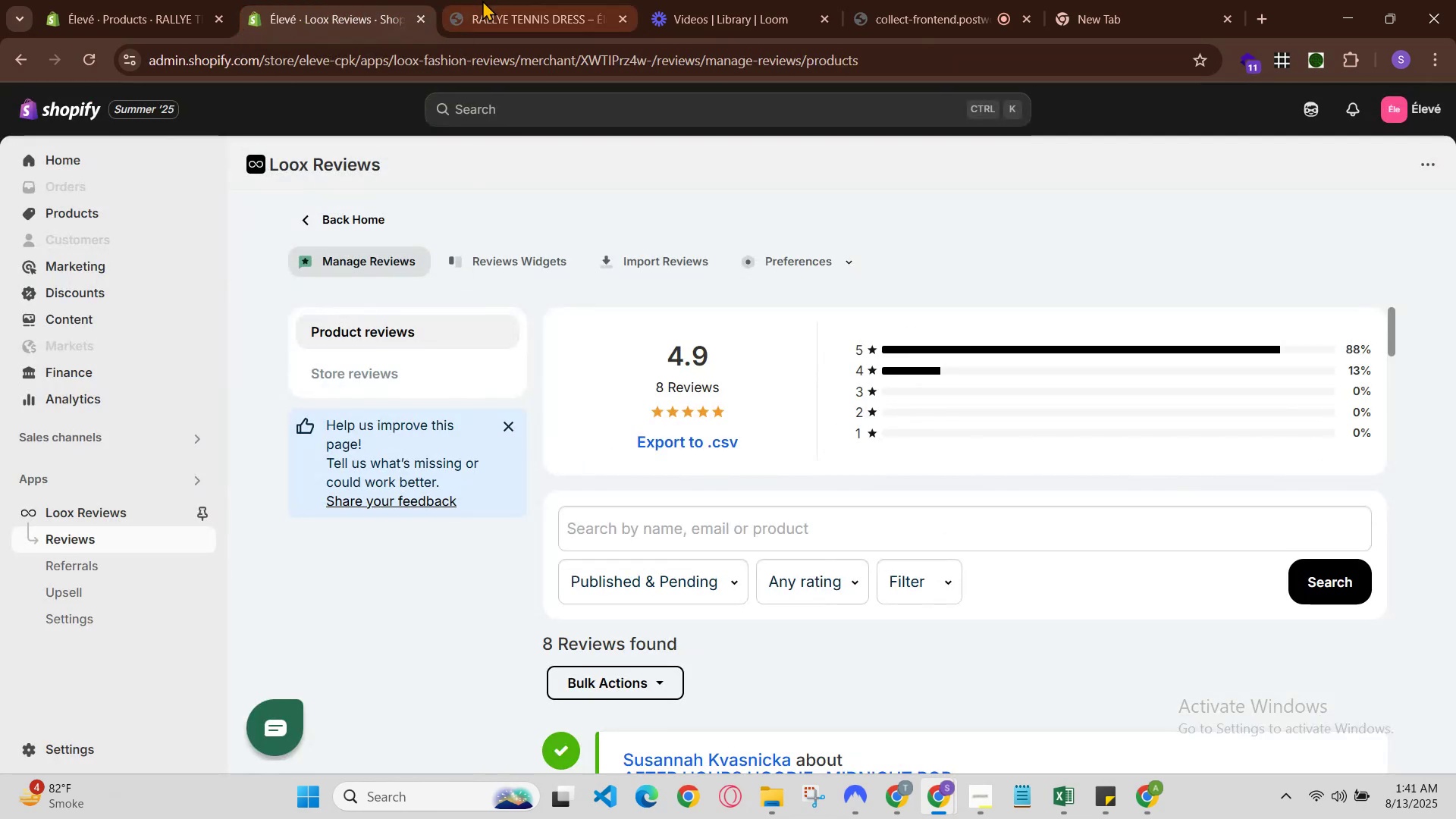 
left_click([485, 0])
 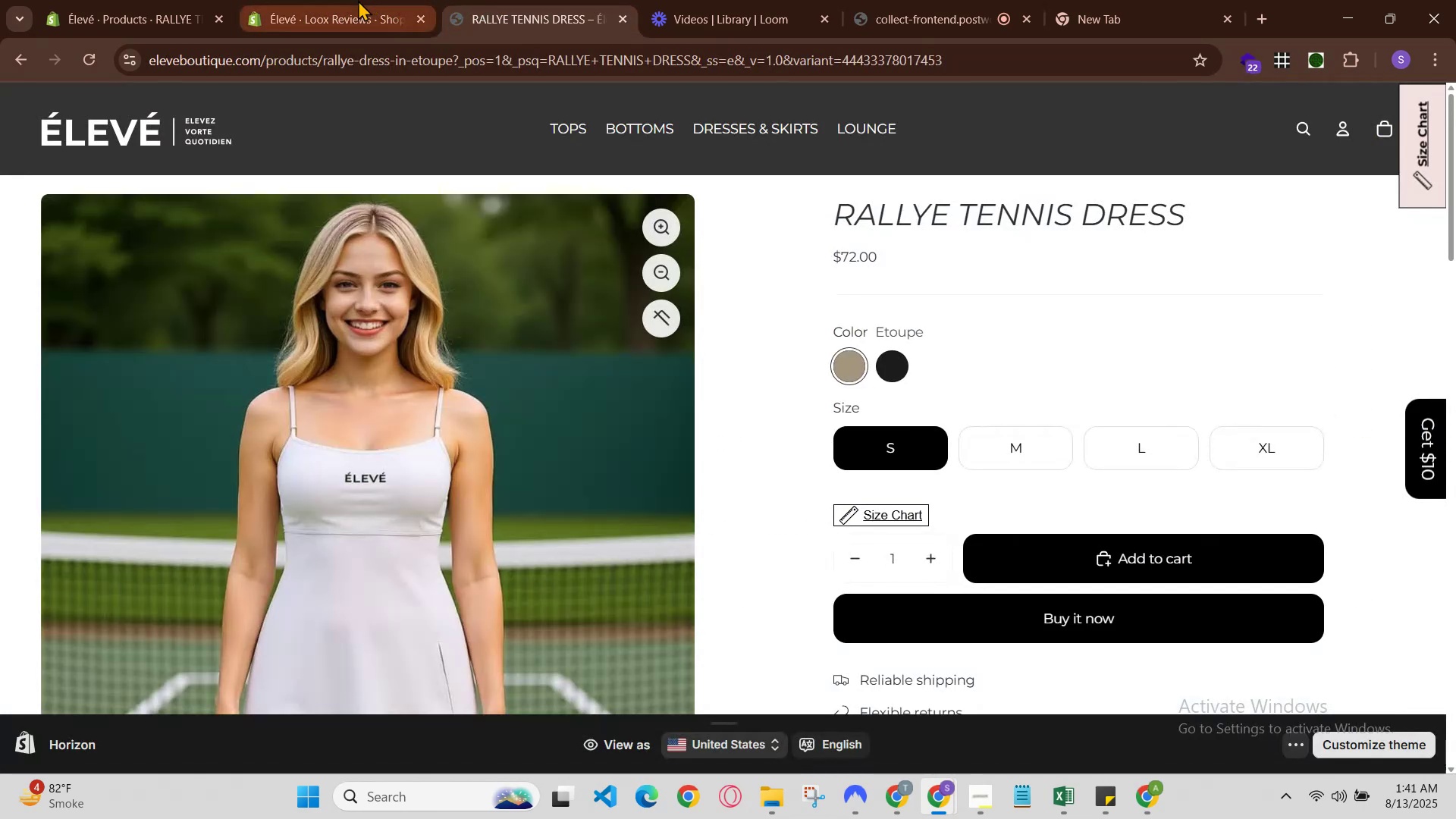 
left_click([358, 0])
 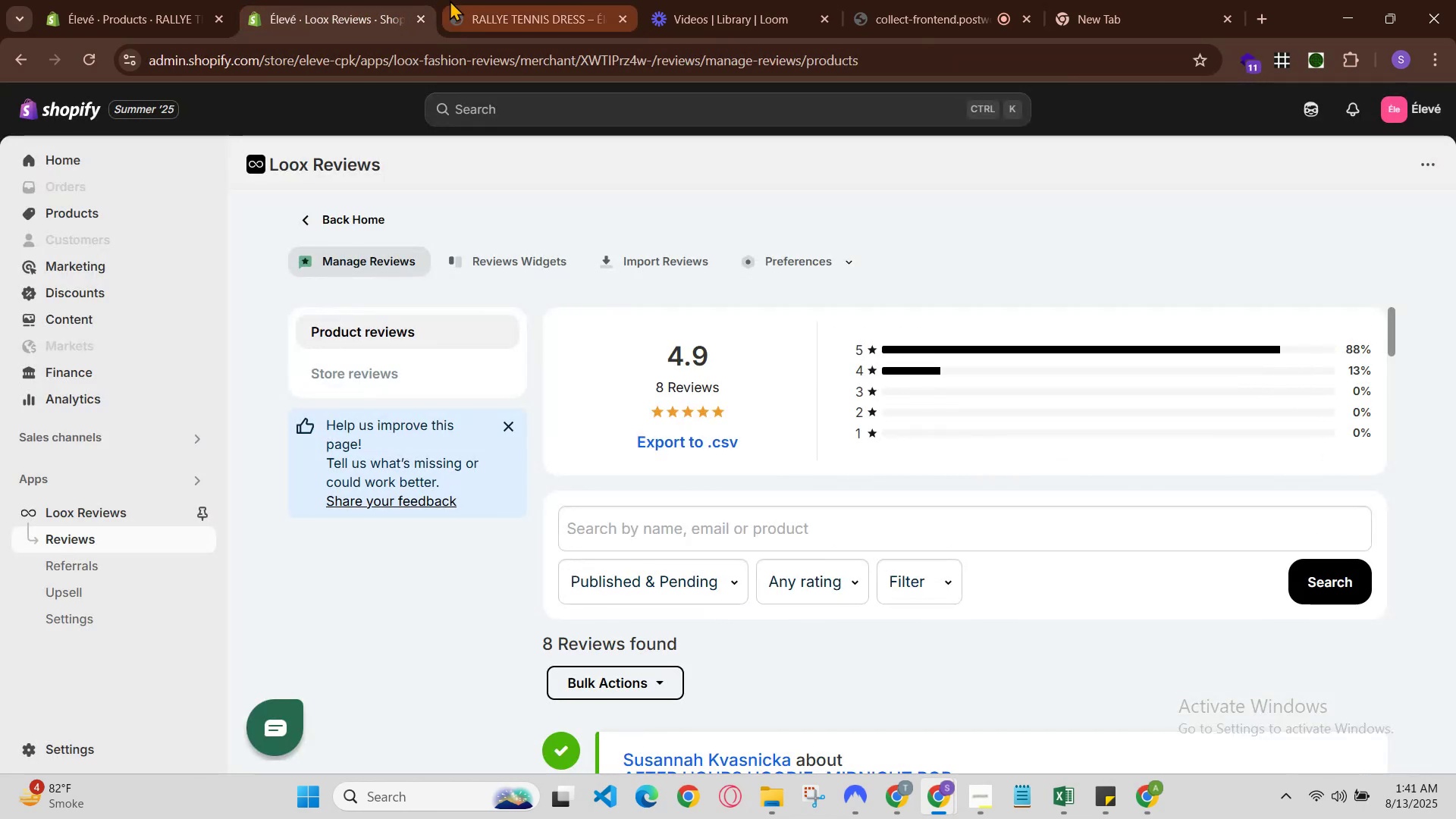 
left_click([450, 0])
 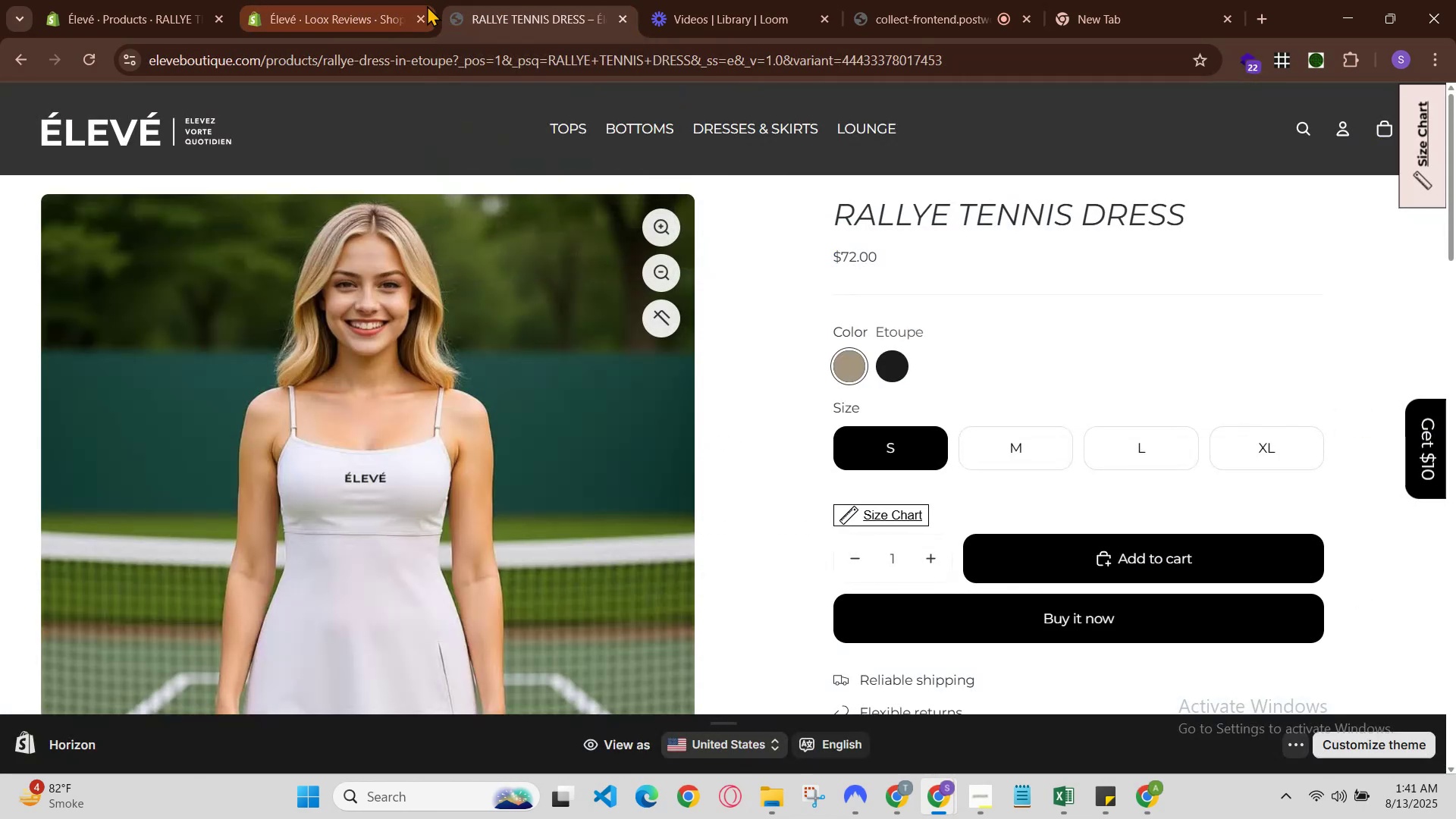 
left_click([427, 5])
 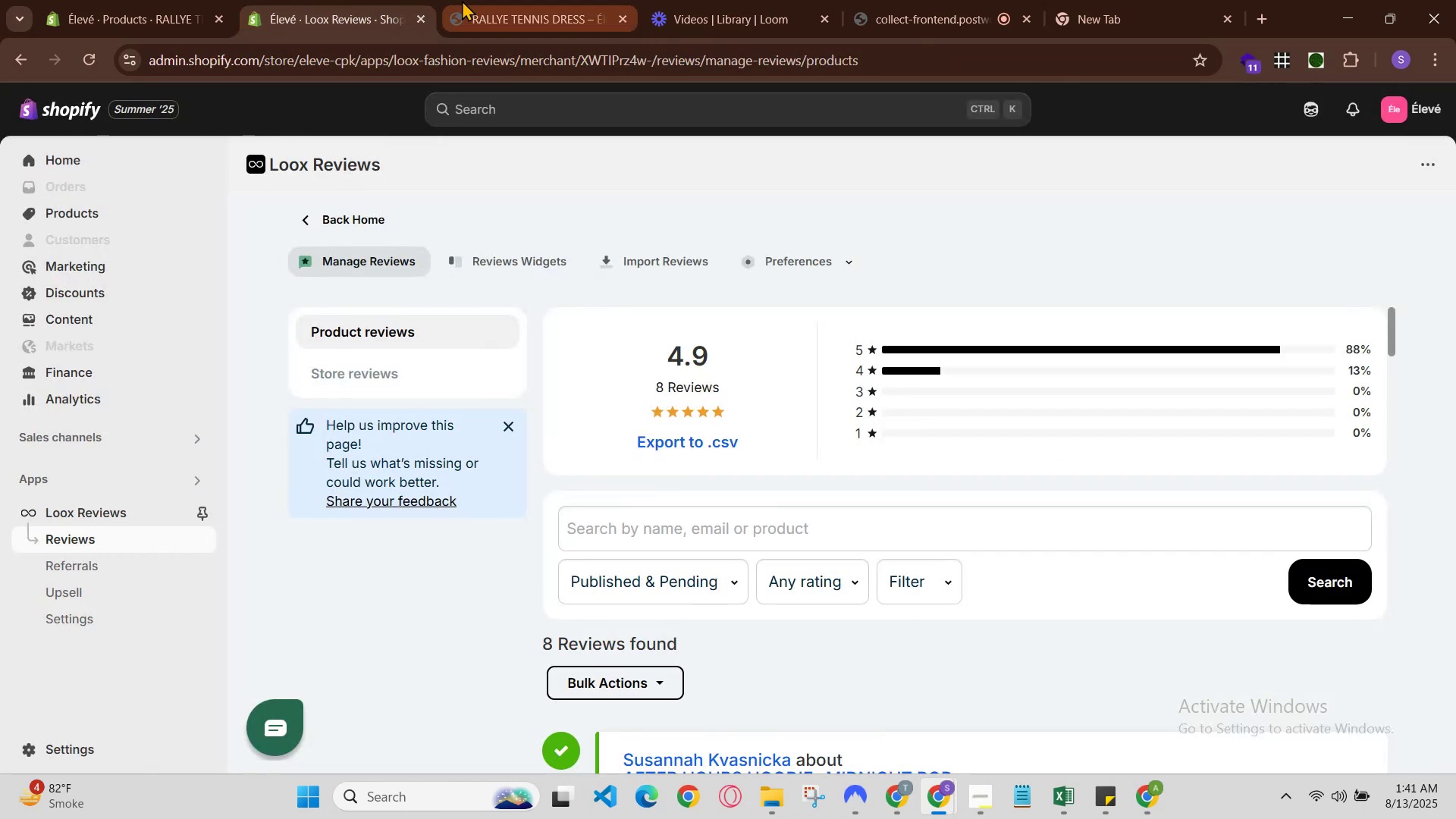 
left_click([466, 0])
 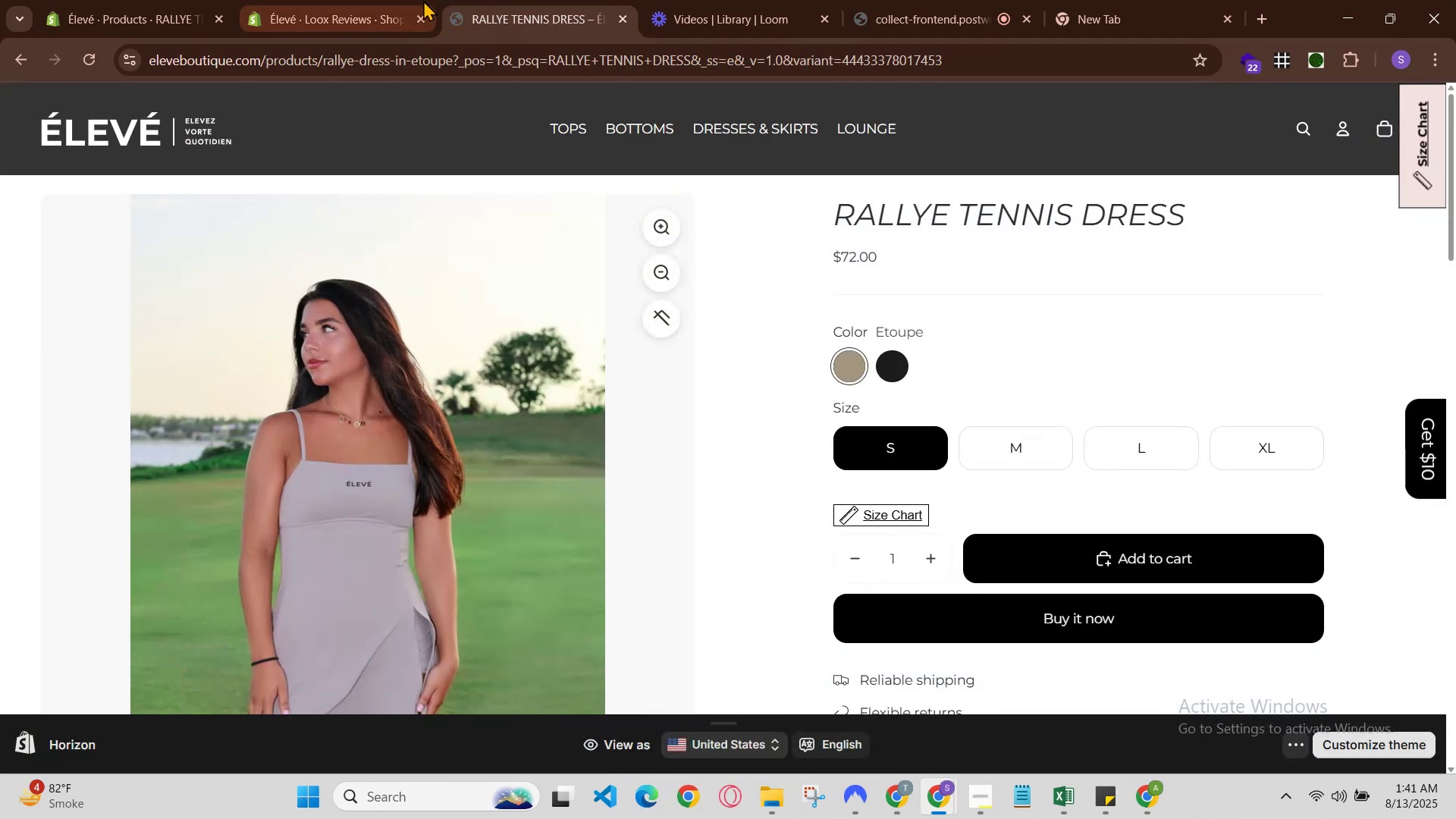 
left_click([422, 0])
 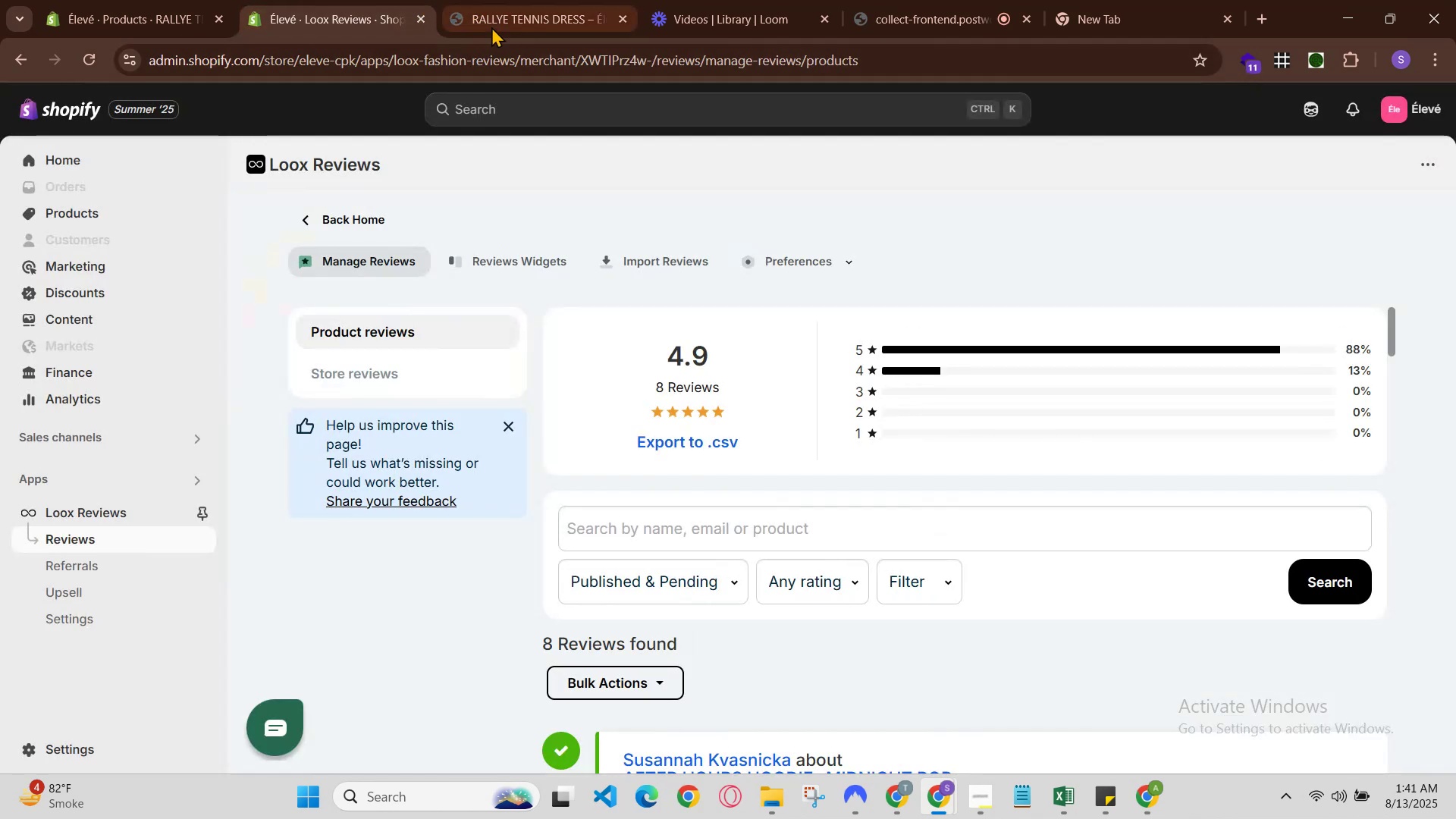 
left_click([491, 14])
 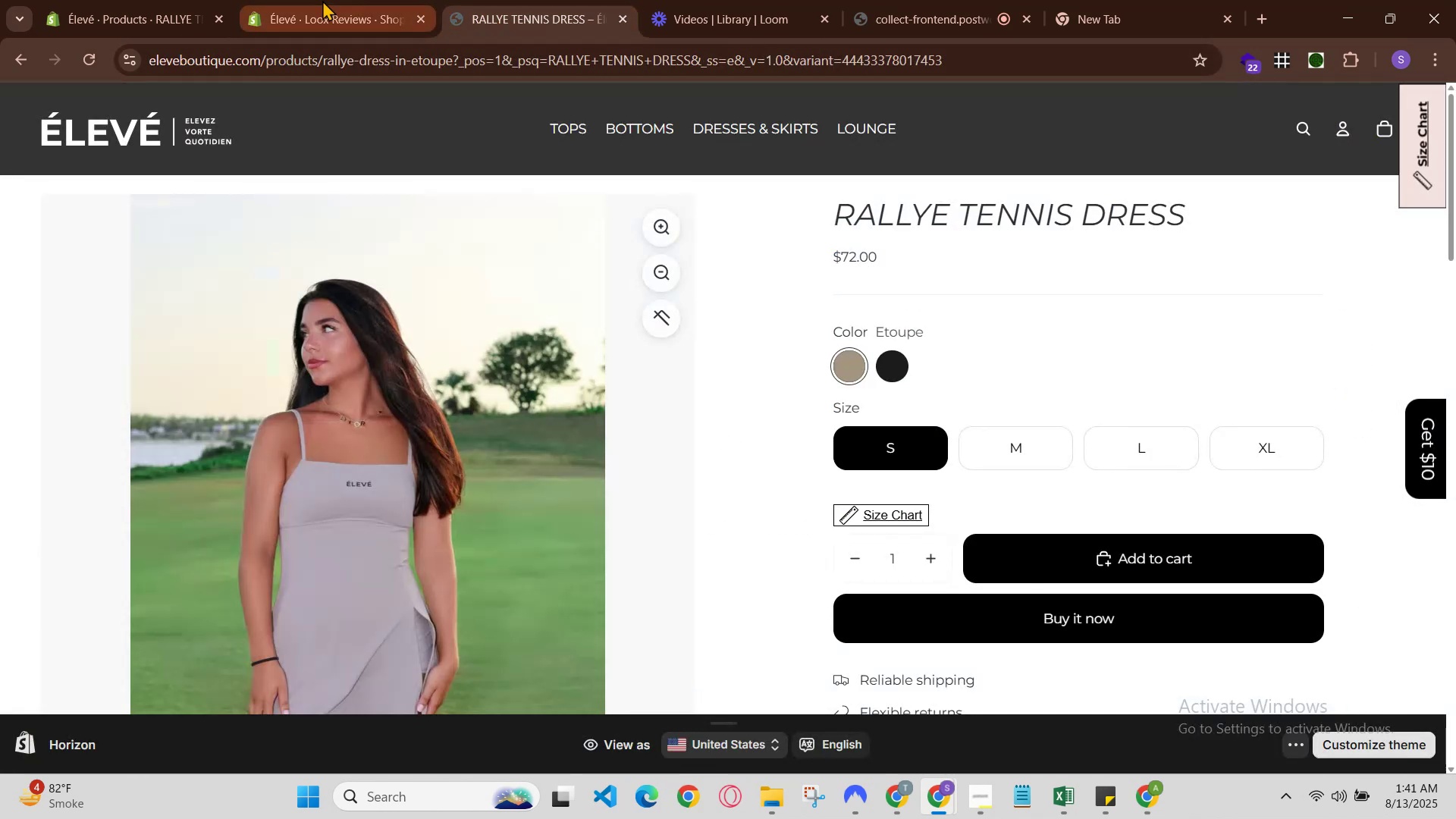 
left_click([312, 0])
 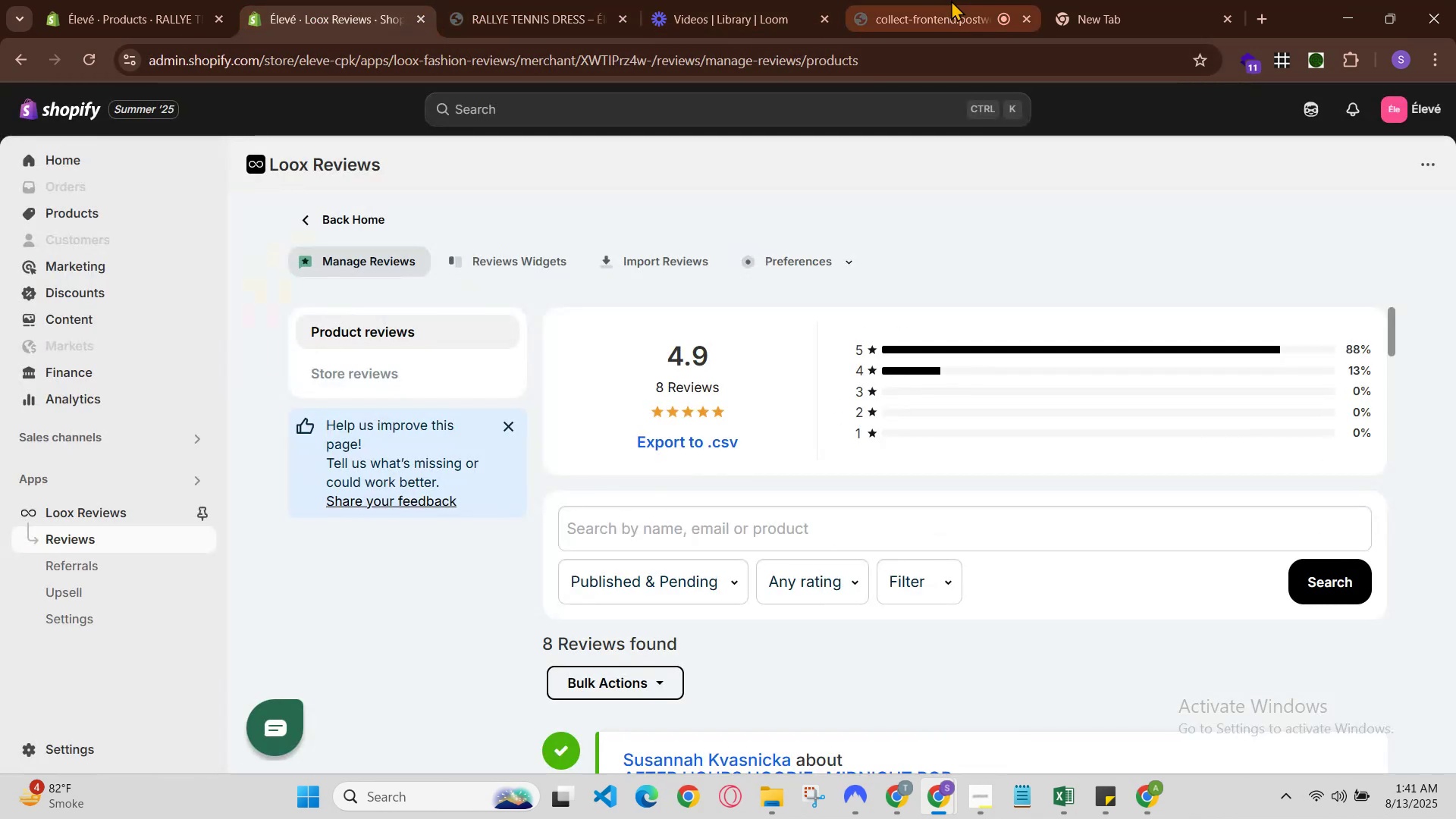 
left_click([964, 0])
 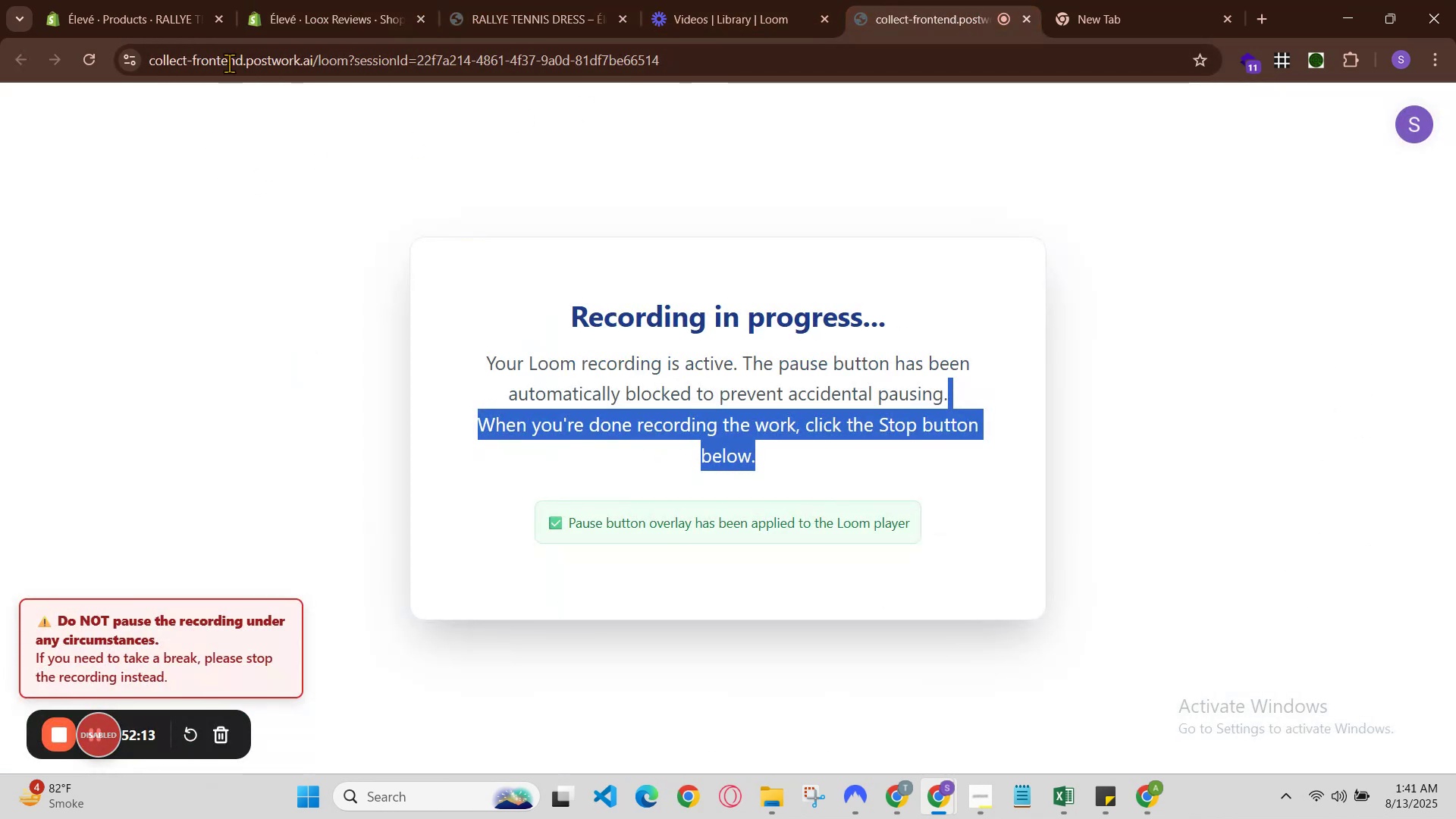 
left_click([281, 0])
 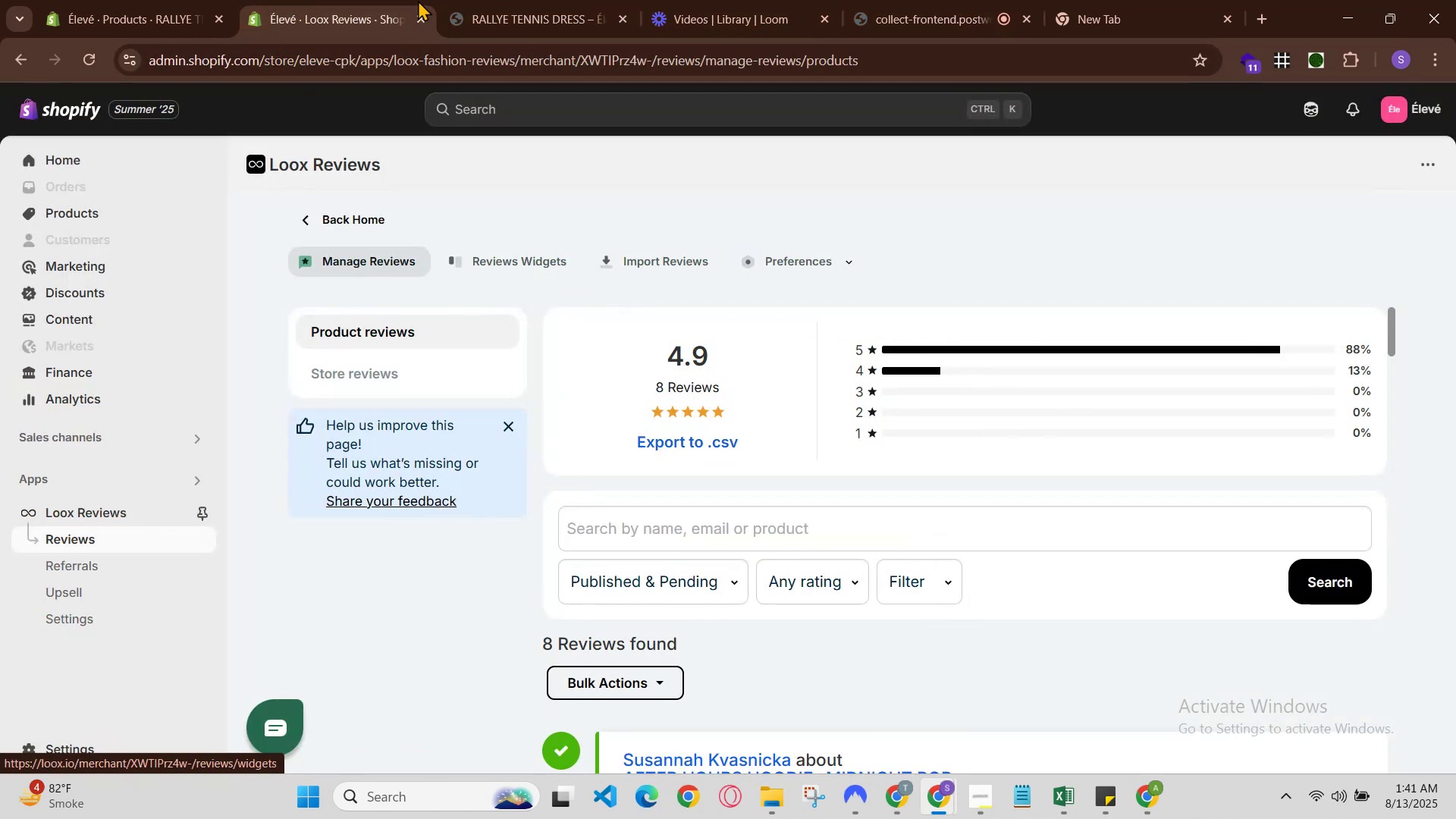 
left_click([519, 0])
 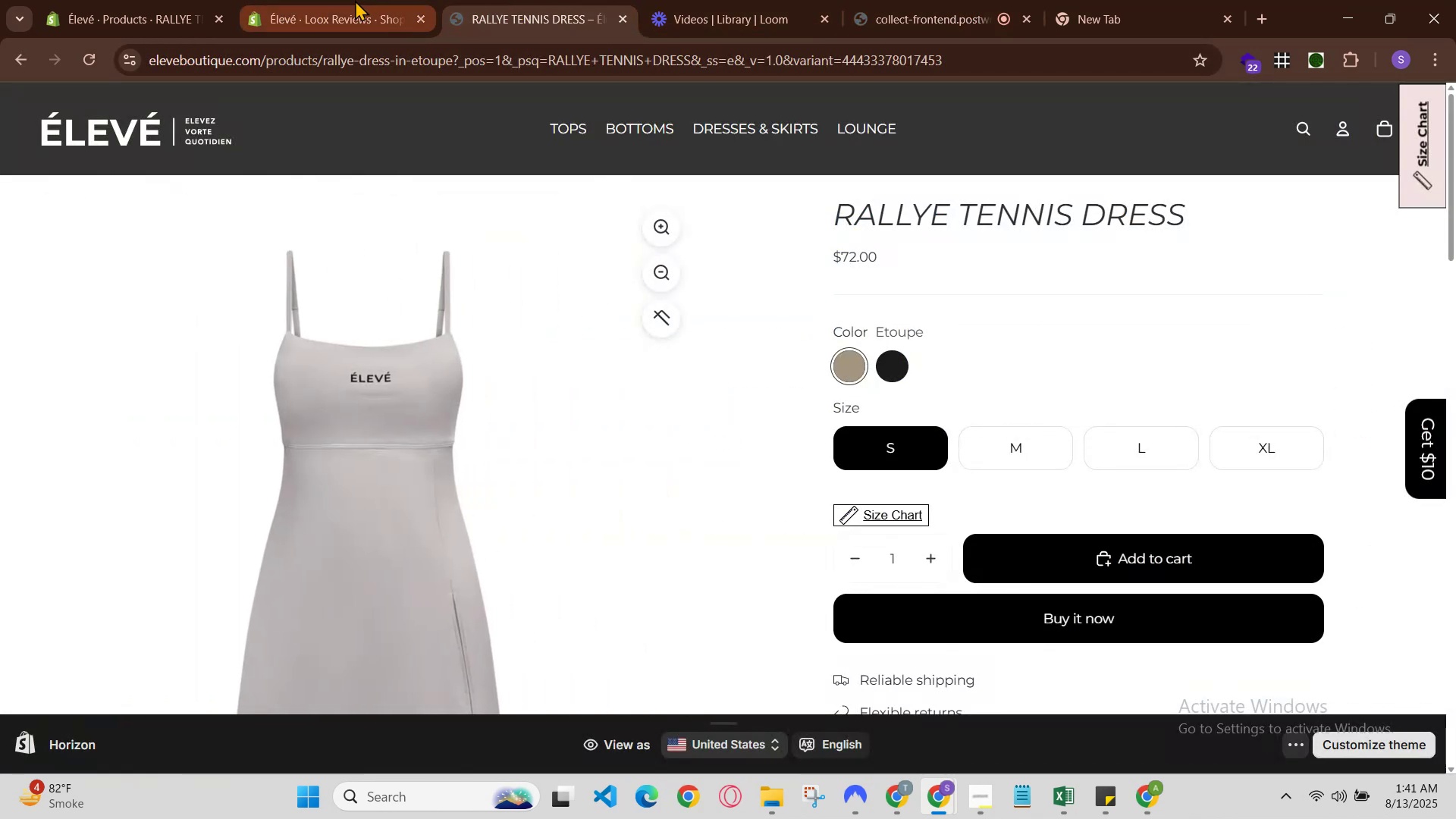 
left_click([349, 0])
 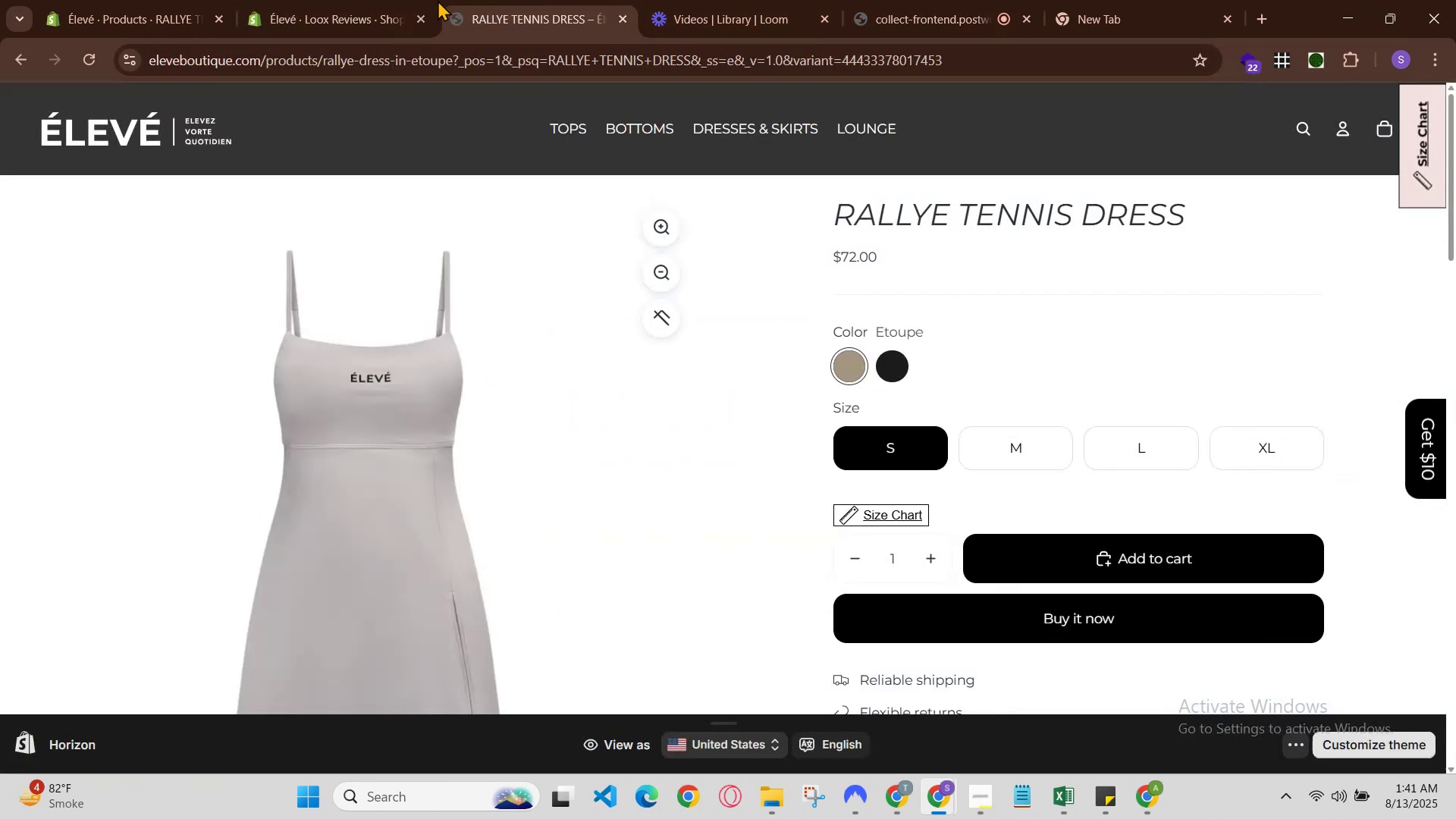 
left_click([359, 0])
 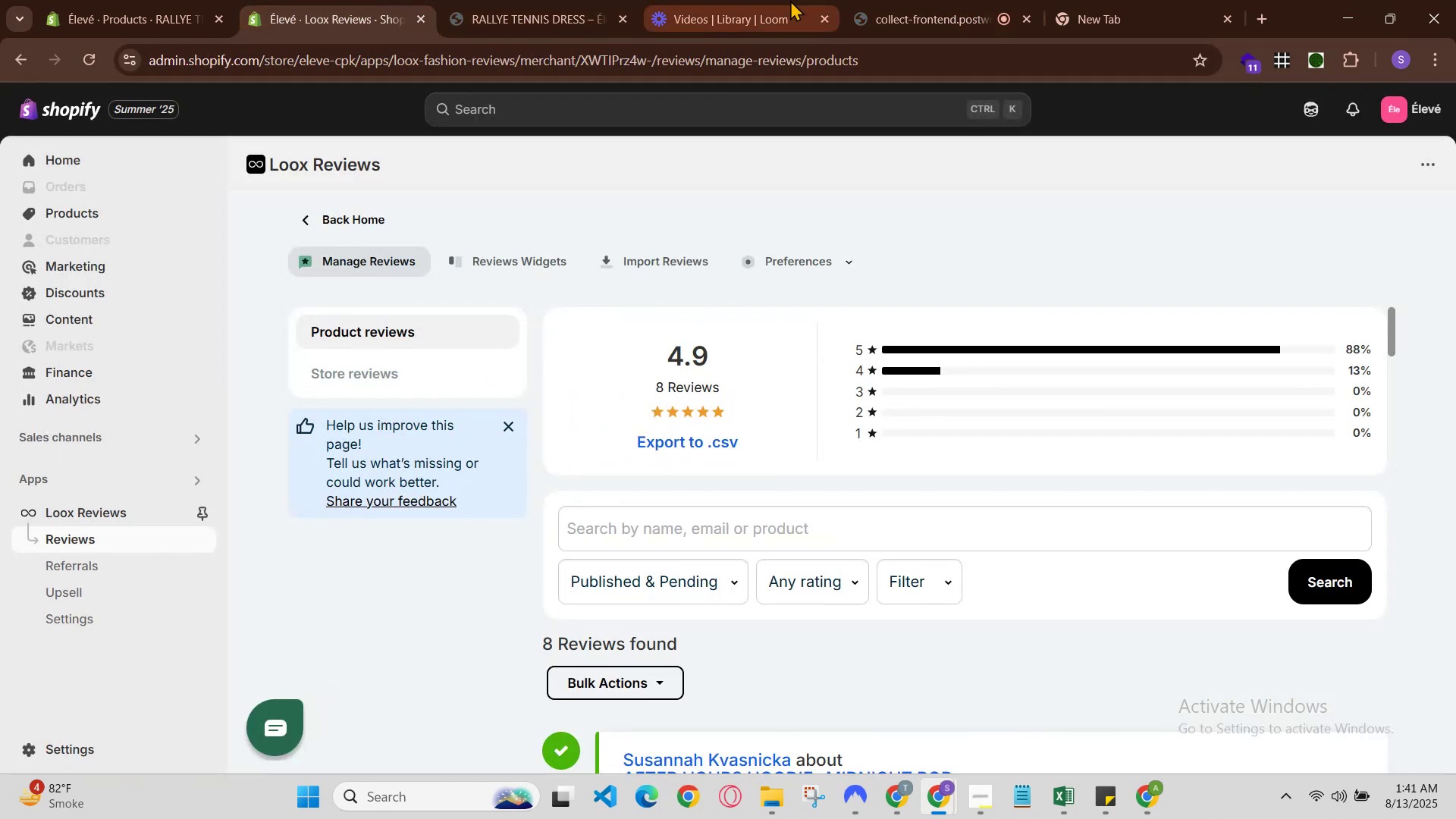 
left_click([793, 0])
 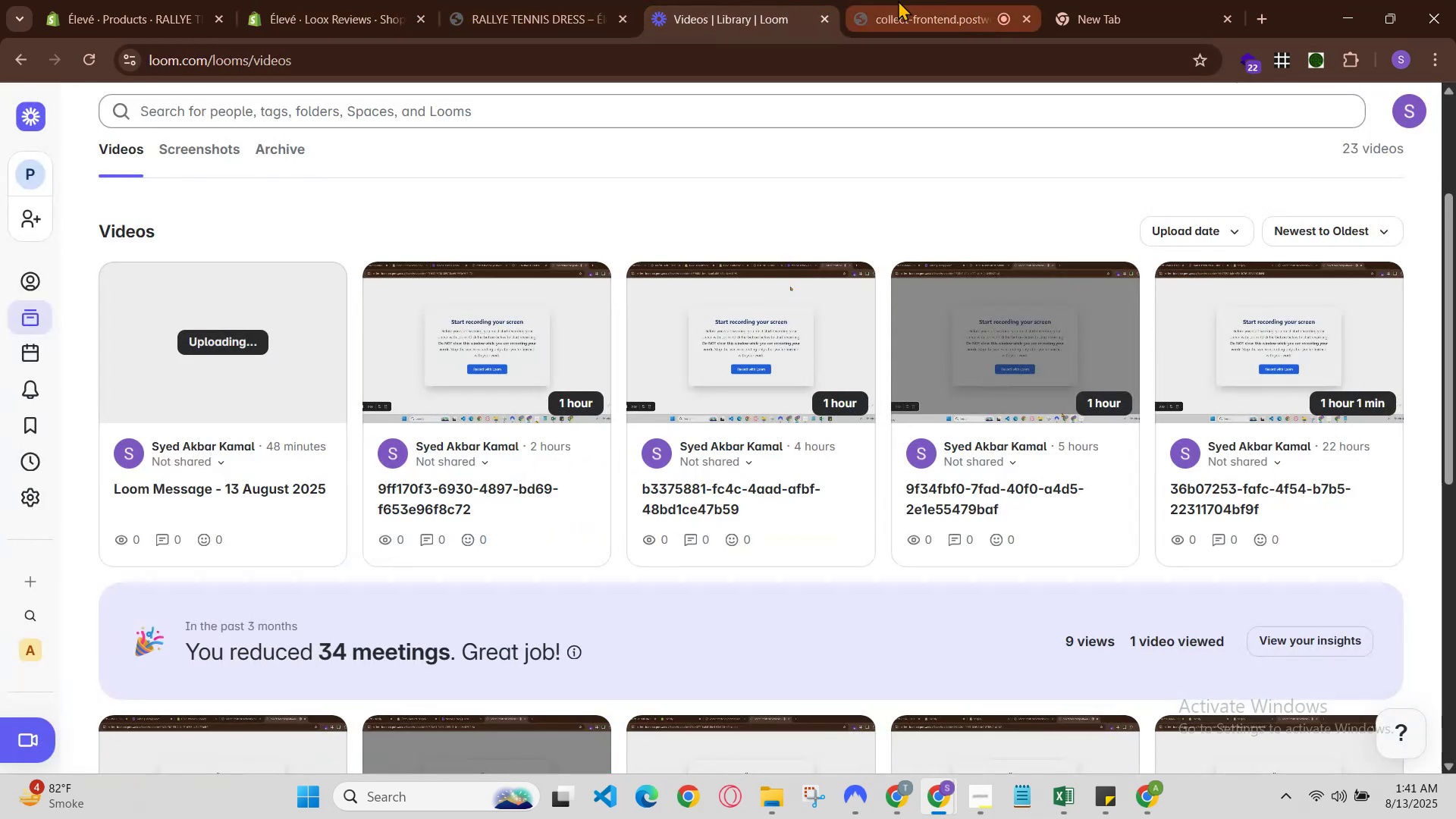 
left_click([898, 0])
 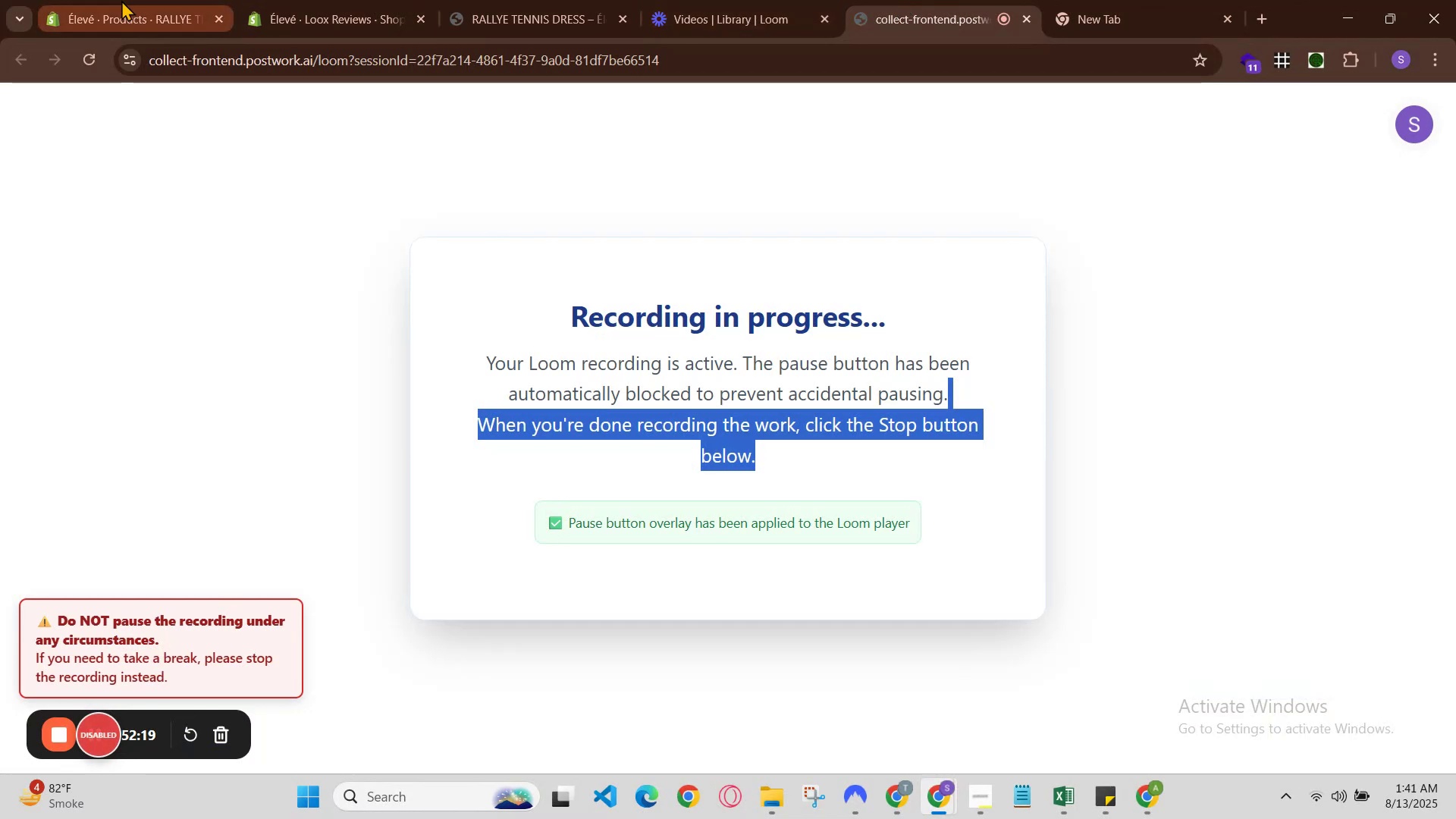 
left_click([135, 0])
 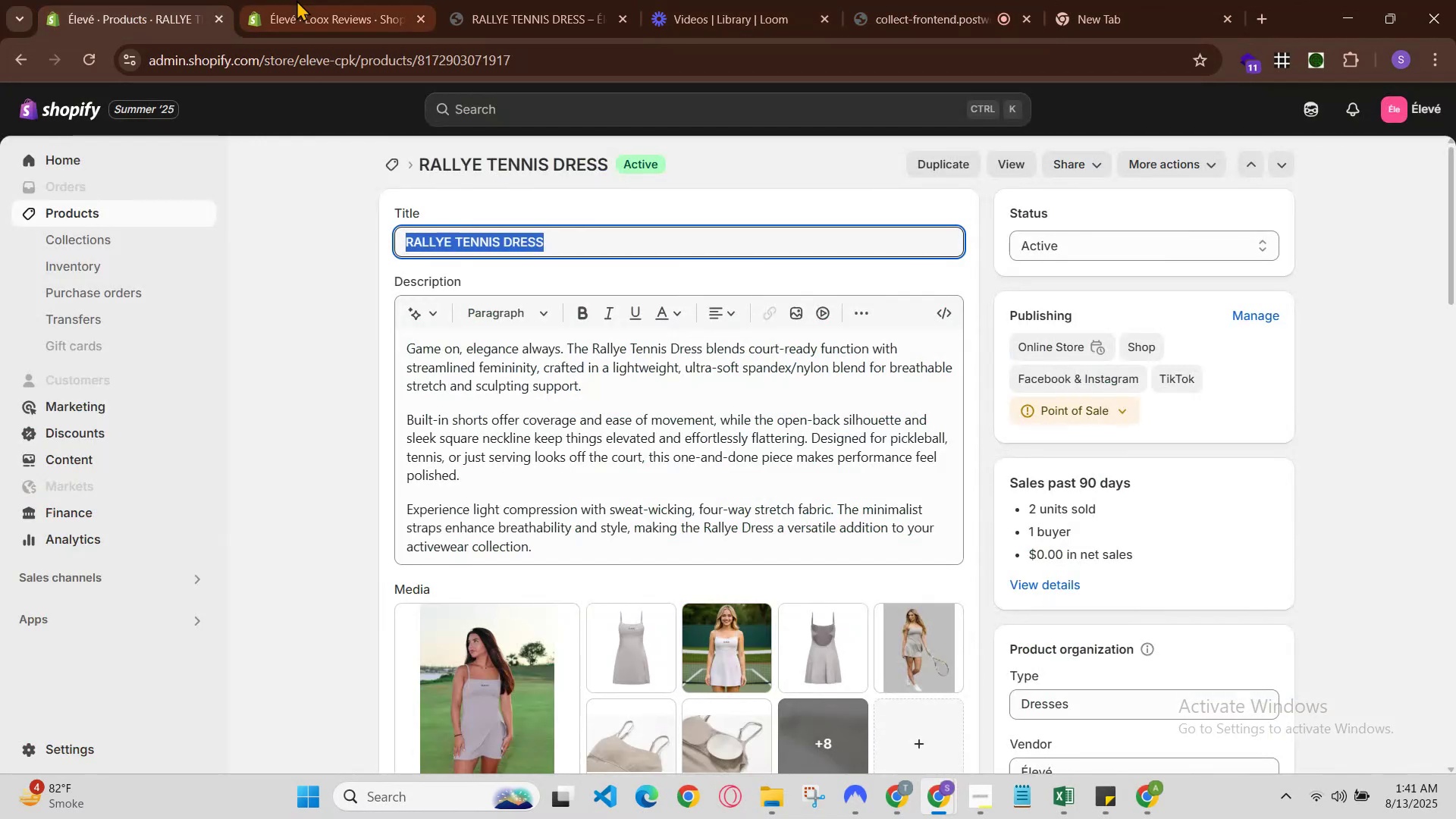 
left_click([298, 0])
 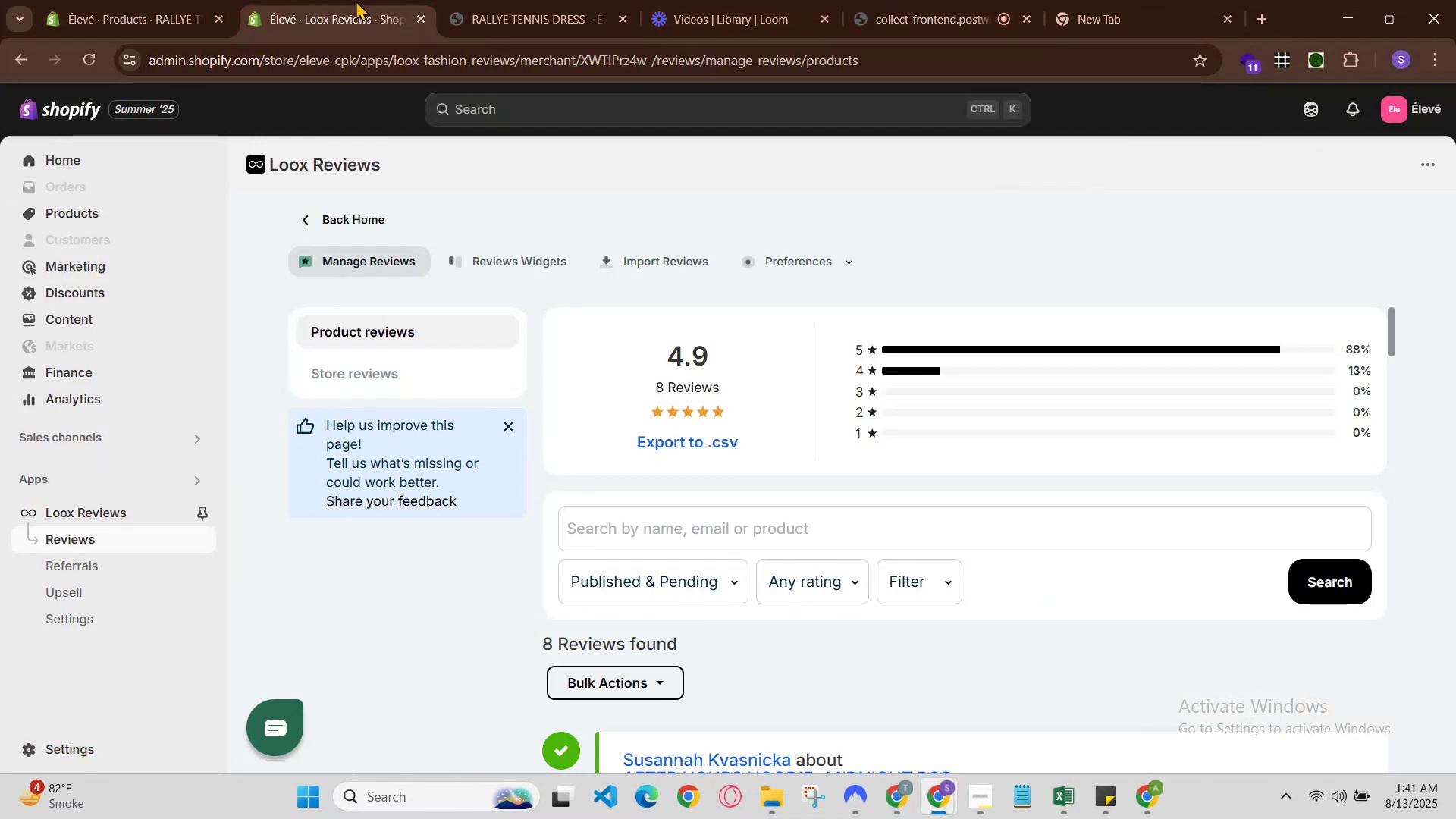 
left_click([372, 0])
 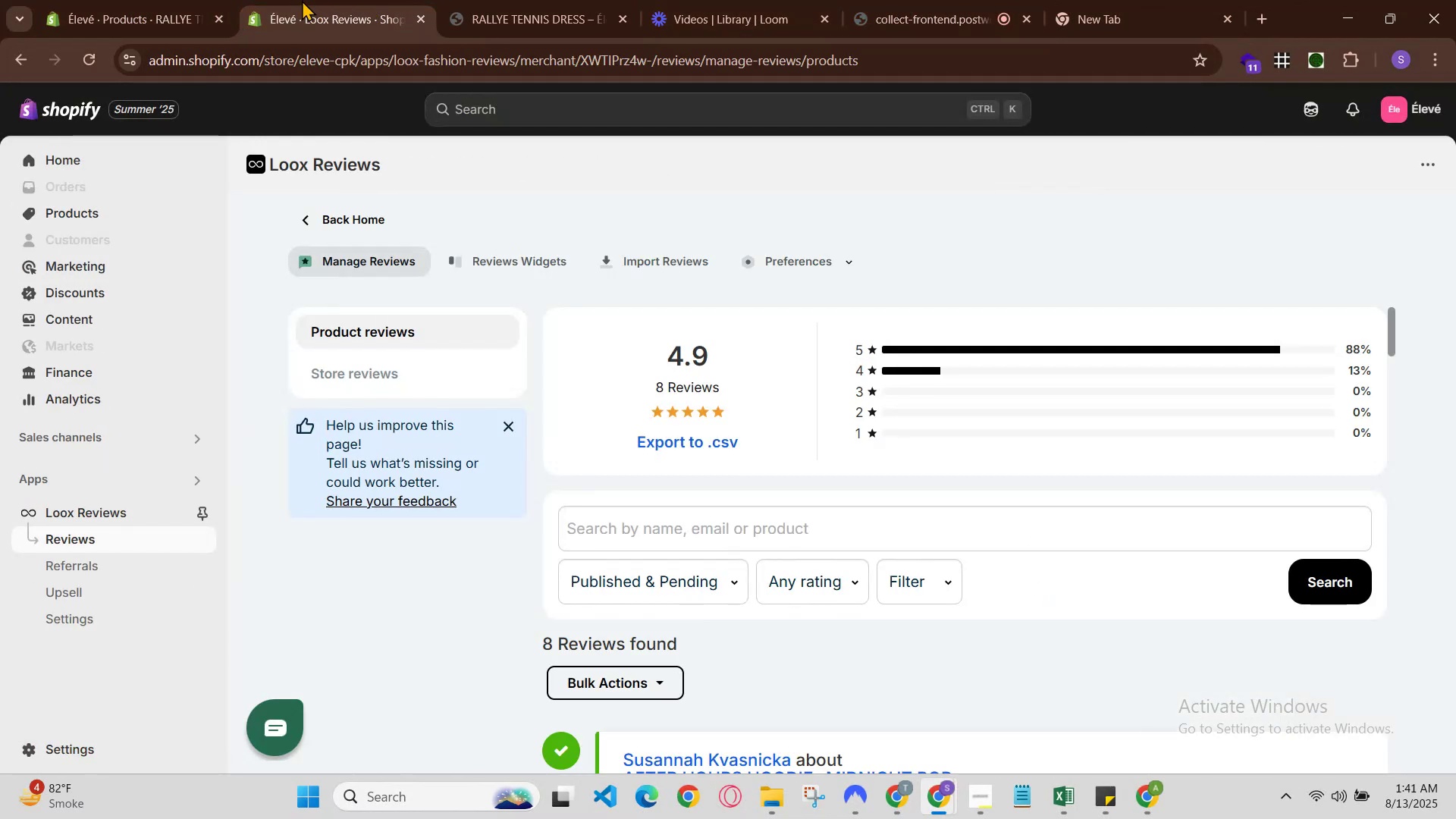 
left_click([228, 0])
 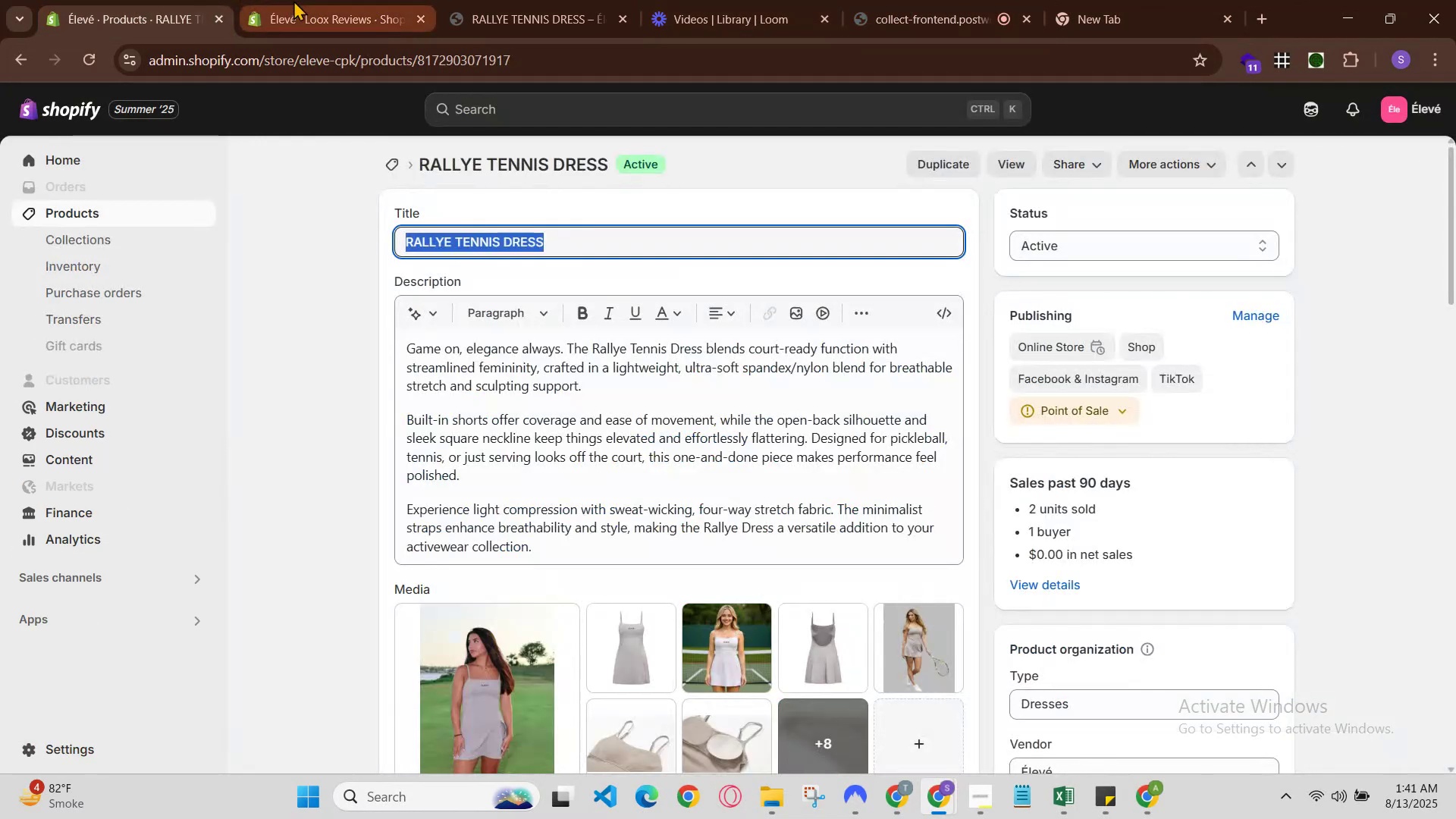 
left_click([294, 0])
 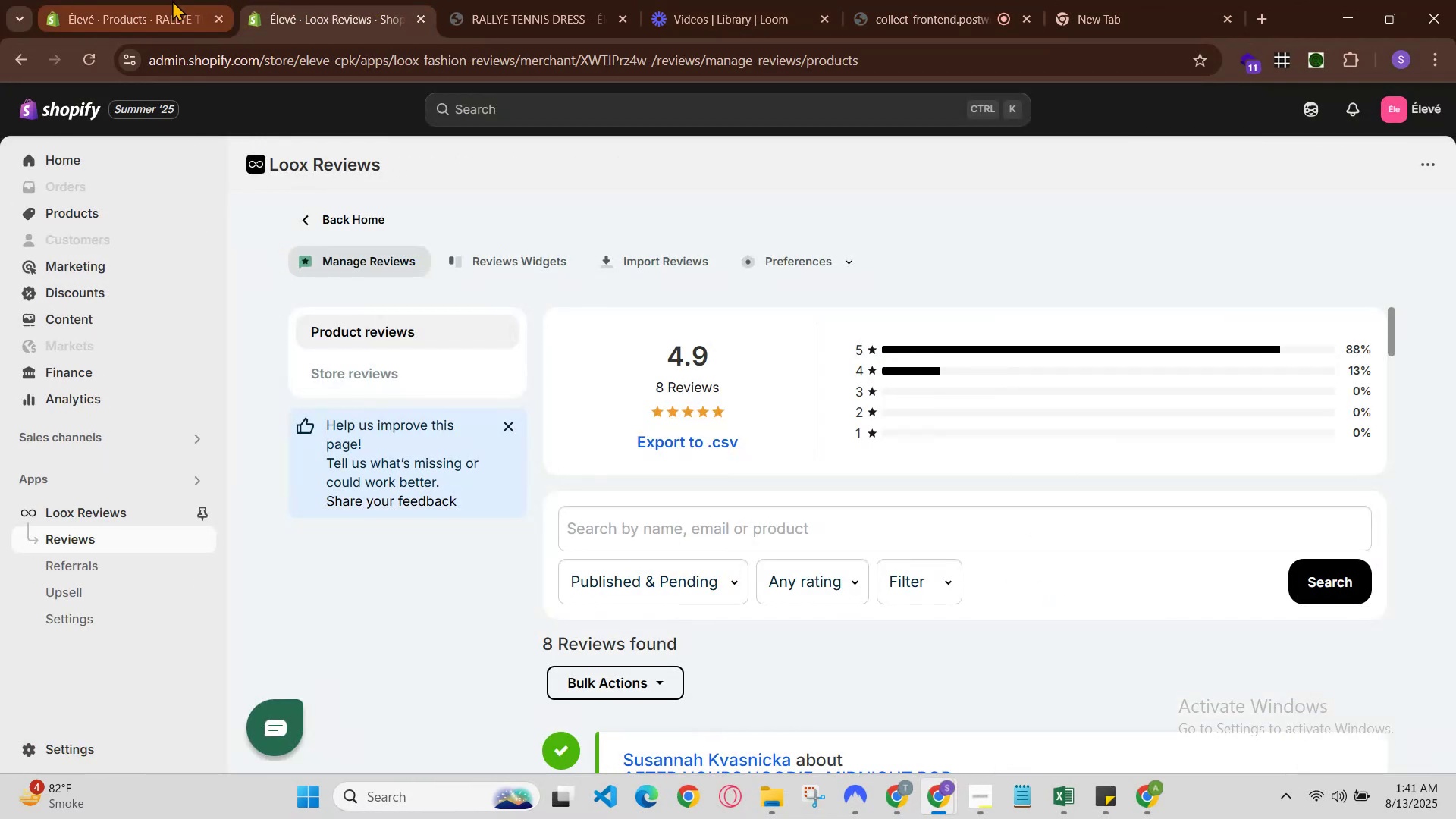 
left_click([166, 0])
 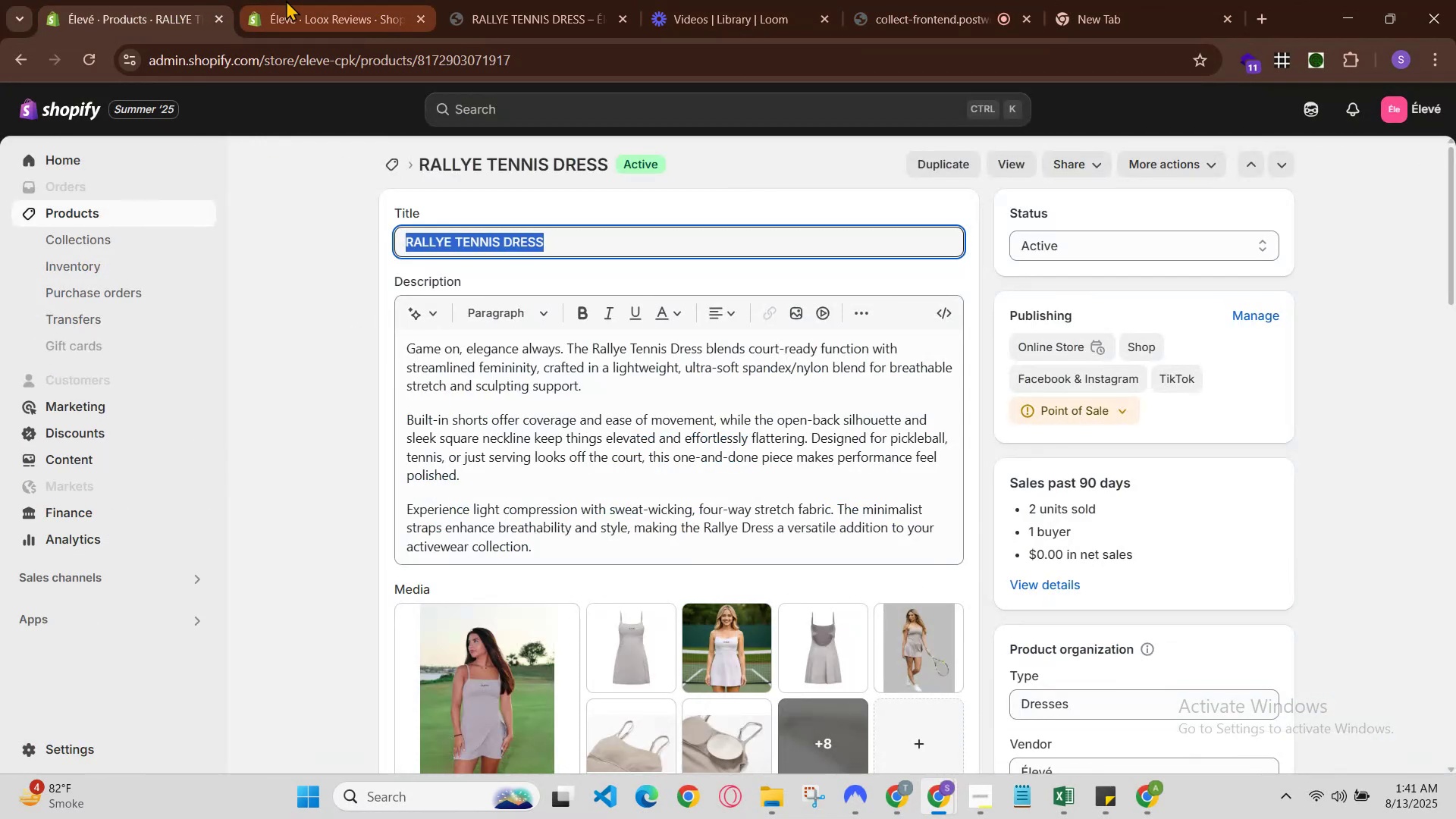 
left_click([292, 0])
 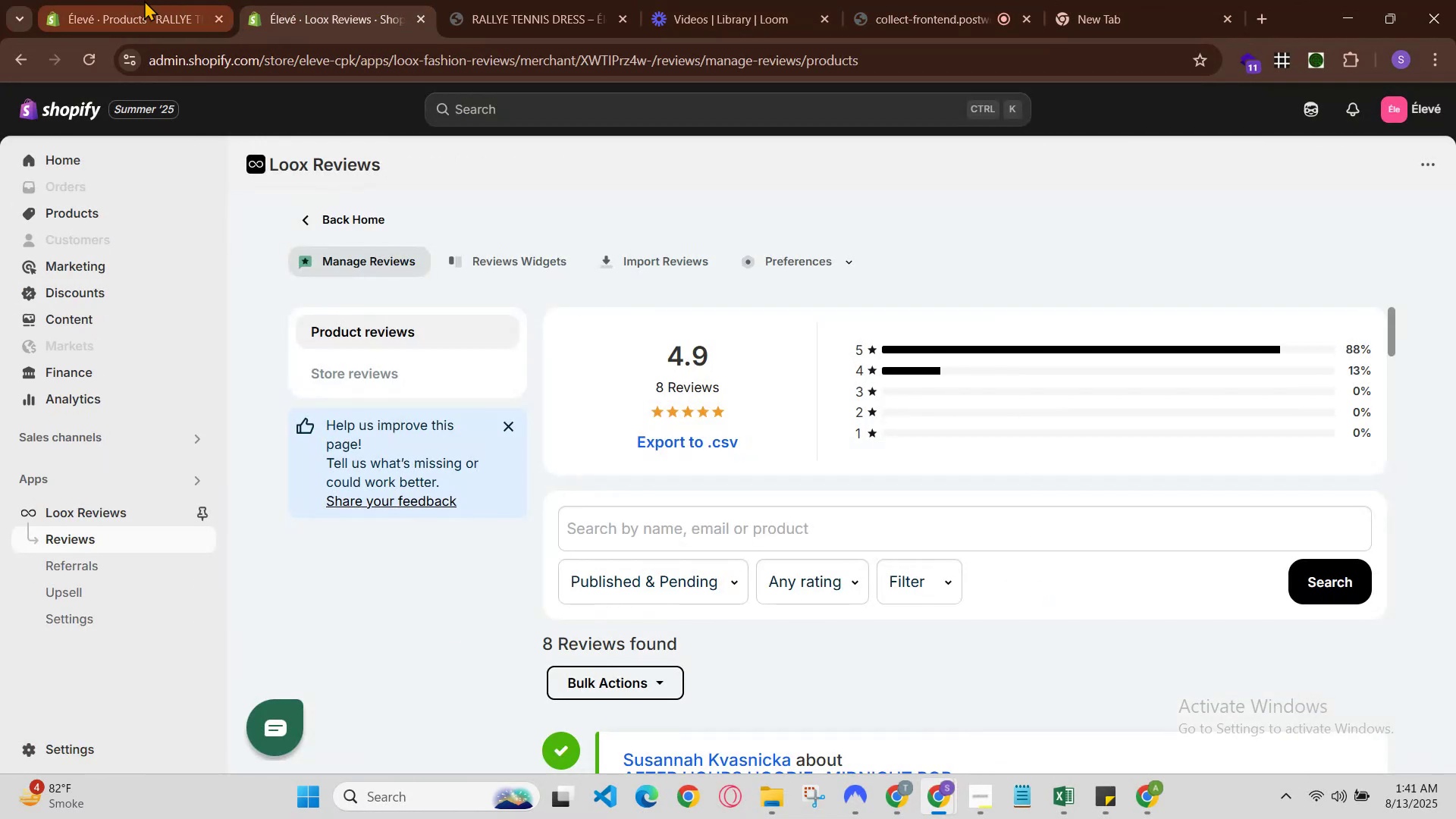 
left_click([144, 0])
 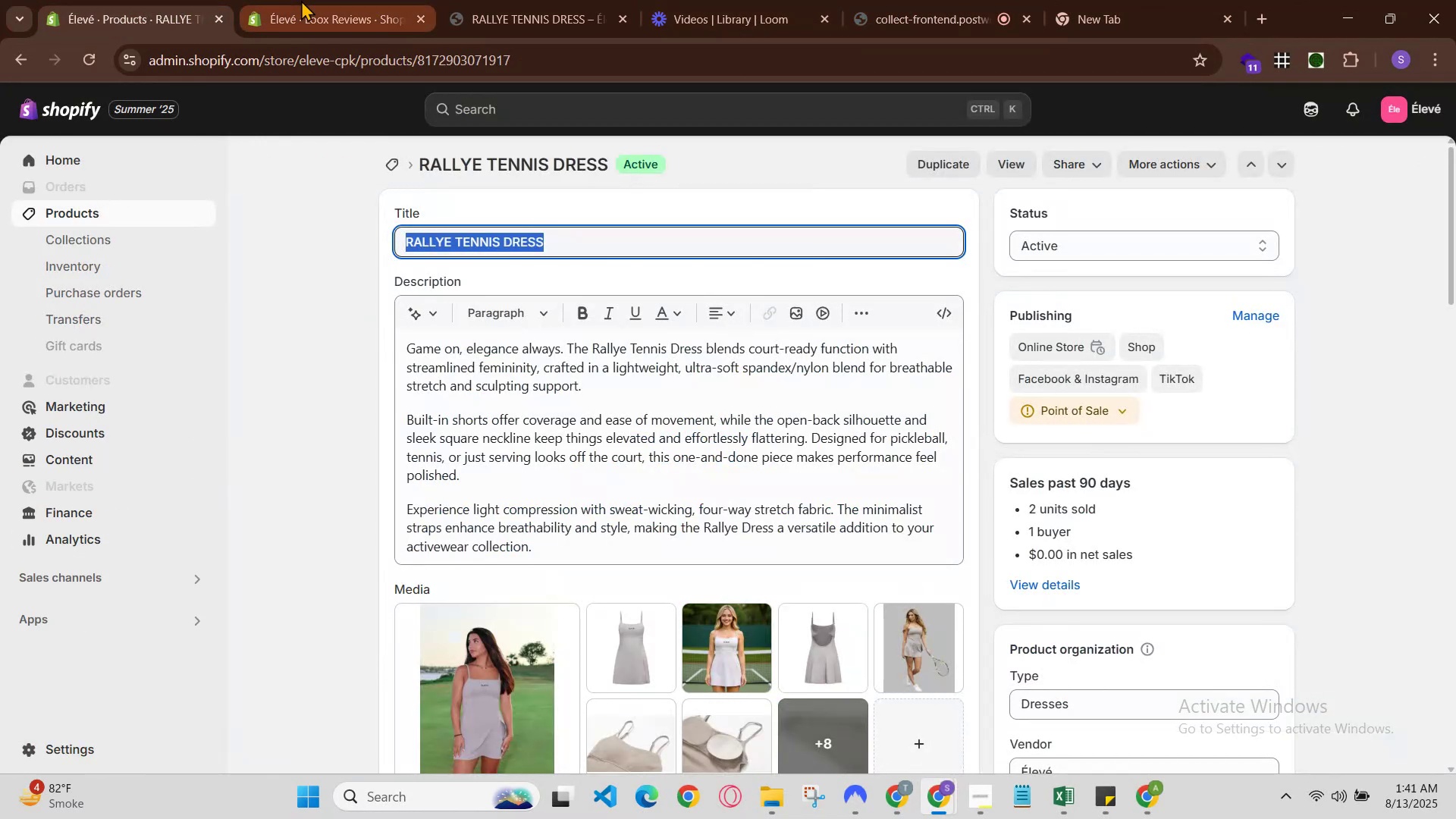 
left_click([301, 0])
 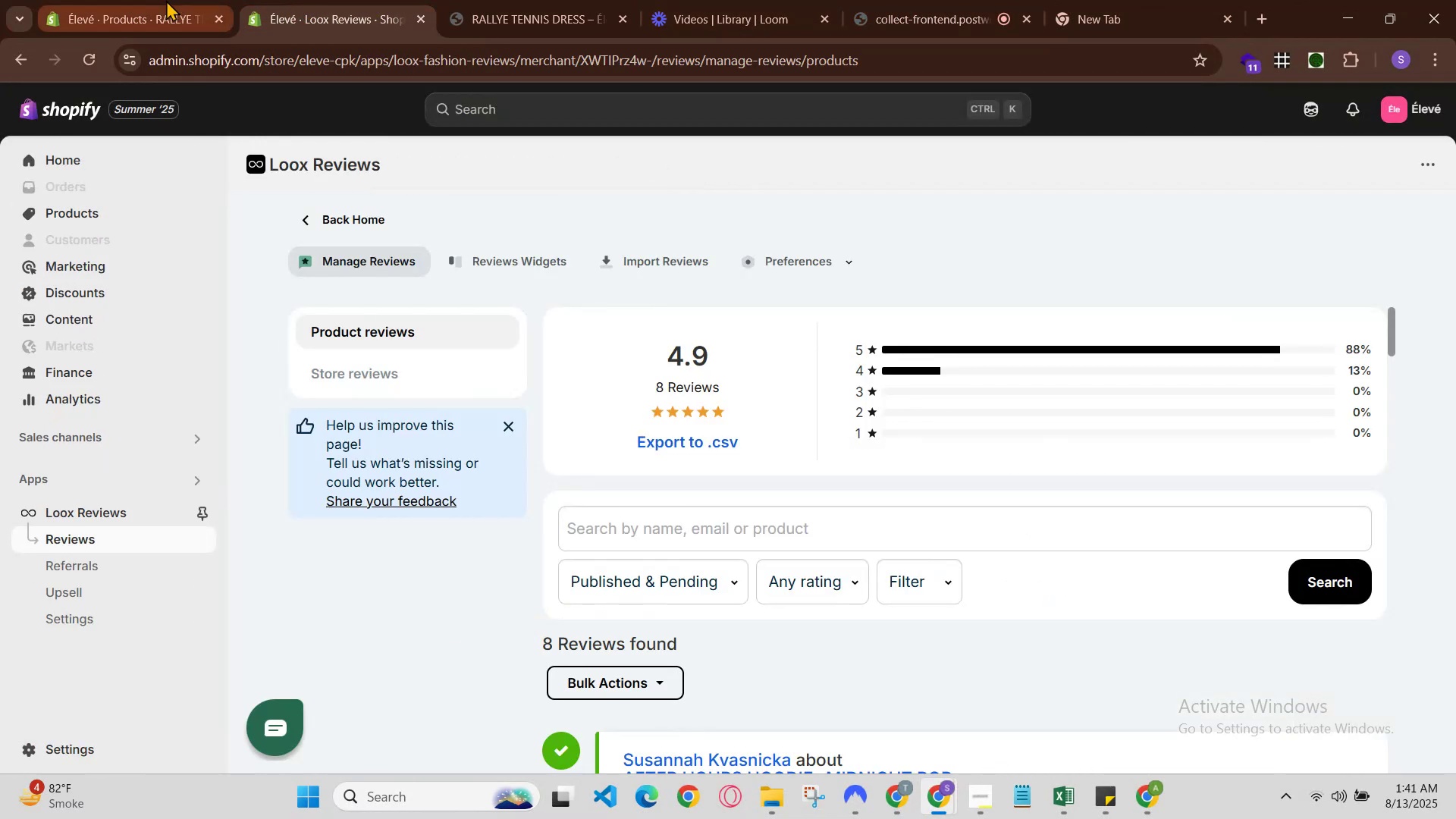 
left_click([166, 0])
 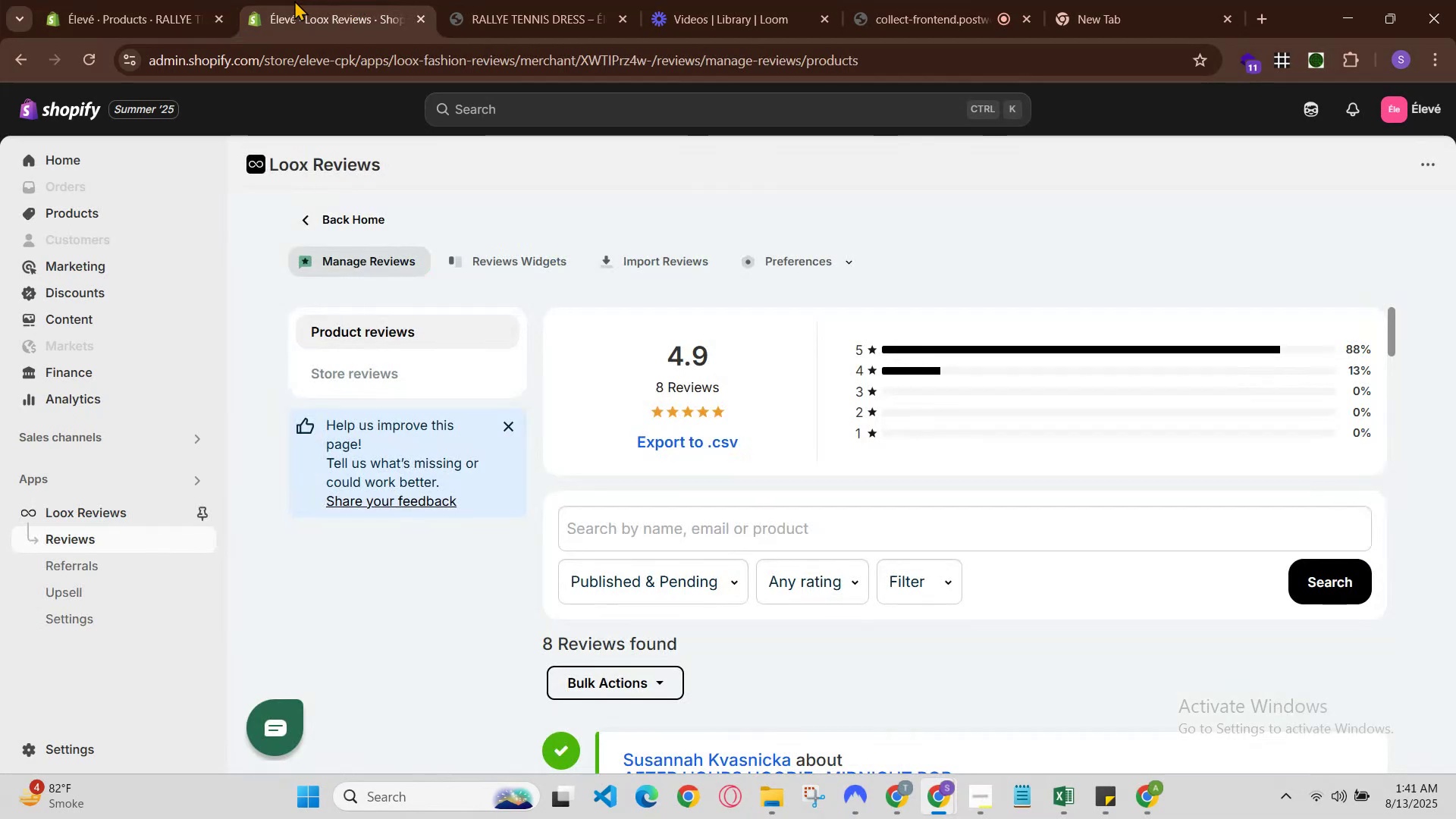 
left_click([200, 0])
 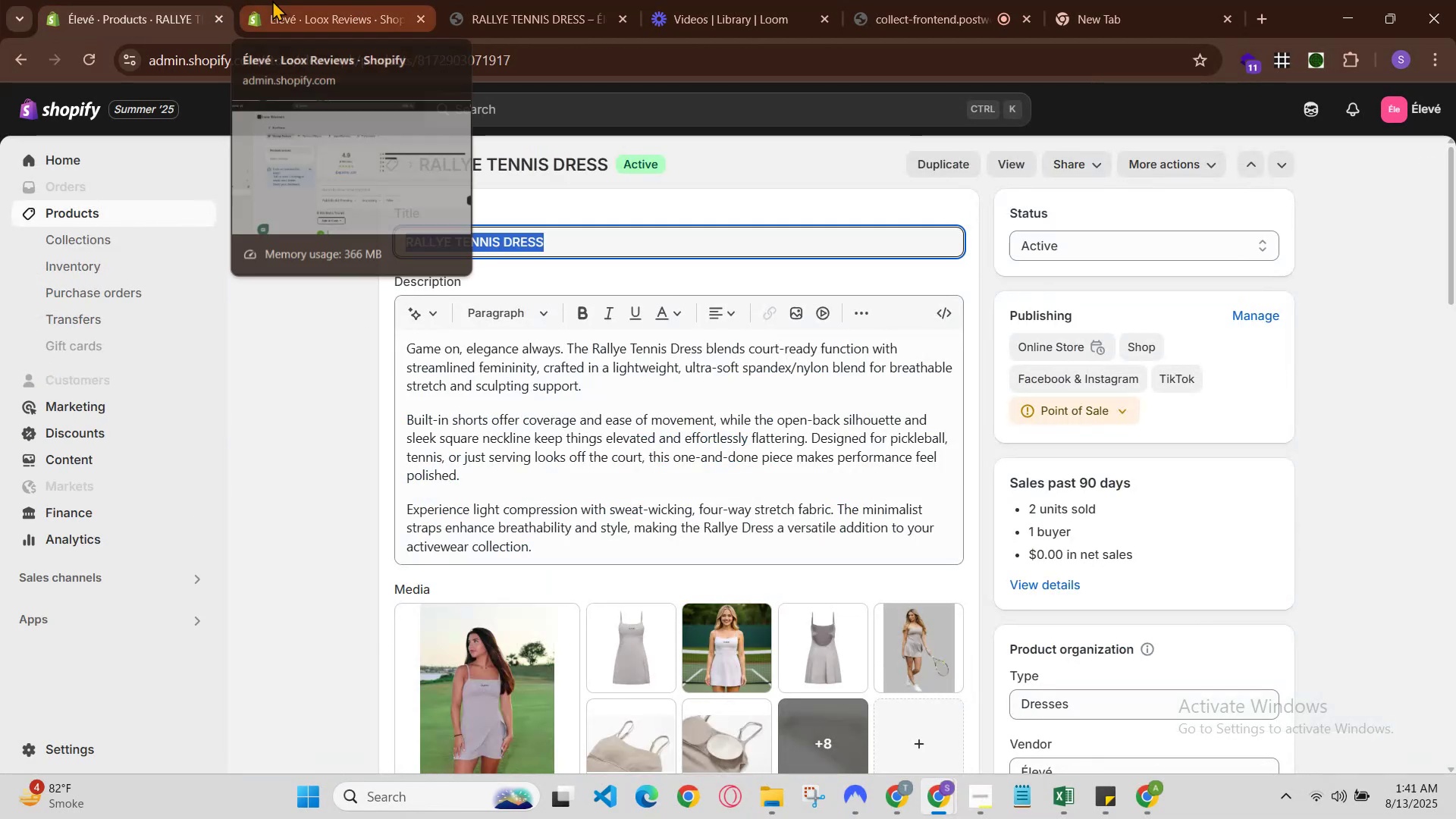 
left_click([272, 0])
 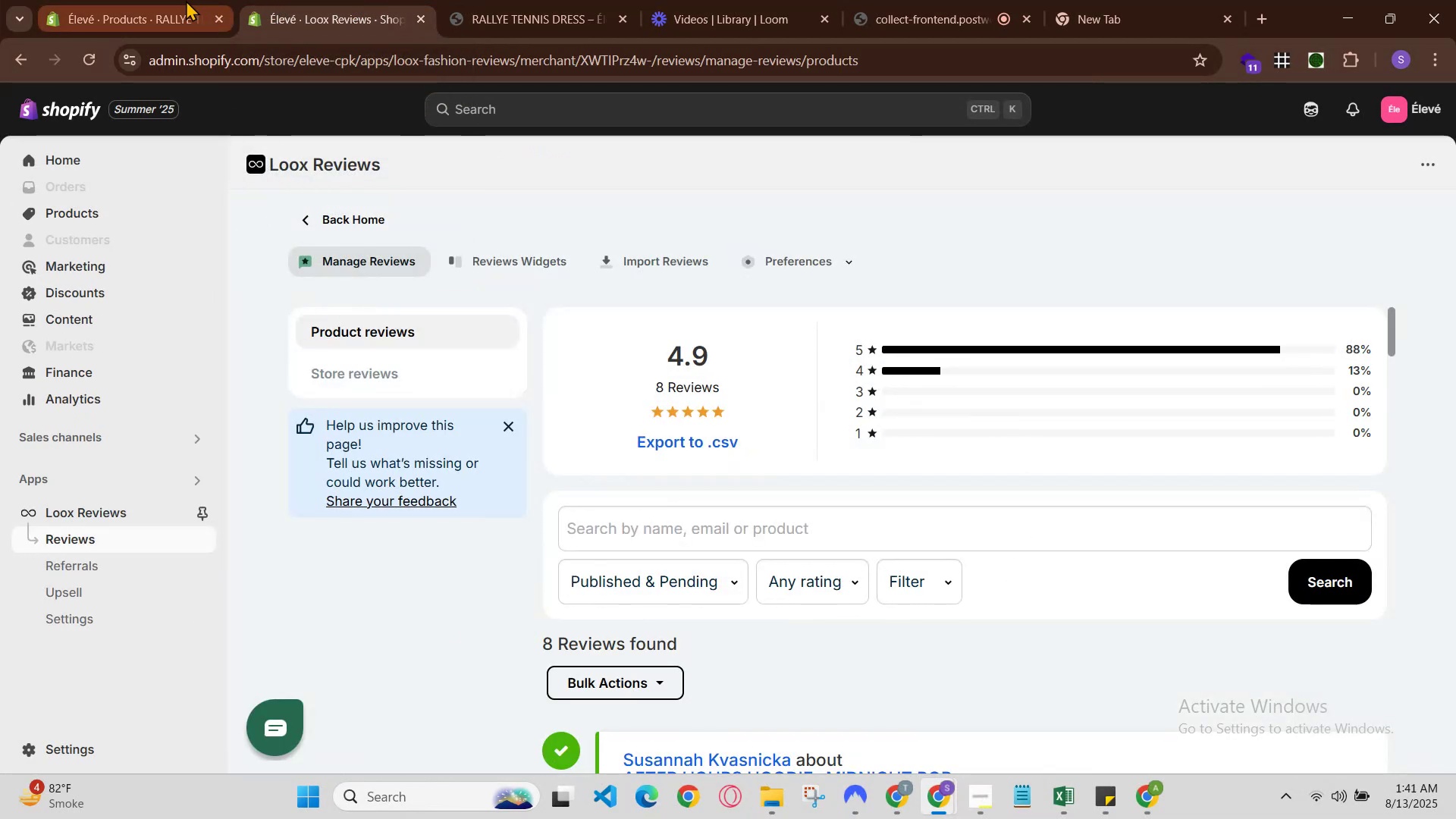 
left_click([186, 0])
 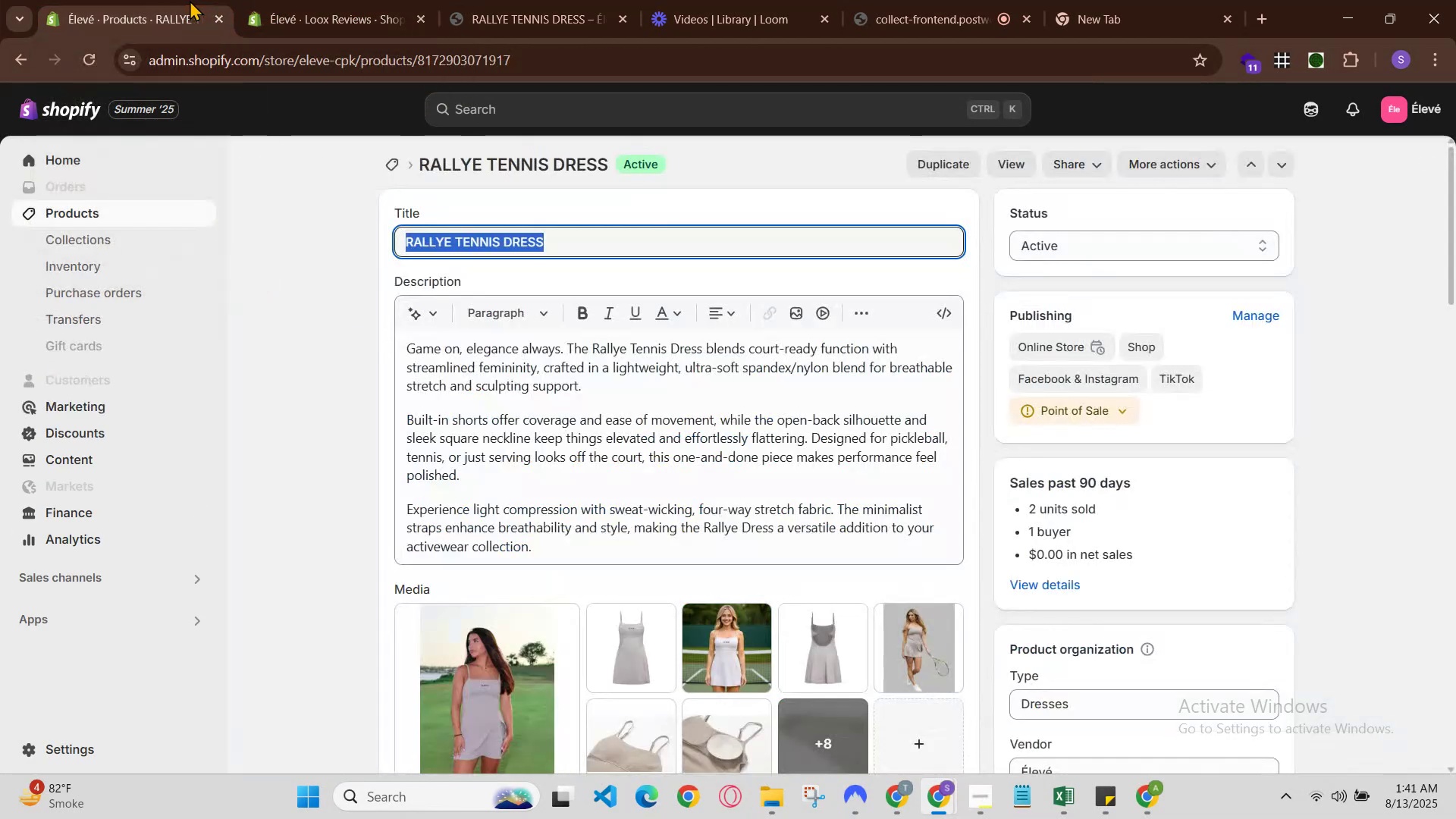 
mouse_move([259, 0])
 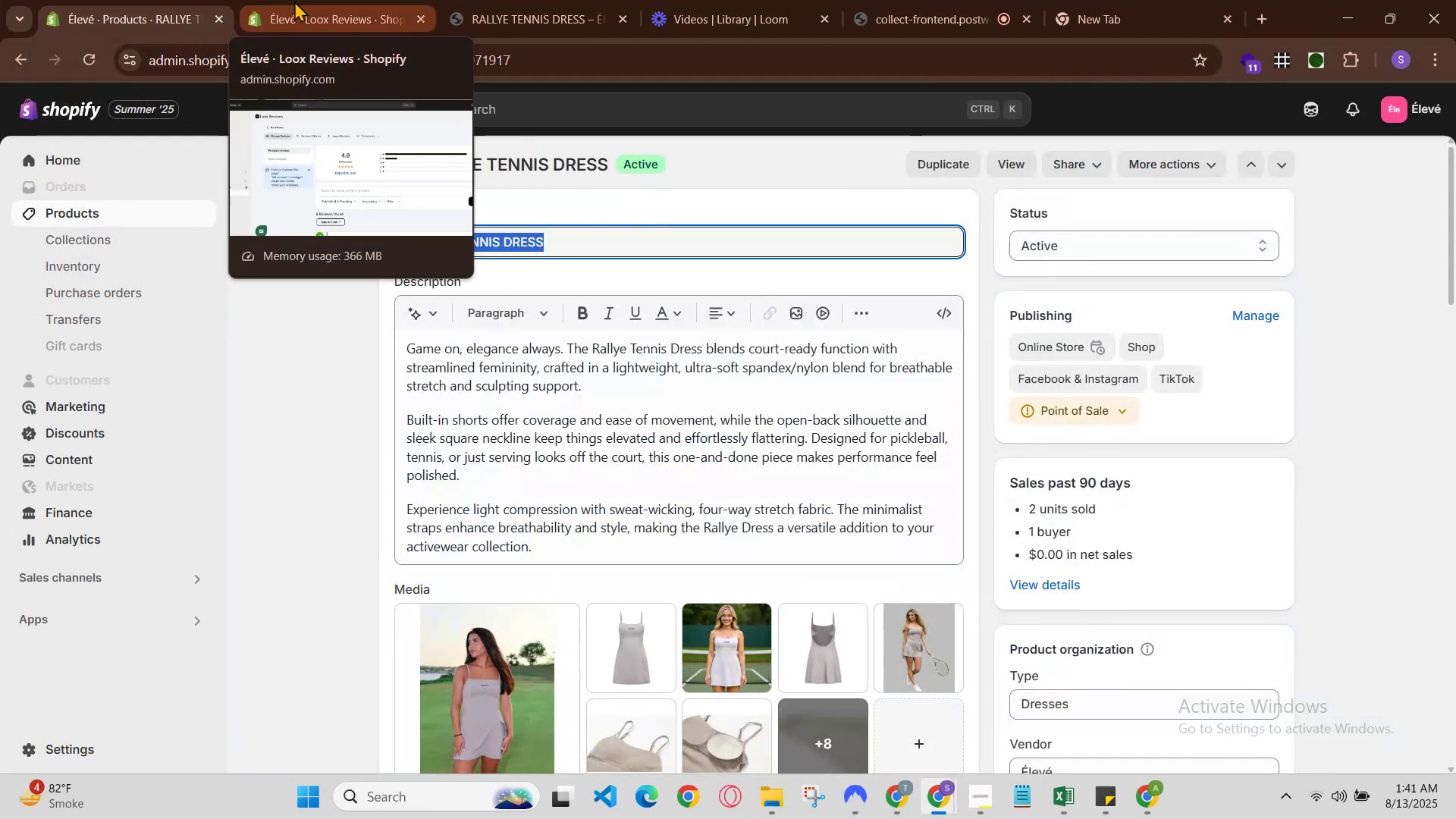 
left_click([294, 1])
 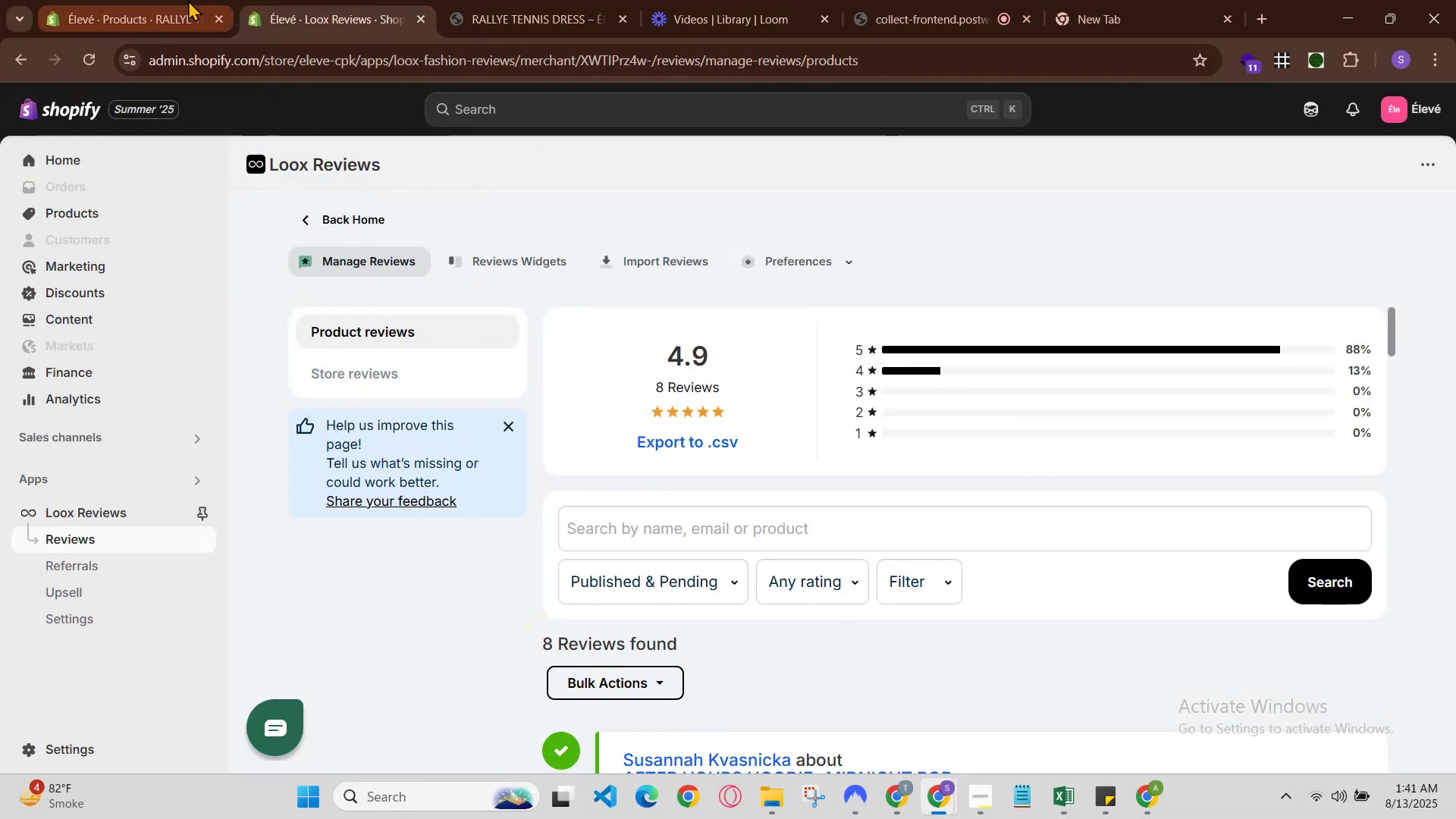 
left_click([185, 0])
 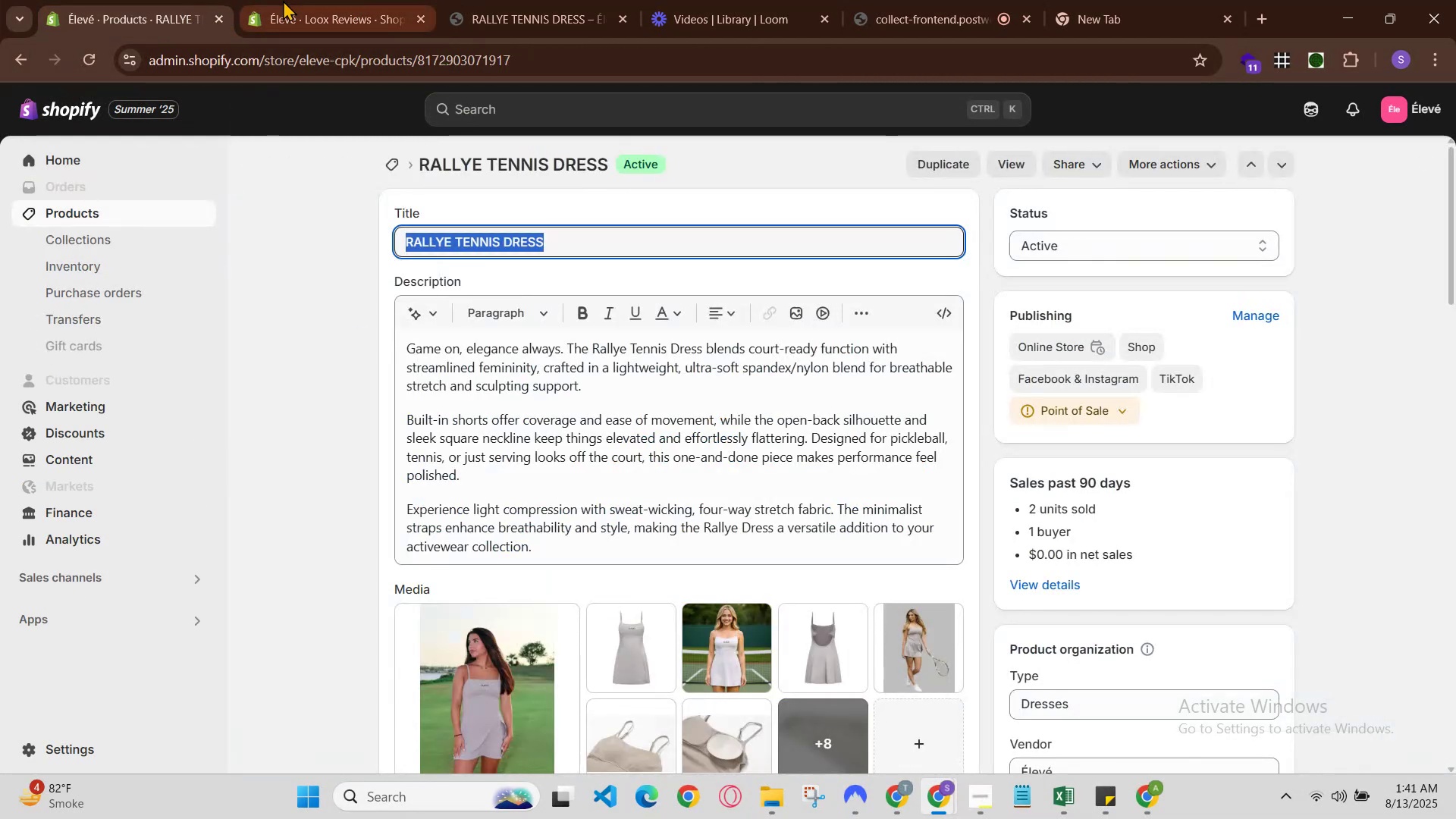 
left_click([288, 0])
 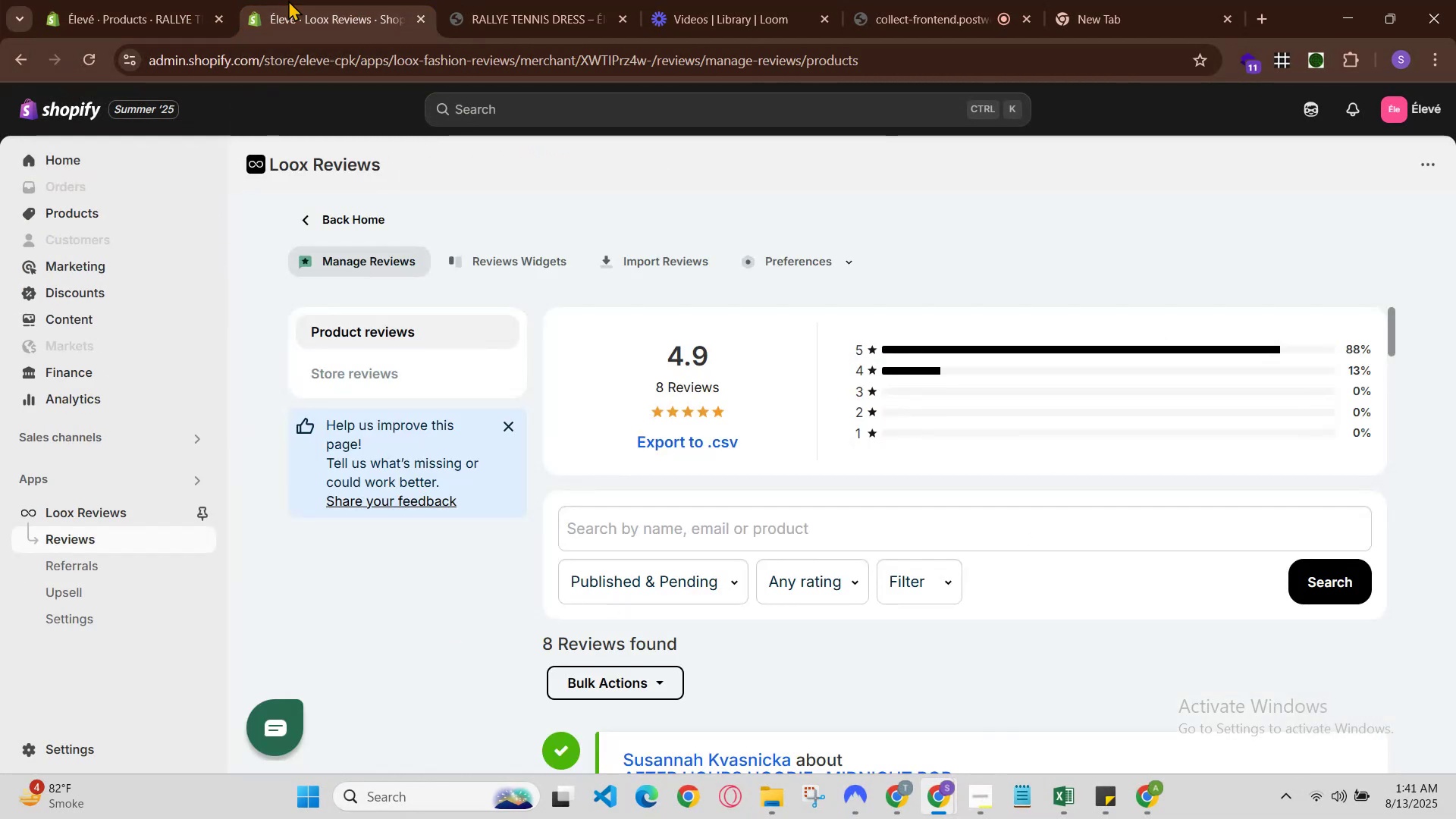 
left_click([185, 0])
 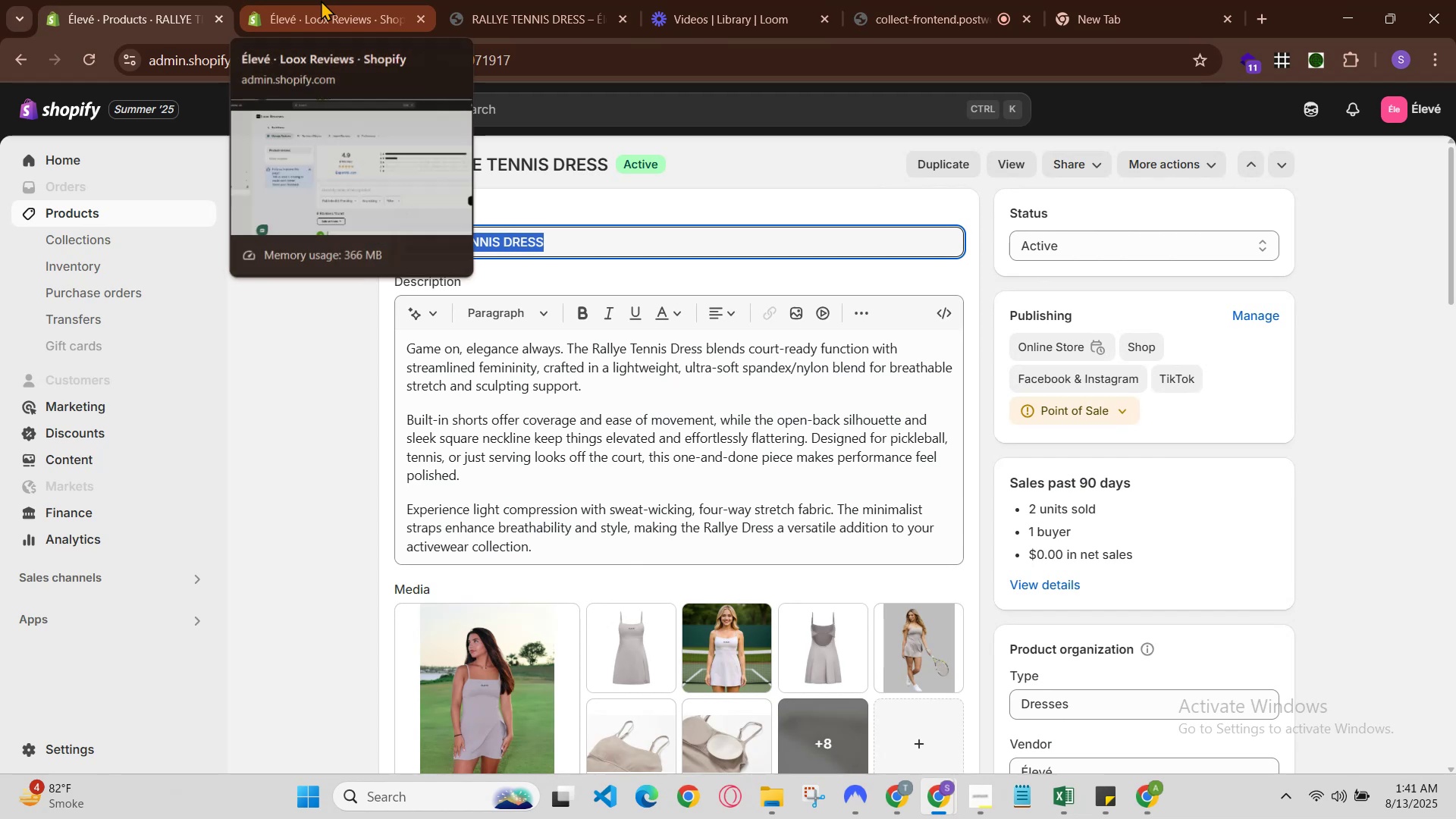 
left_click([321, 0])
 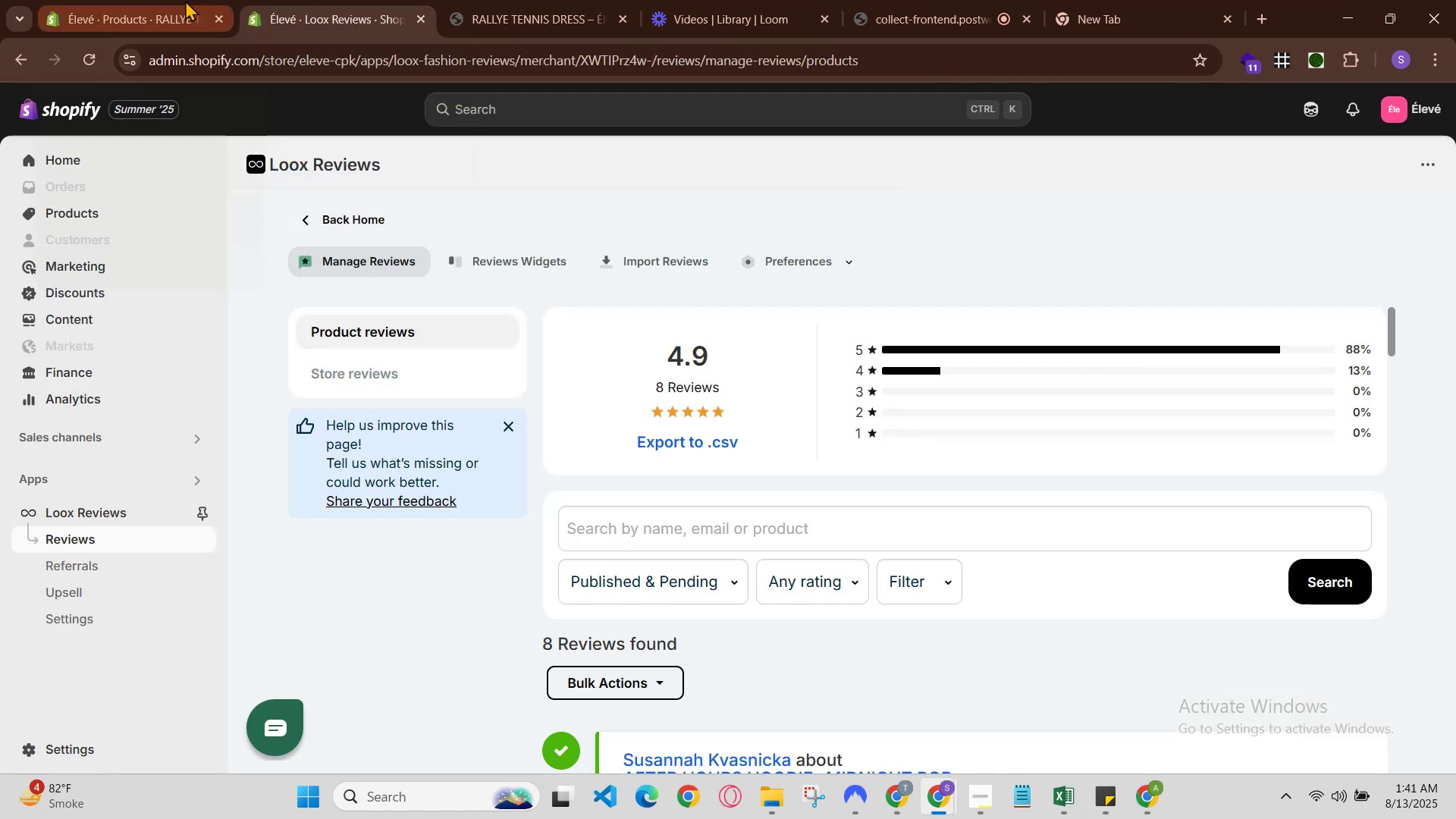 
left_click([182, 0])
 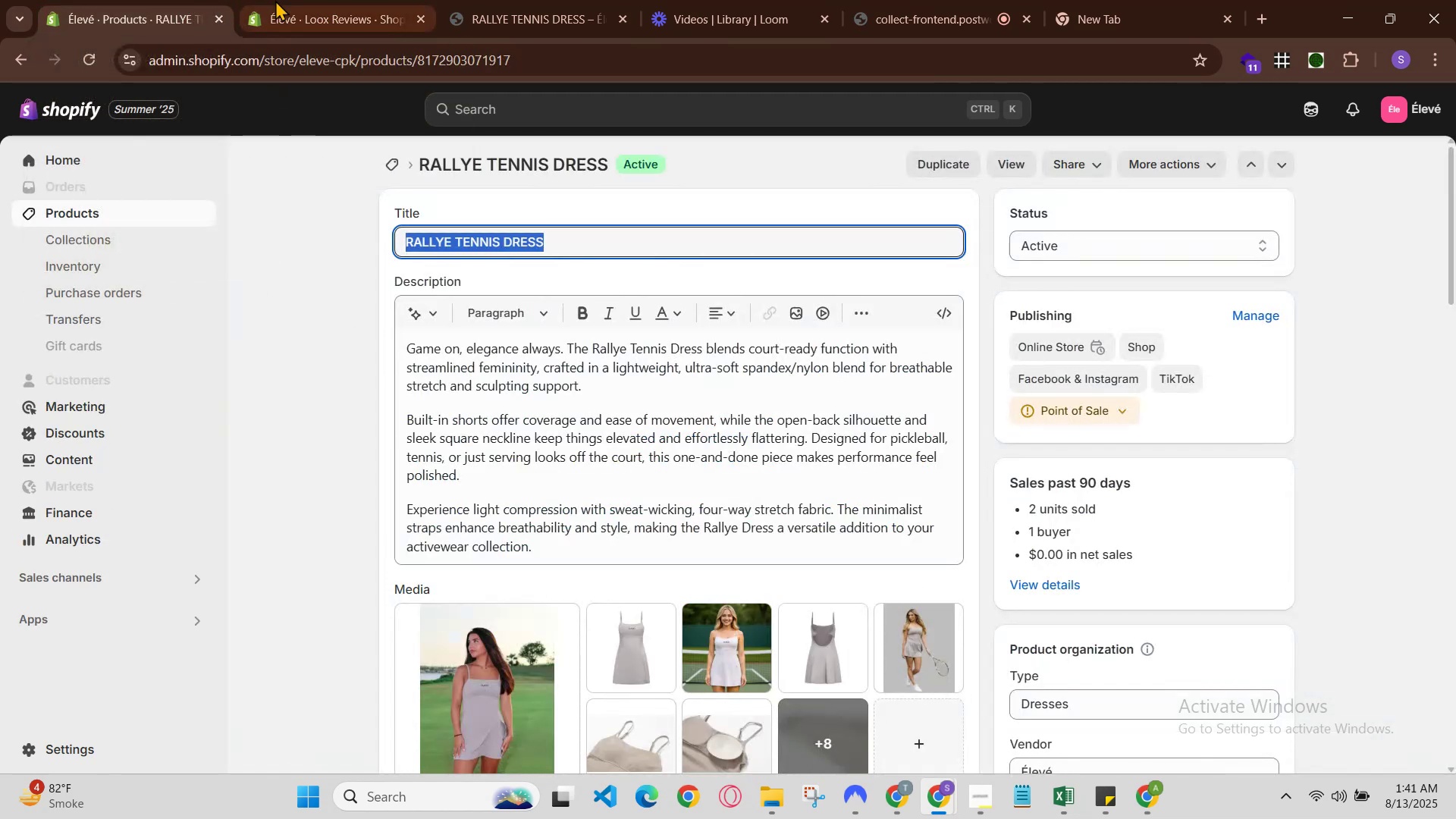 
left_click([287, 0])
 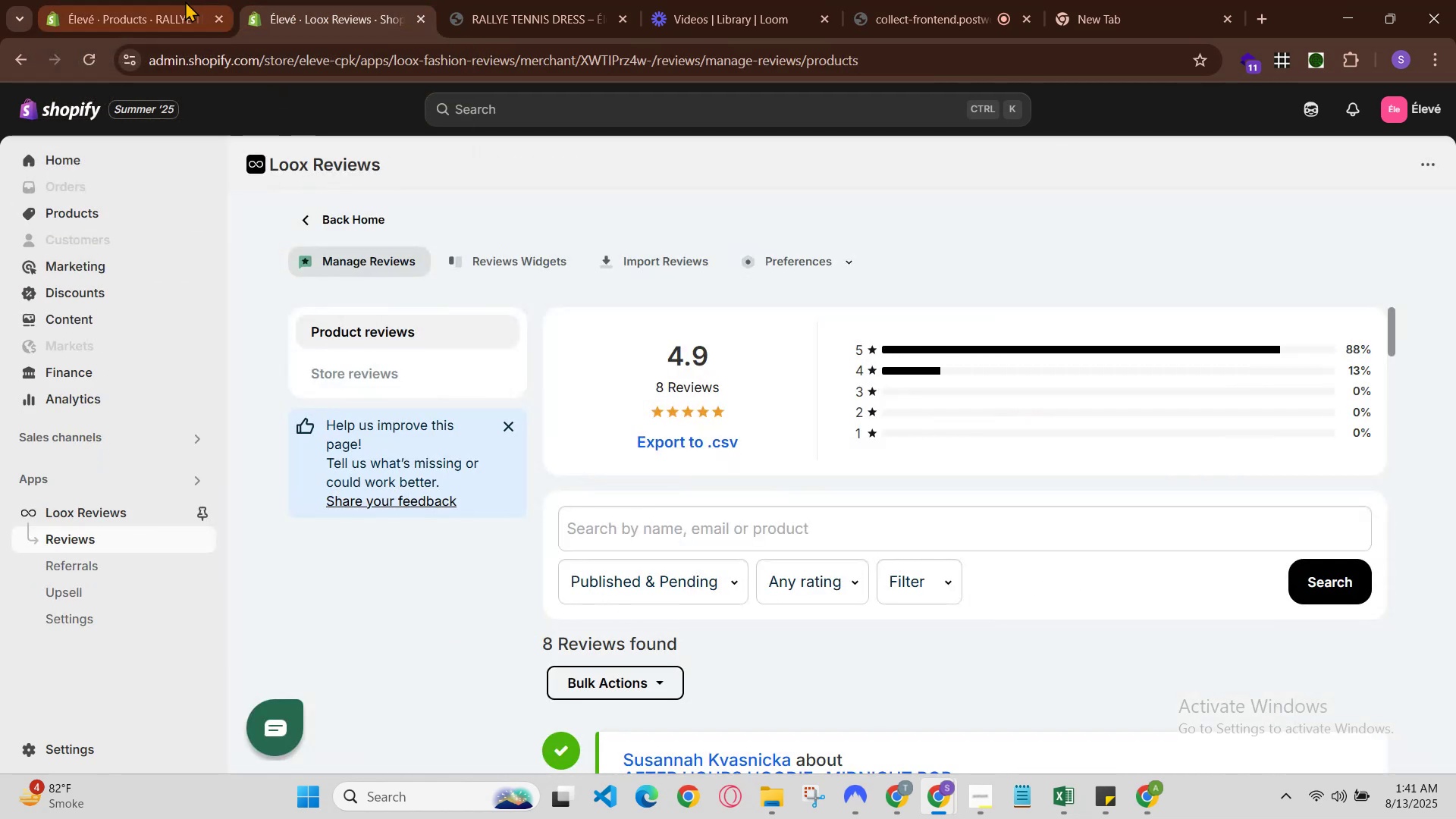 
left_click([184, 0])
 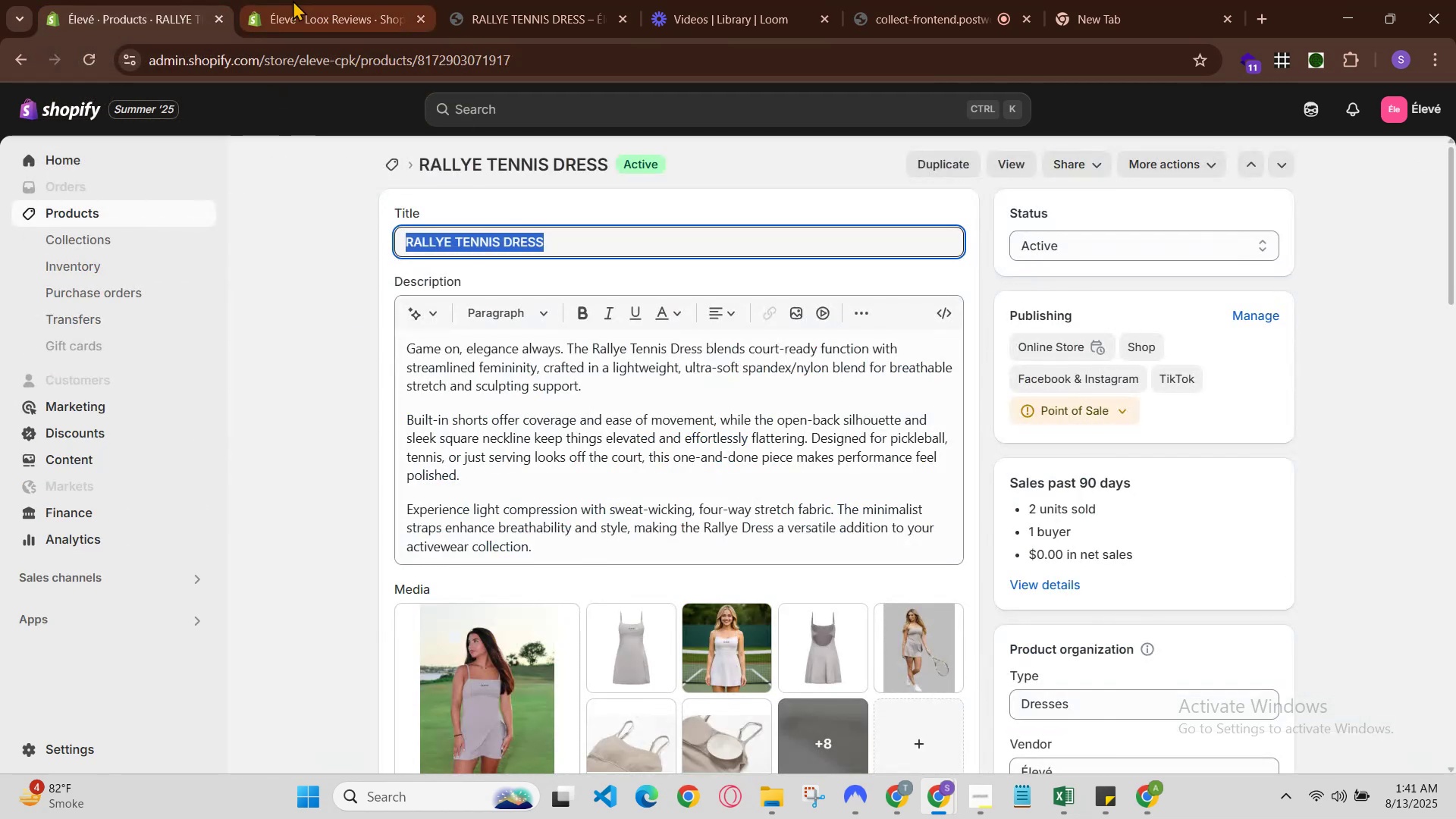 
left_click([305, 0])
 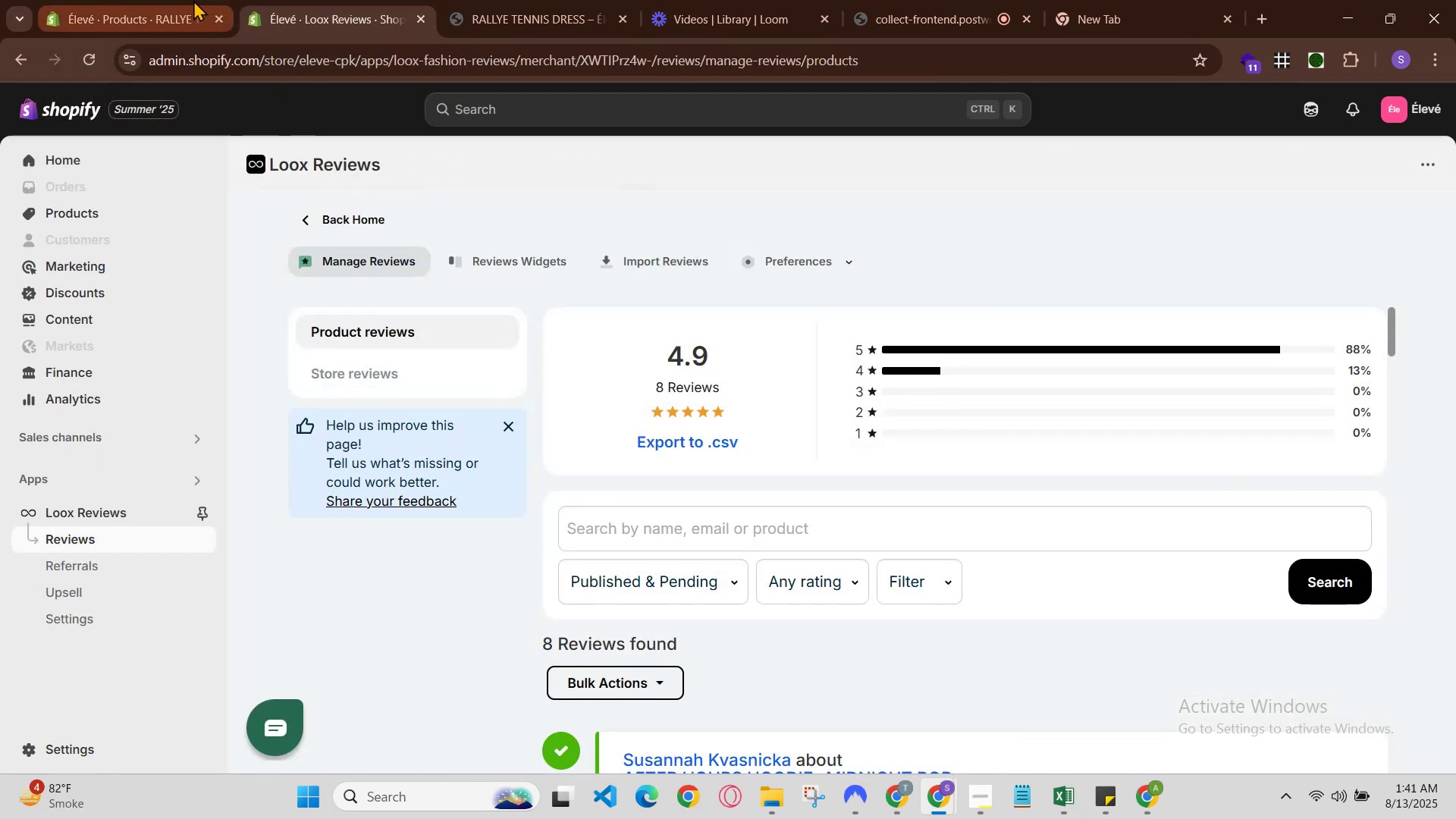 
left_click([180, 0])
 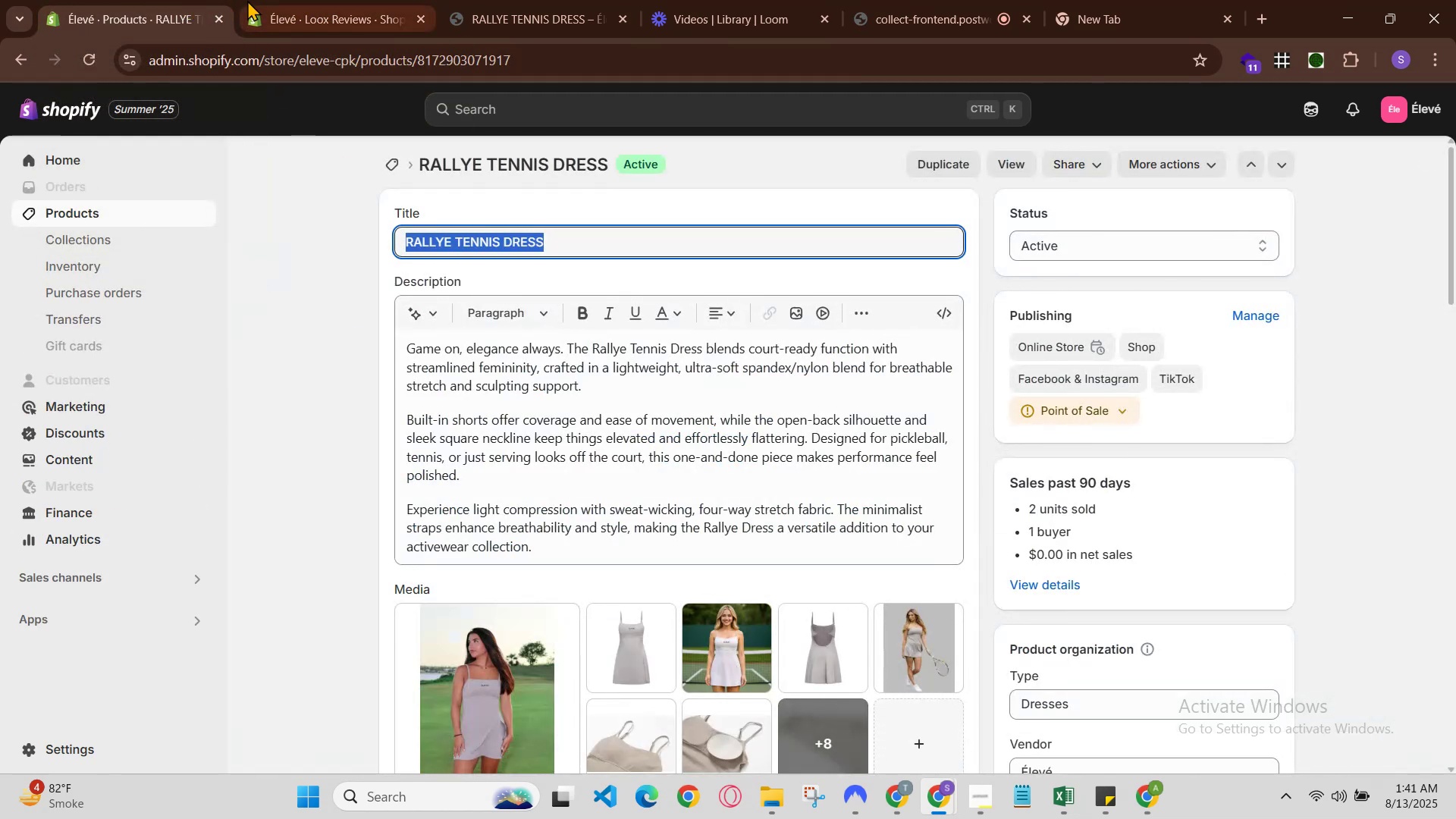 
left_click([247, 0])
 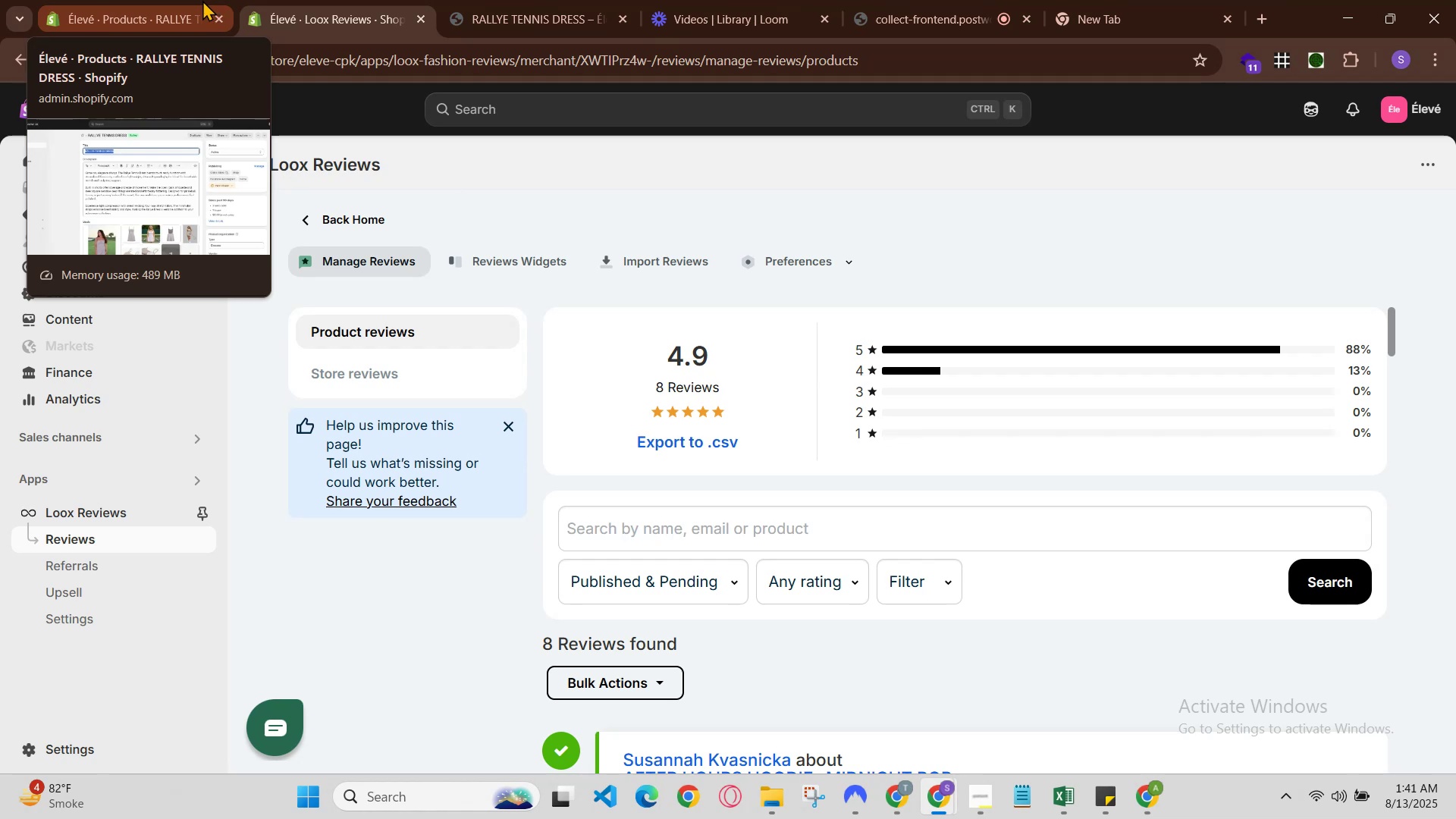 
left_click([202, 0])
 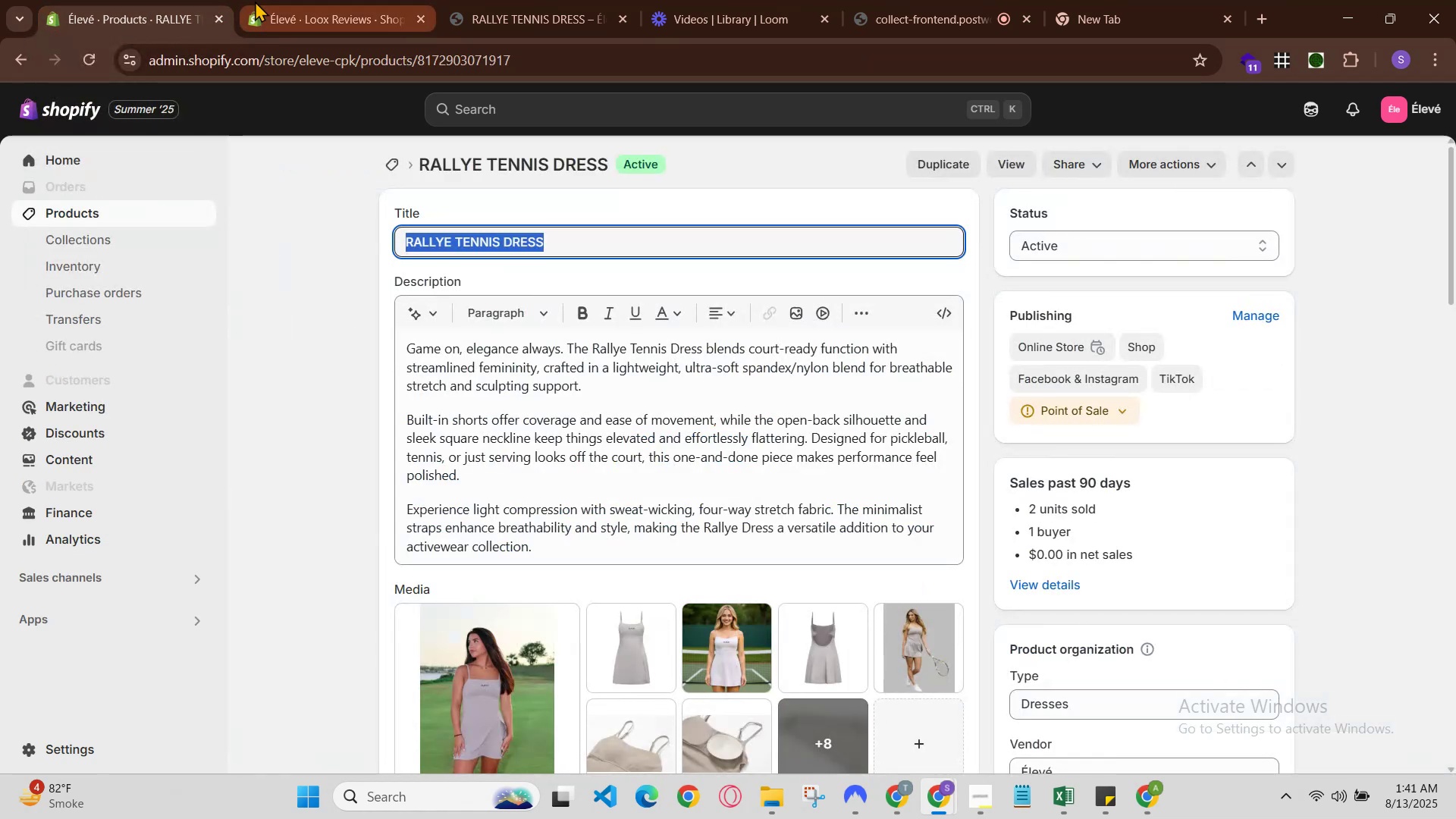 
left_click([255, 1])
 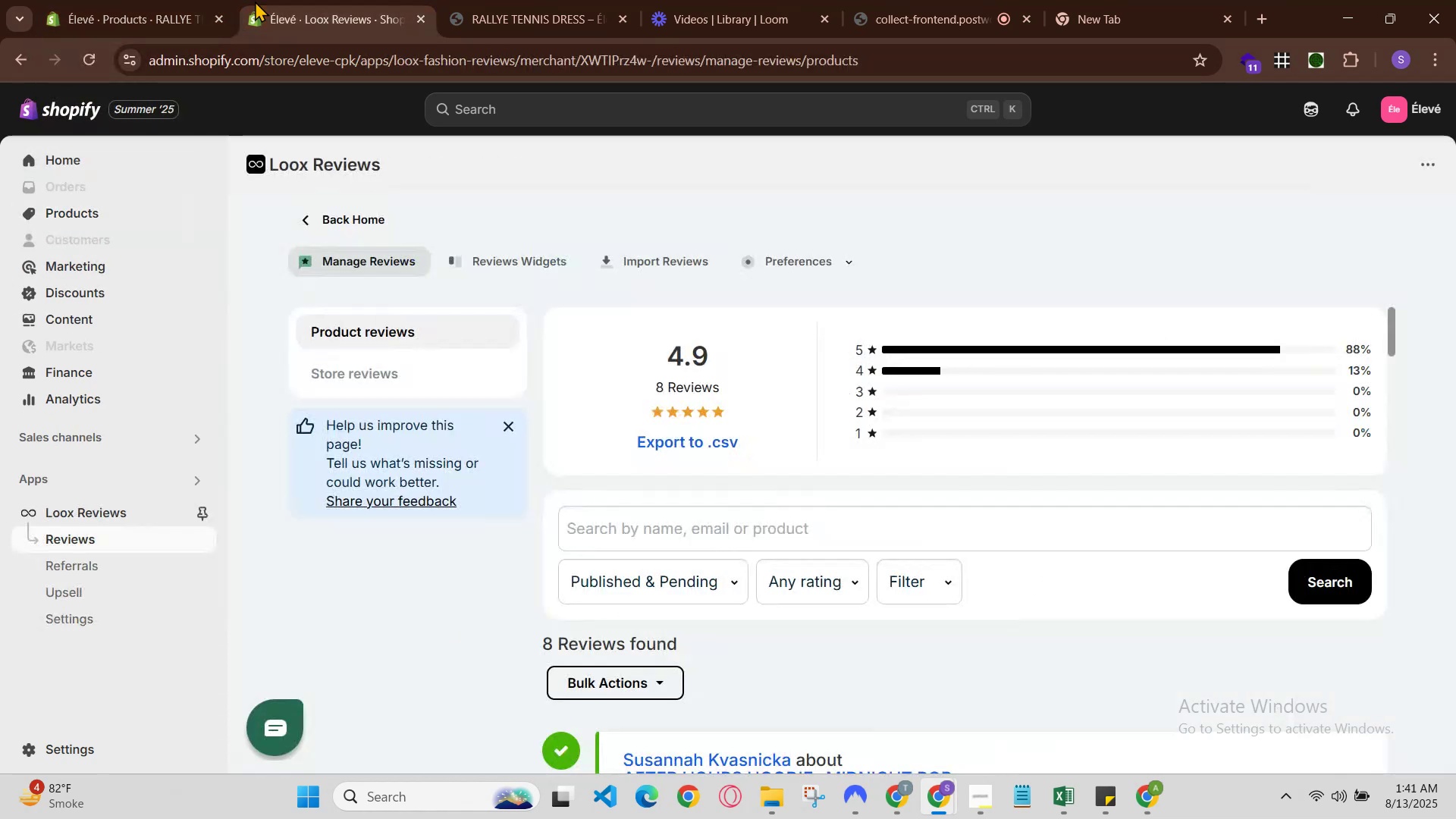 
left_click([203, 0])
 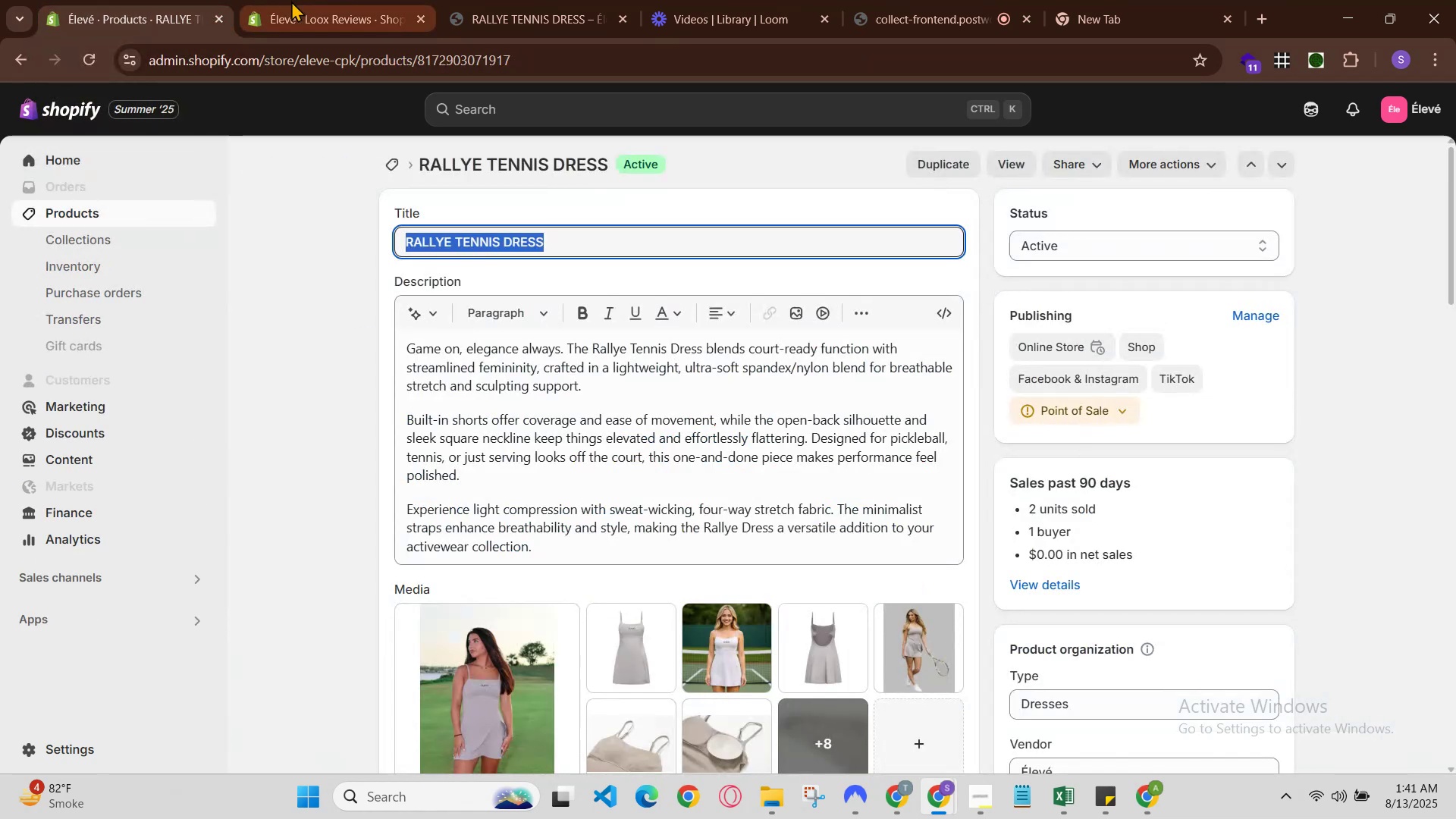 
left_click([293, 1])
 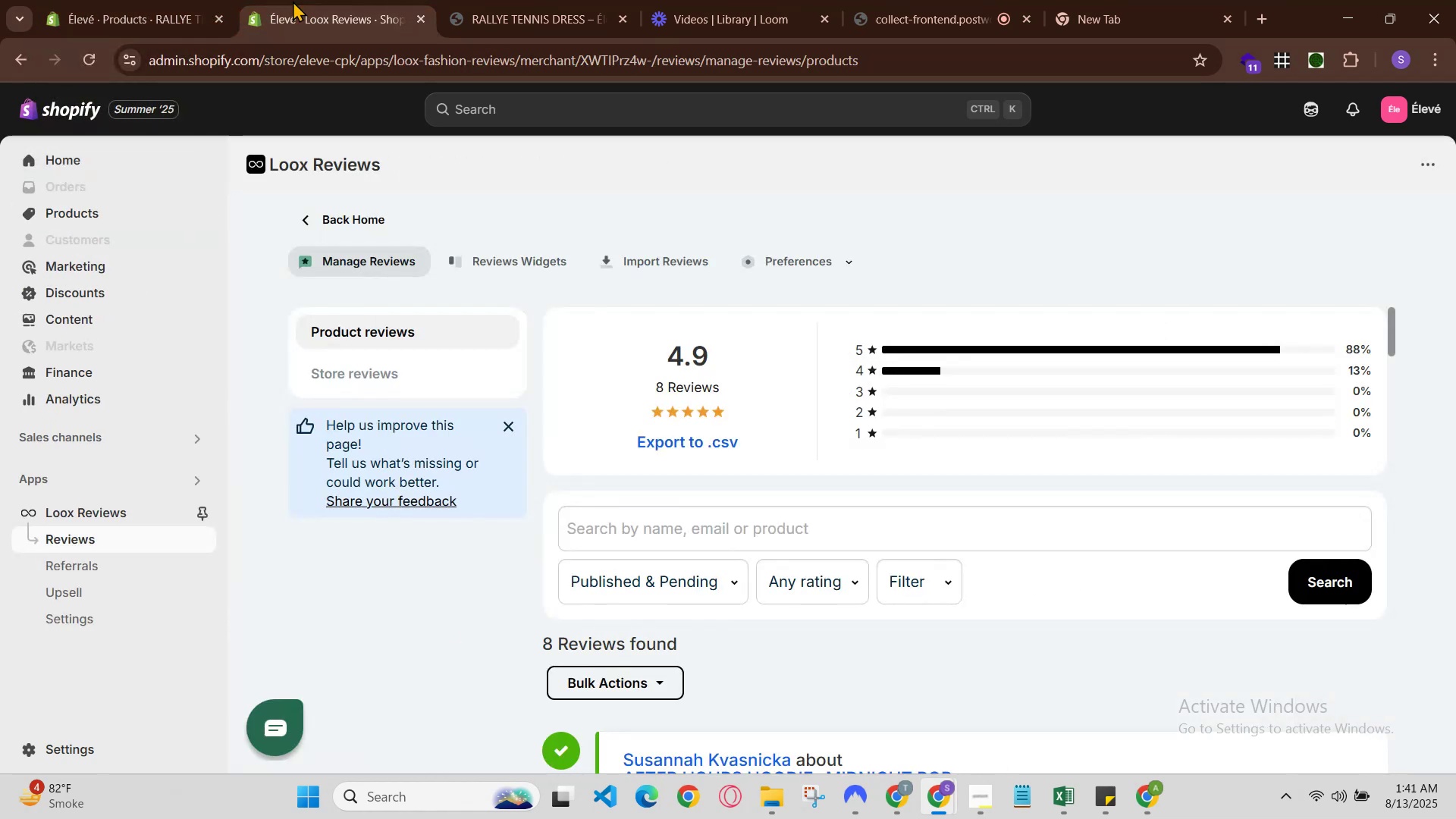 
left_click([293, 1])
 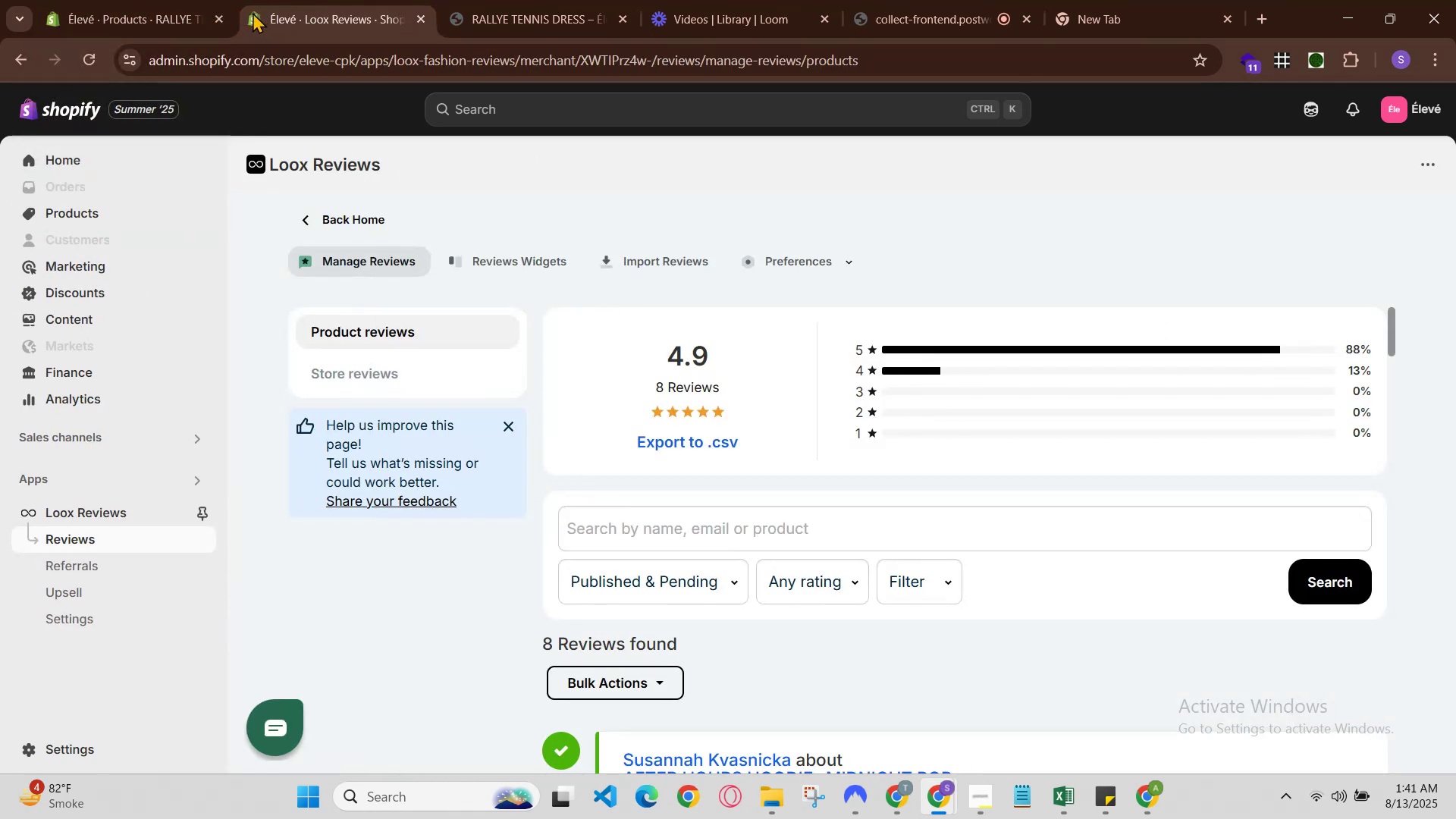 
left_click([253, 12])
 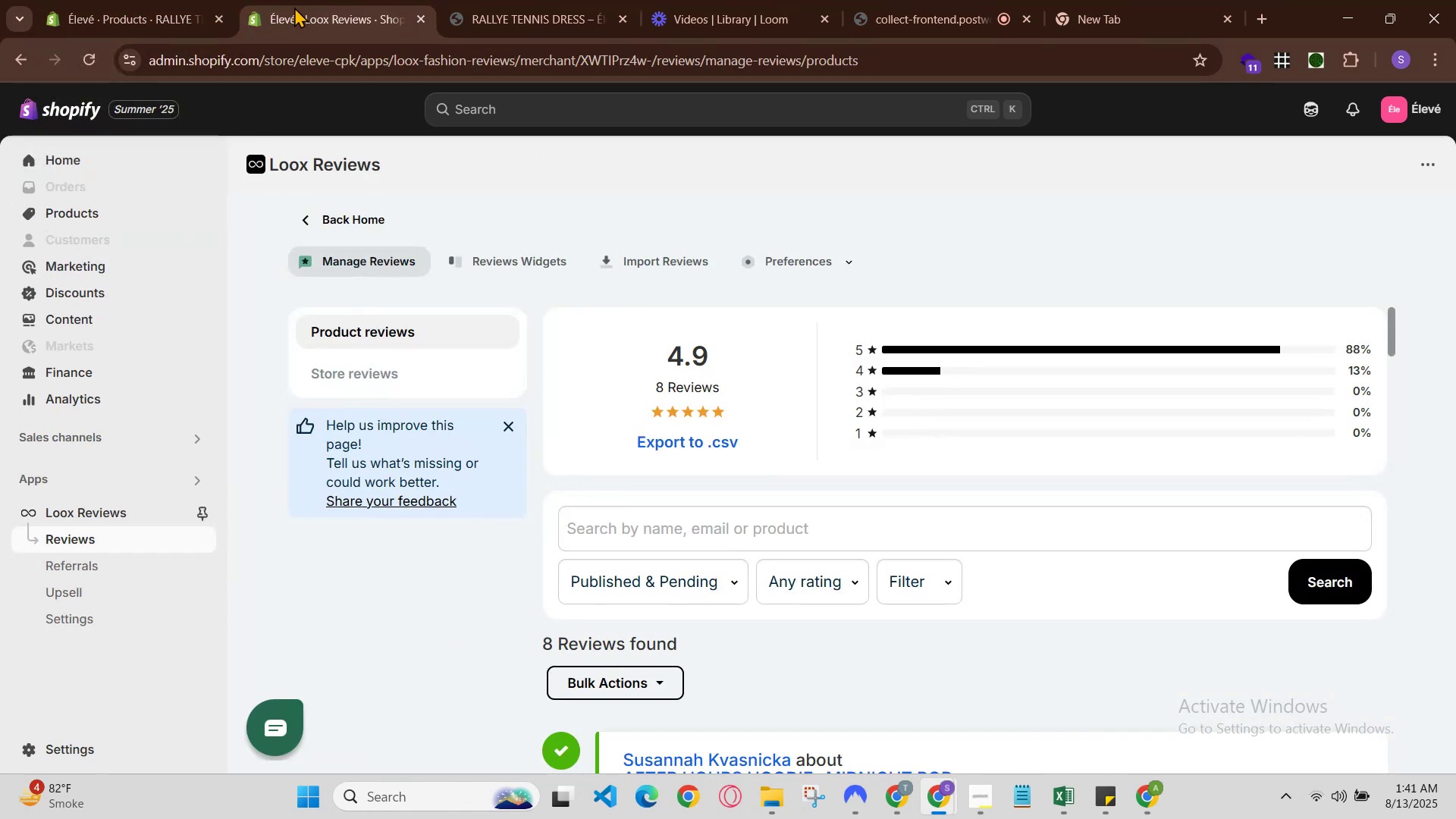 
left_click([307, 2])
 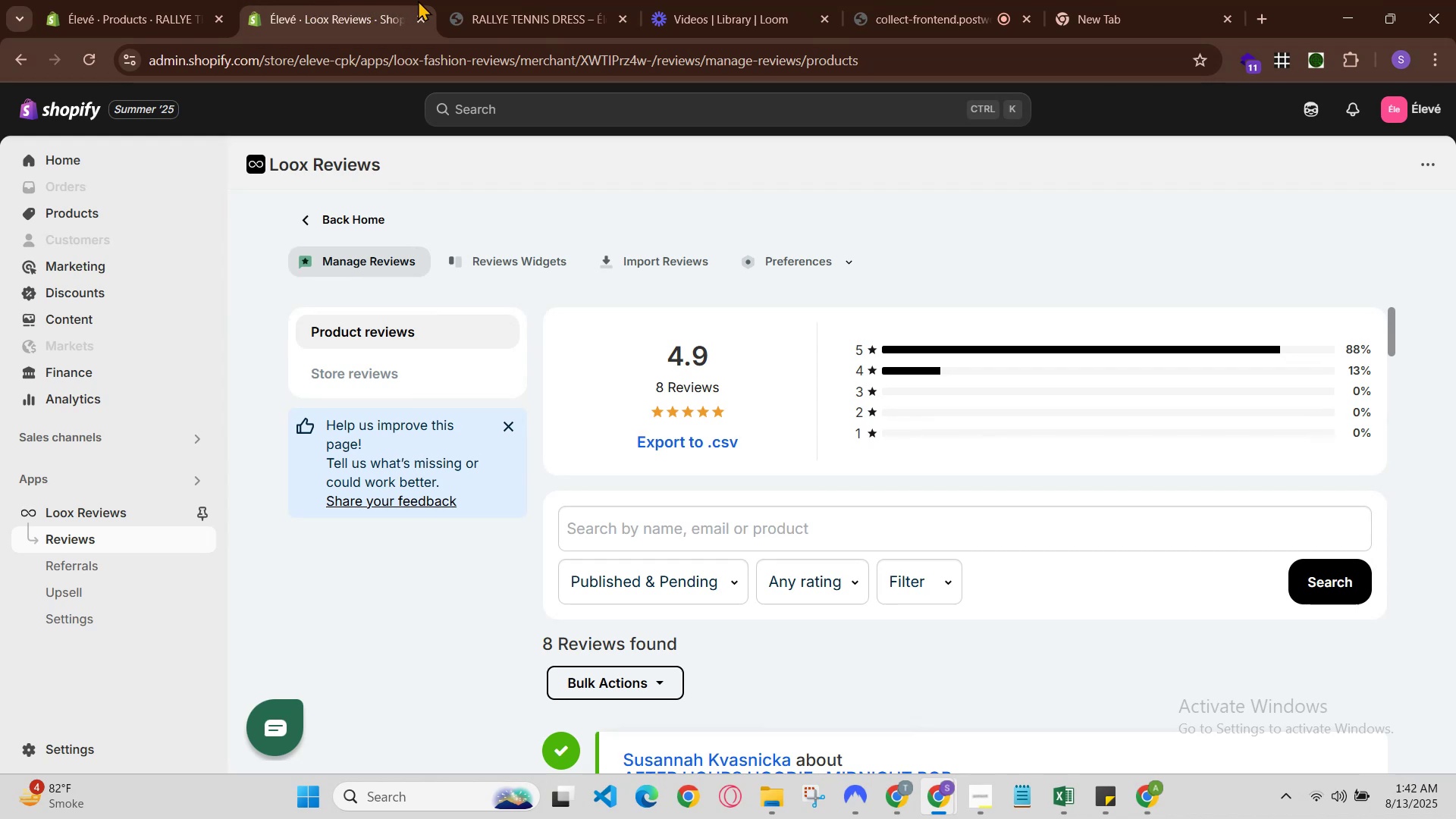 
left_click([517, 0])
 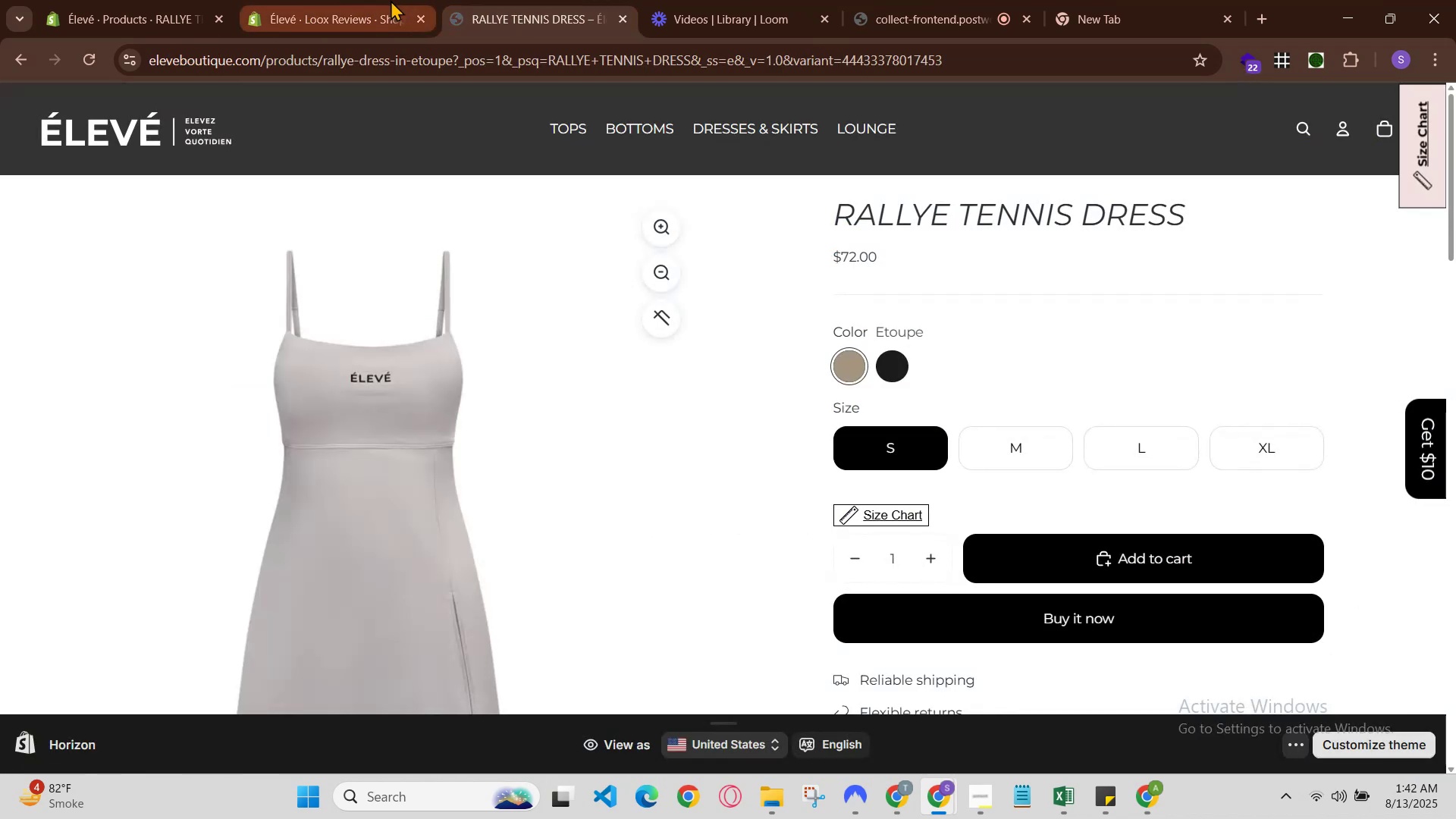 
left_click([391, 0])
 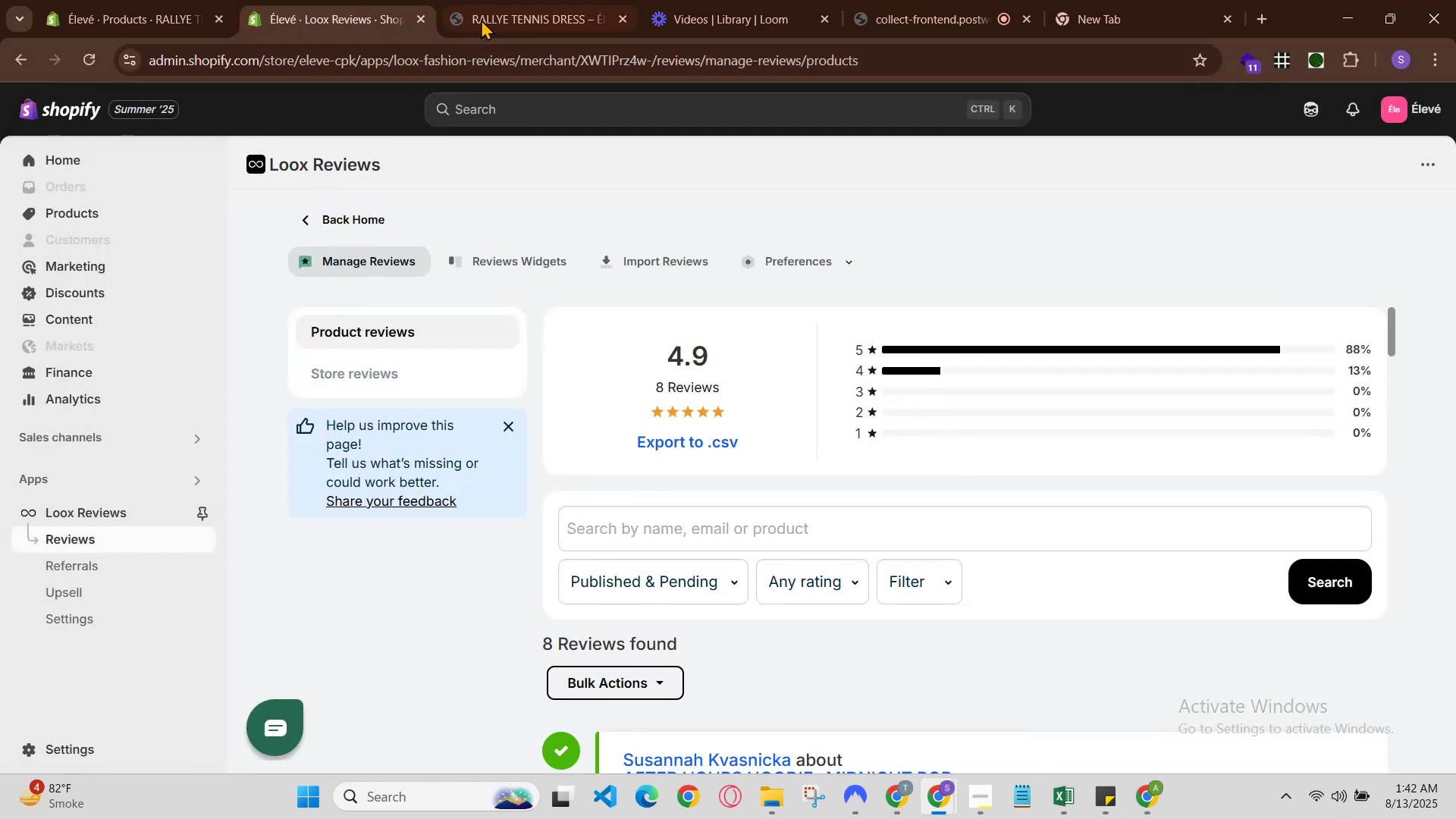 
left_click([473, 0])
 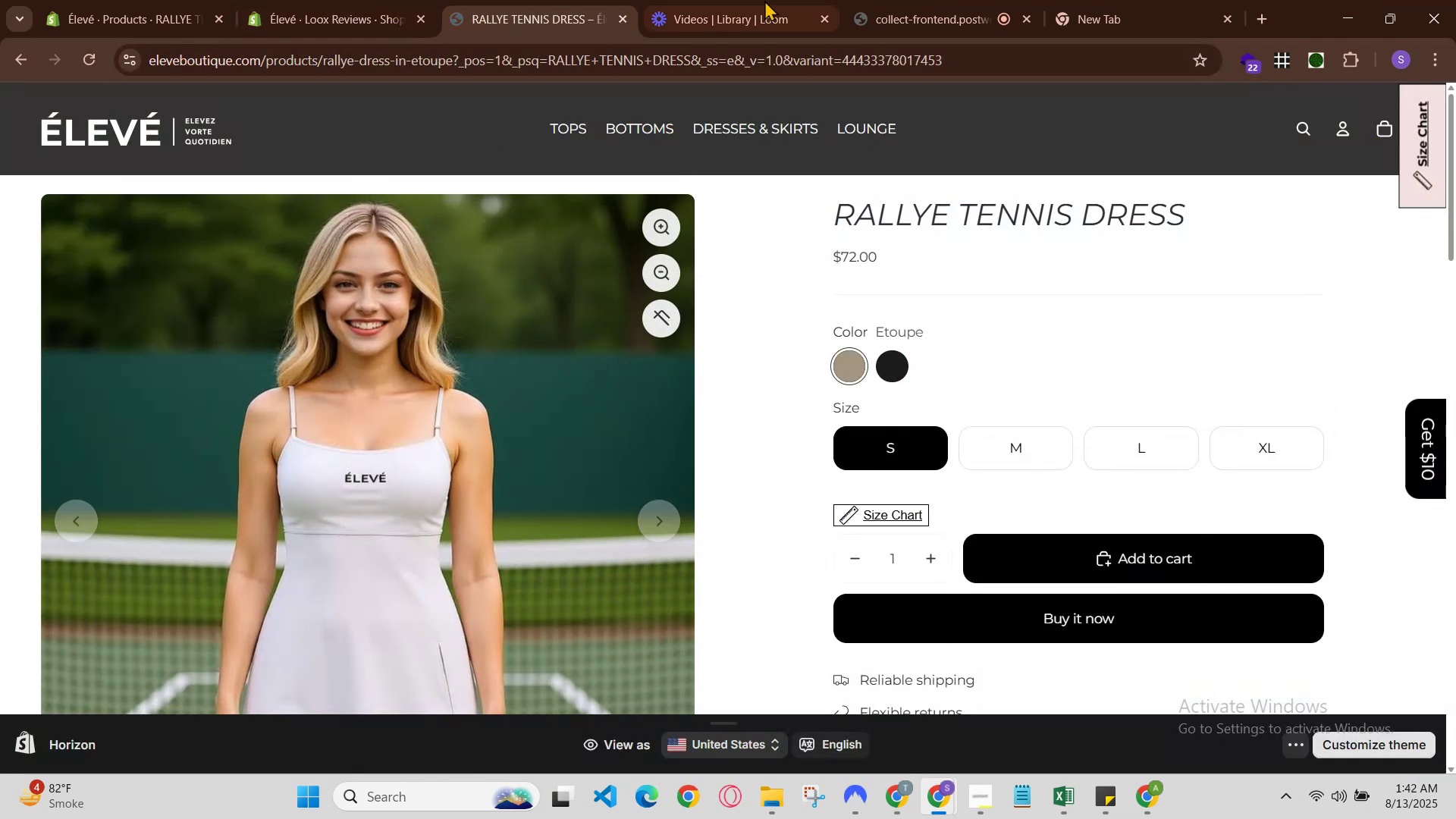 
left_click([953, 0])
 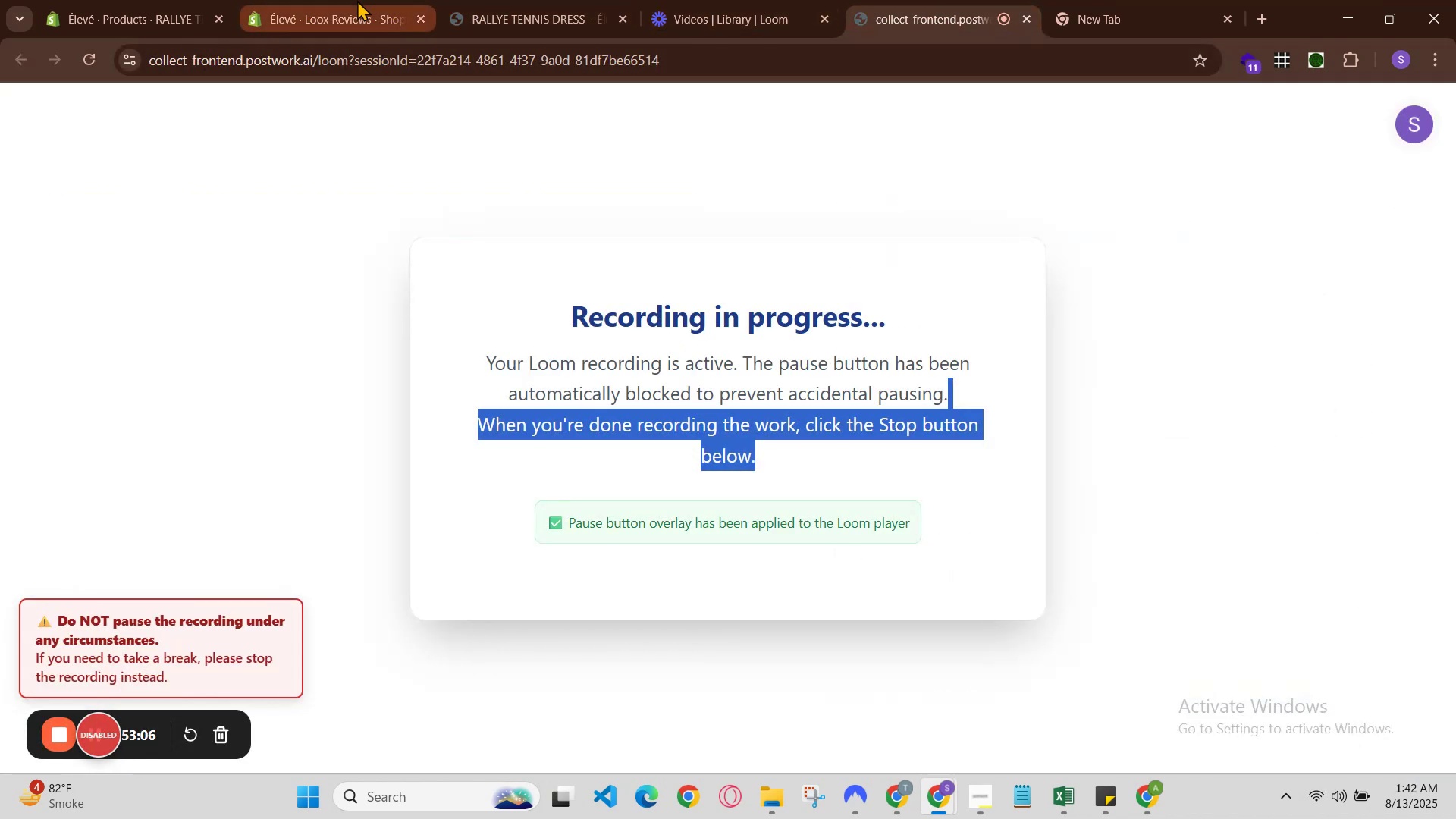 
left_click([380, 0])
 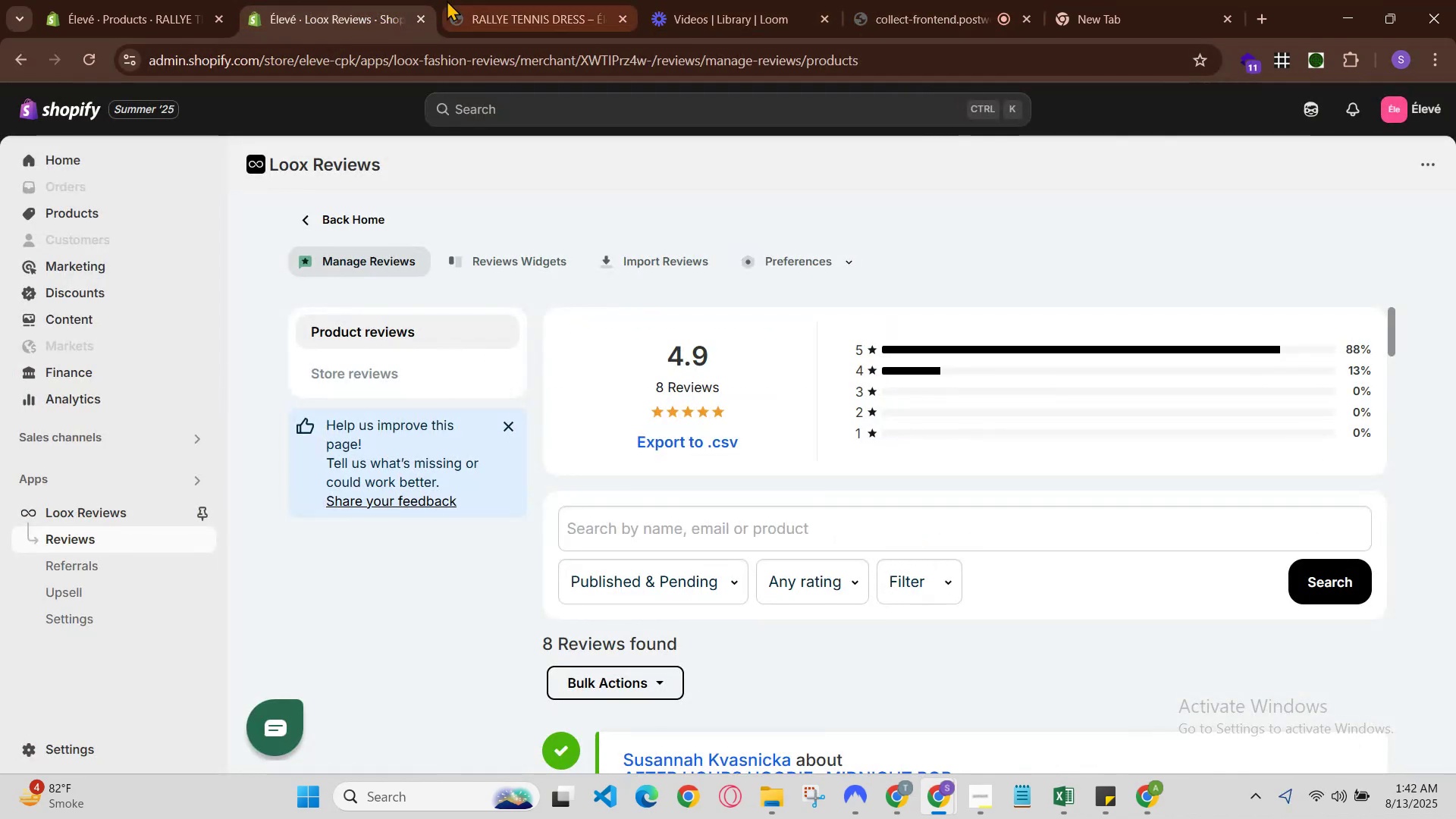 
left_click([447, 0])
 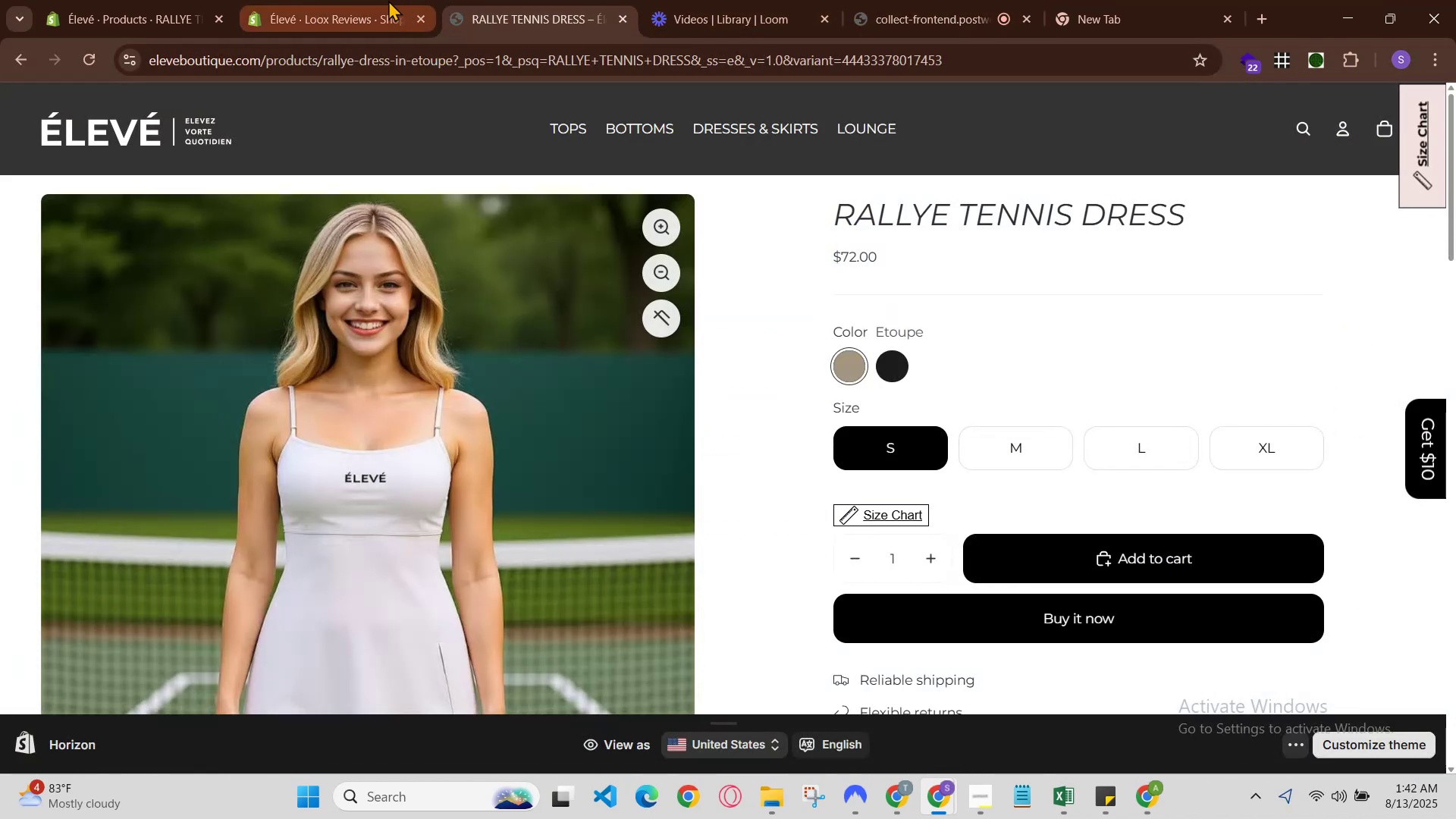 
left_click([388, 0])
 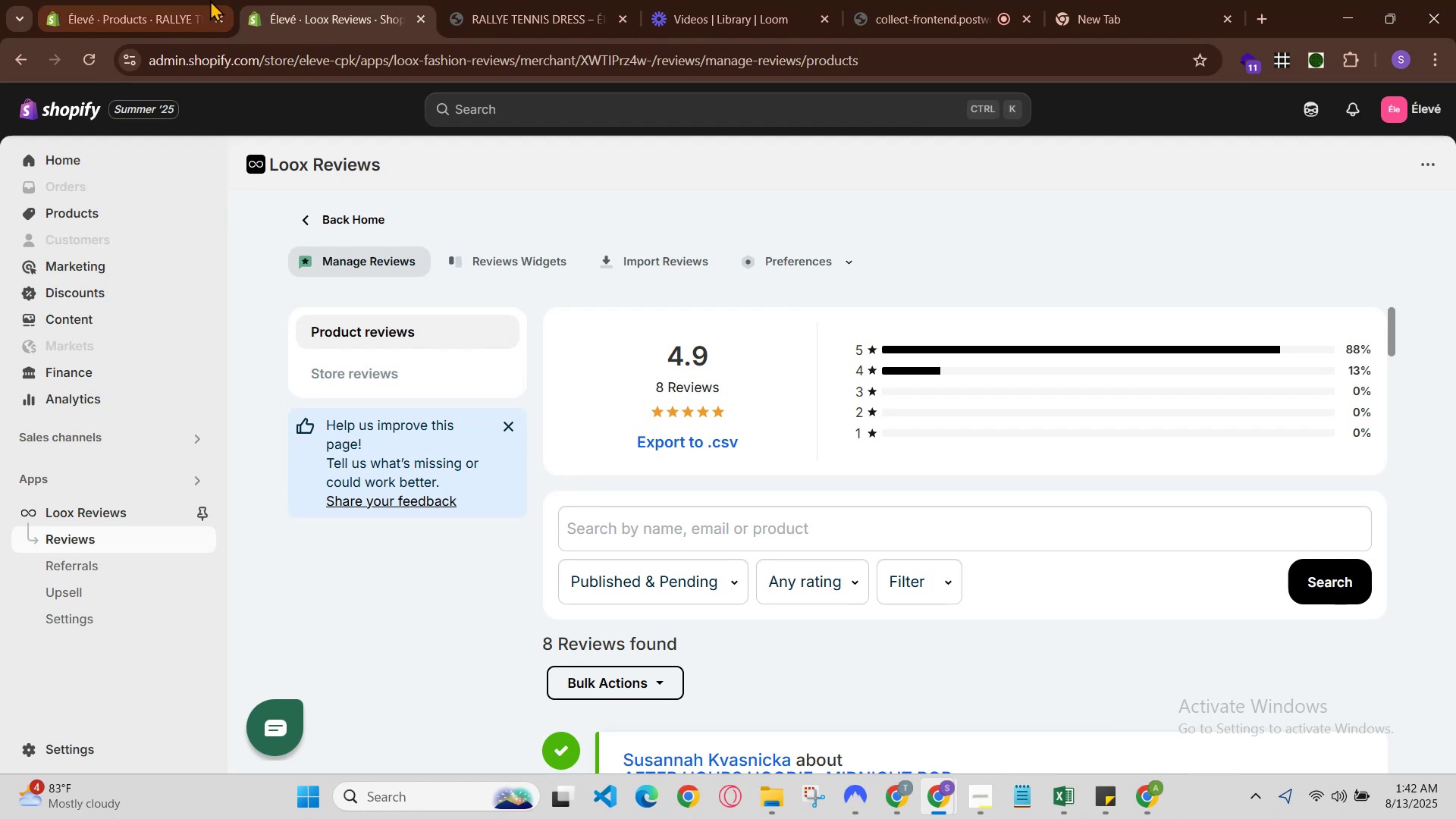 
left_click([199, 0])
 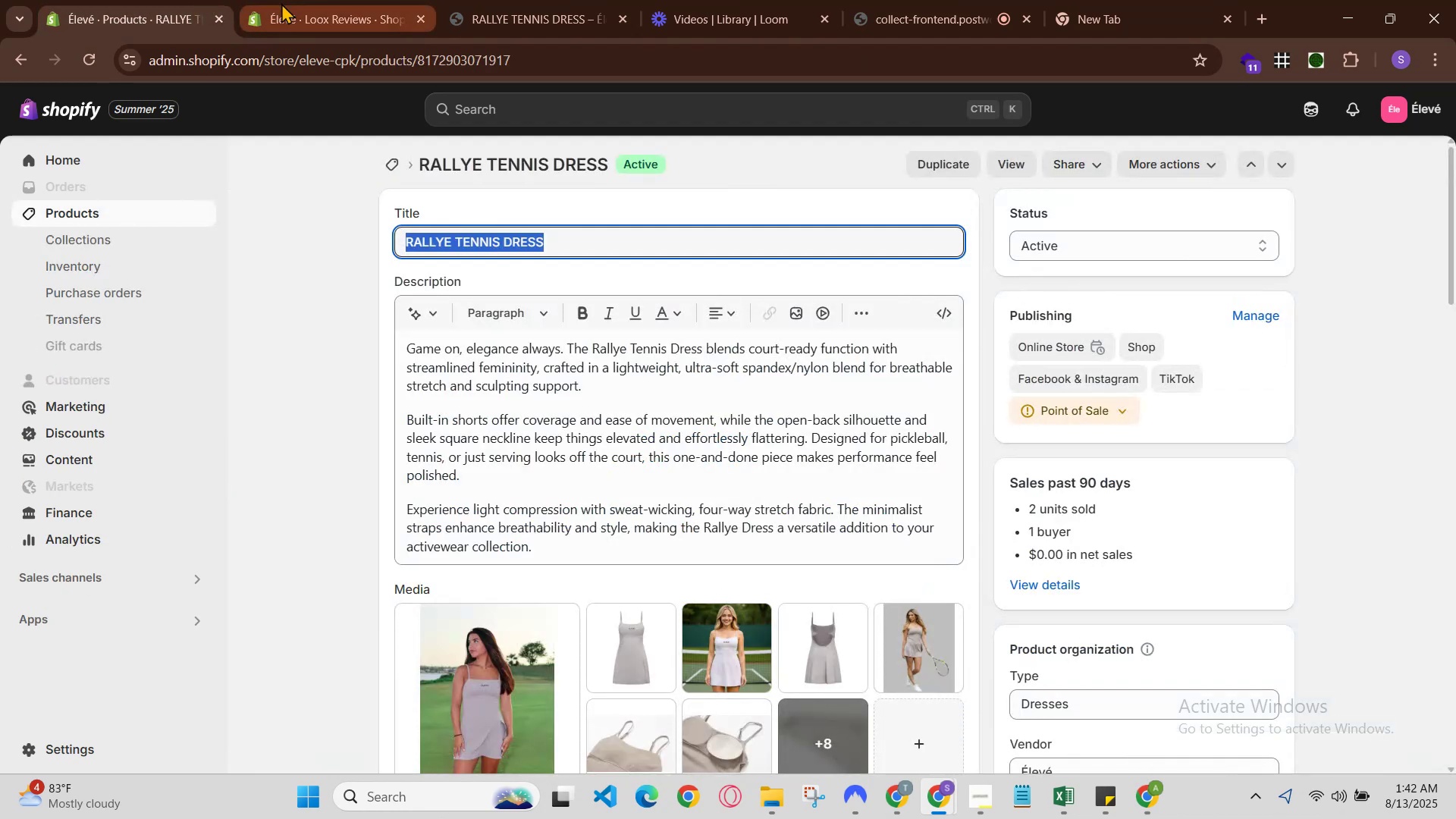 
left_click([281, 3])
 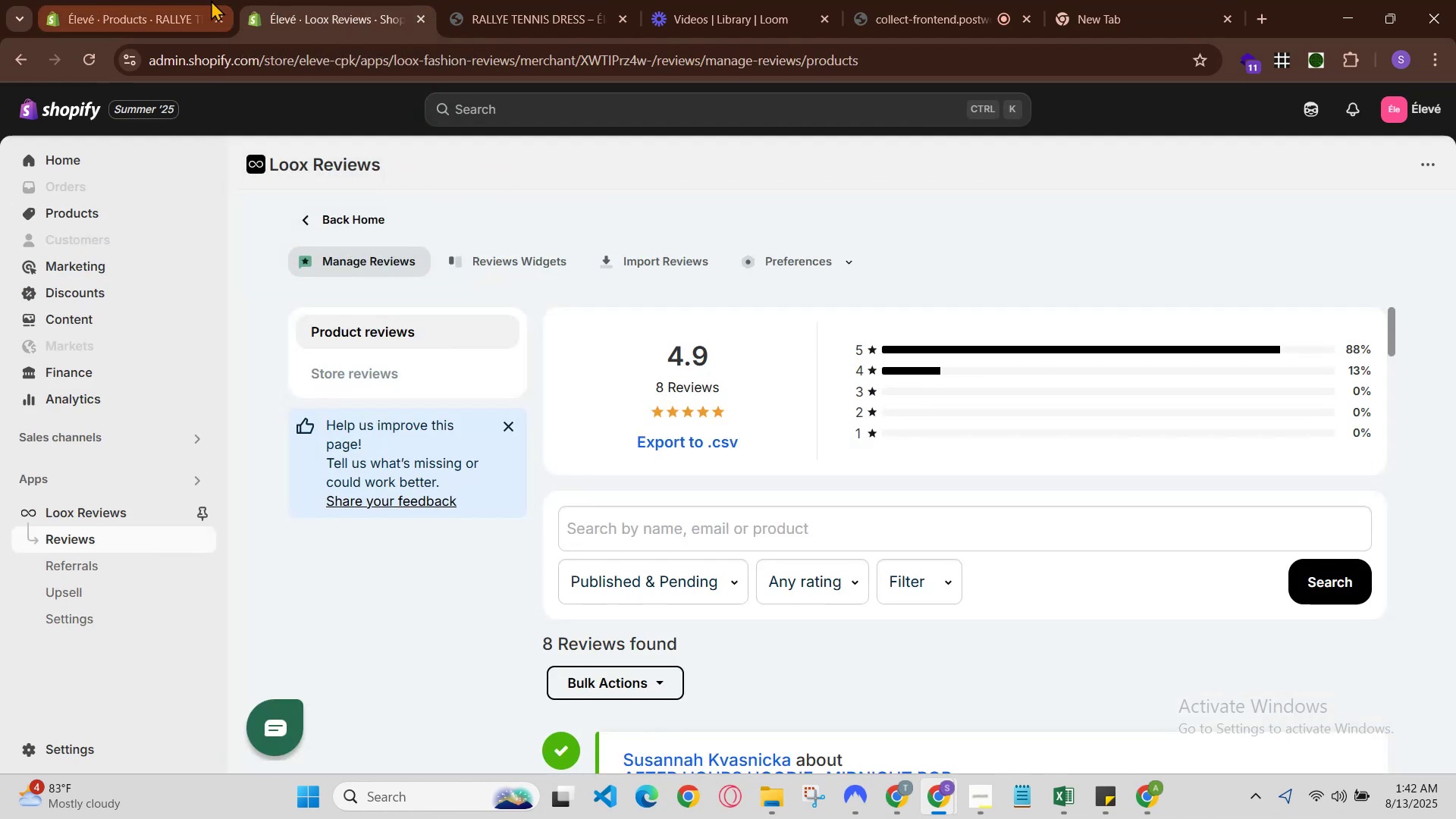 
left_click([211, 0])
 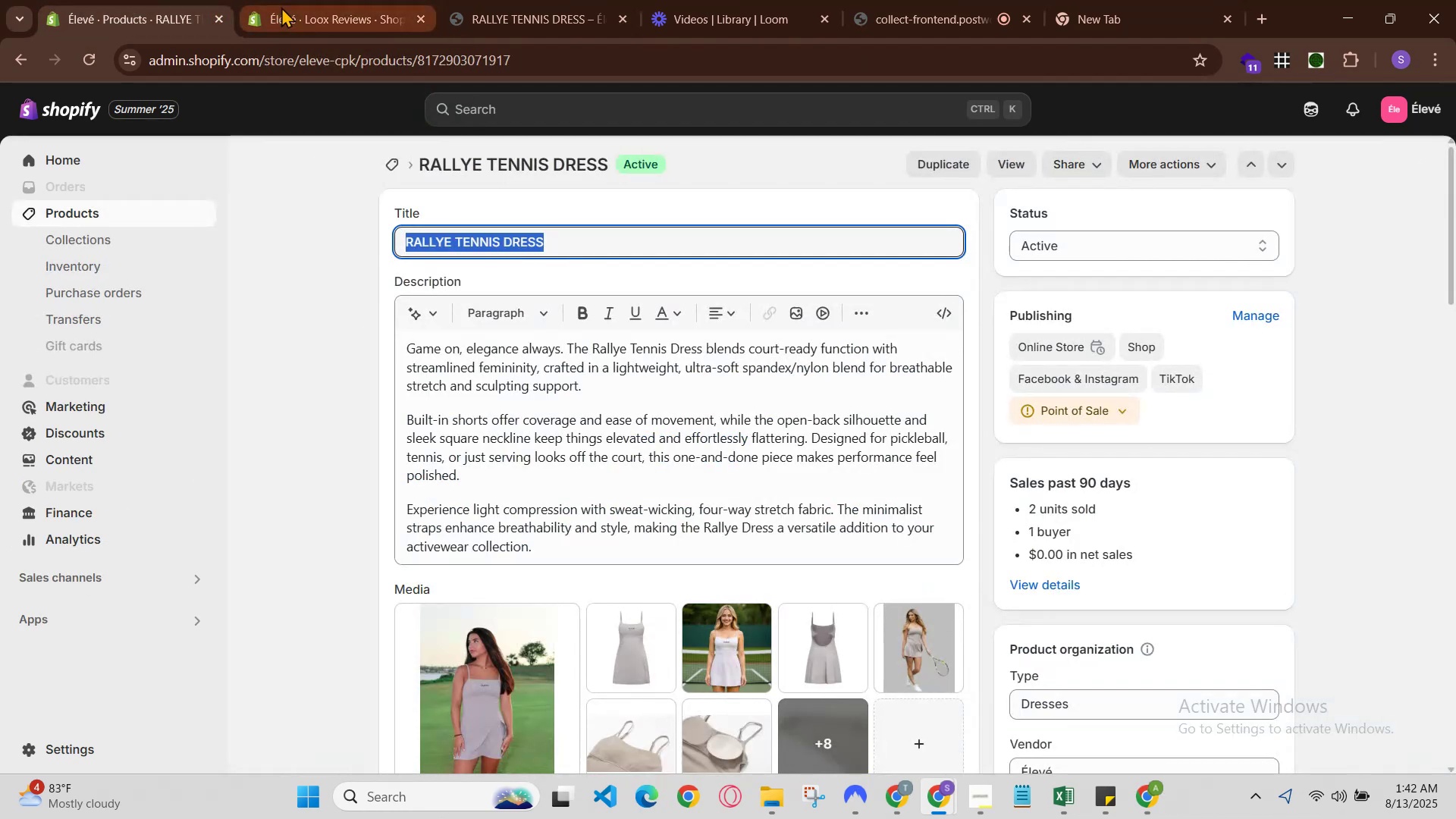 
left_click([285, 8])
 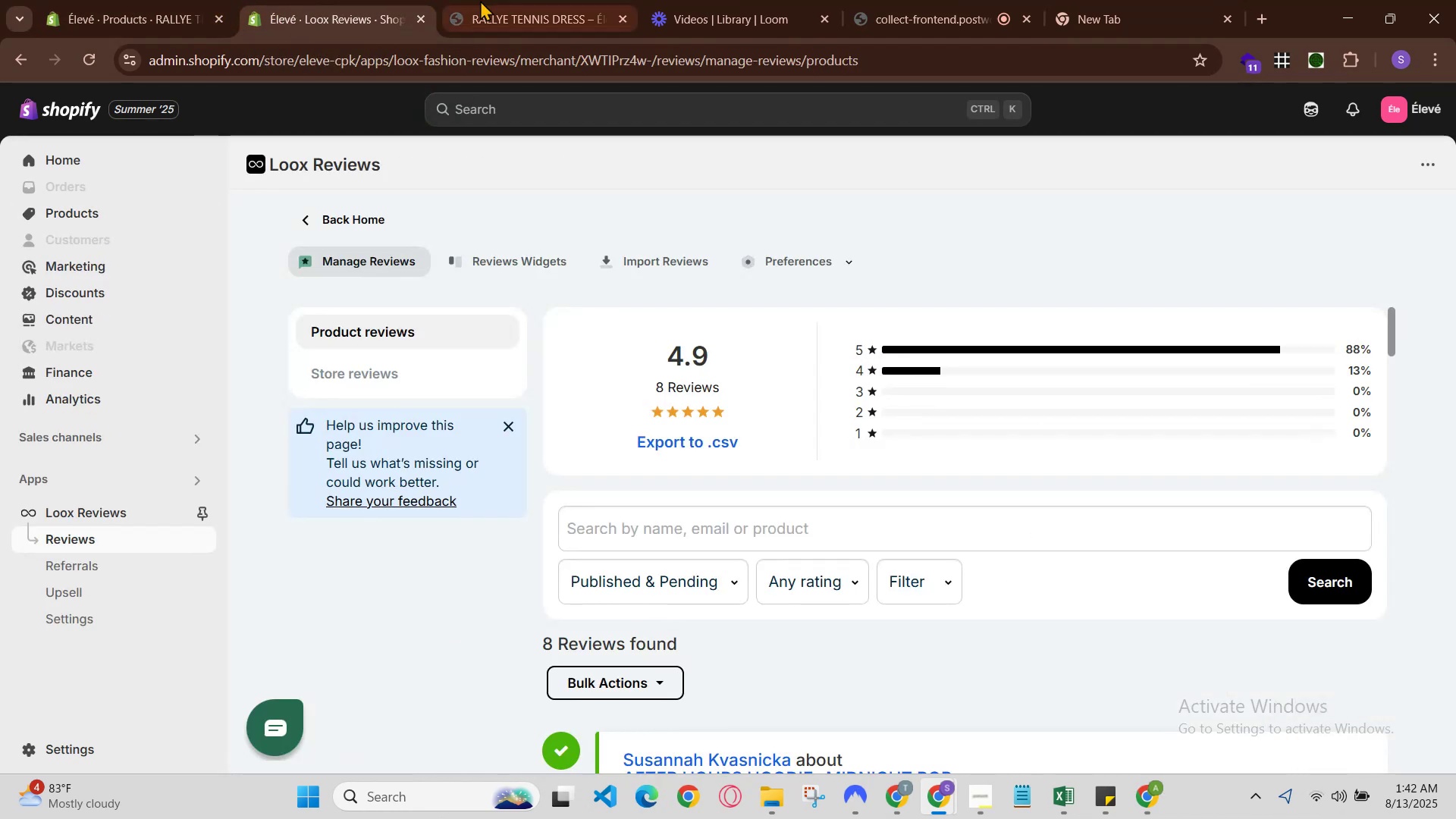 
left_click([496, 0])
 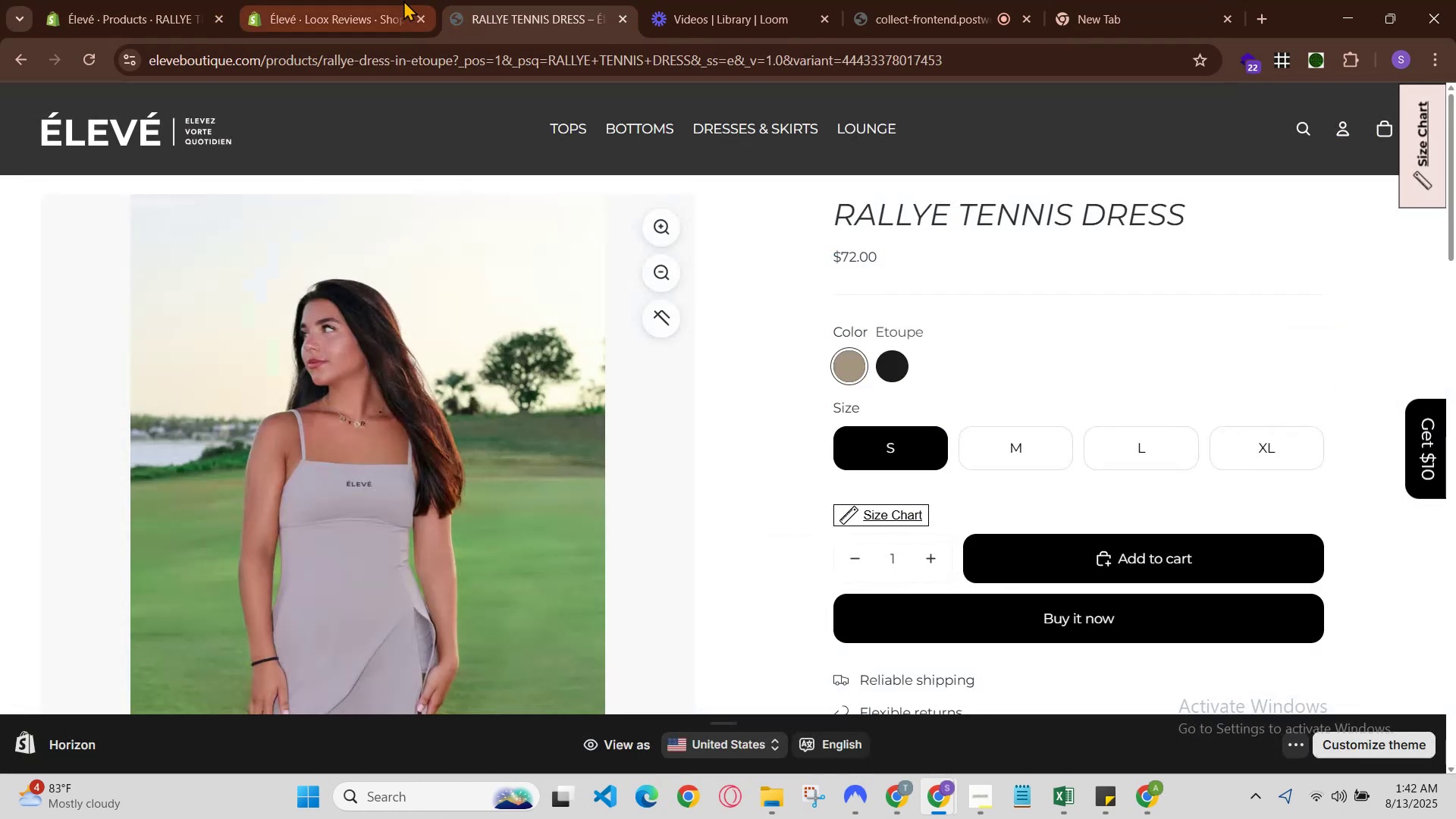 
left_click([389, 0])
 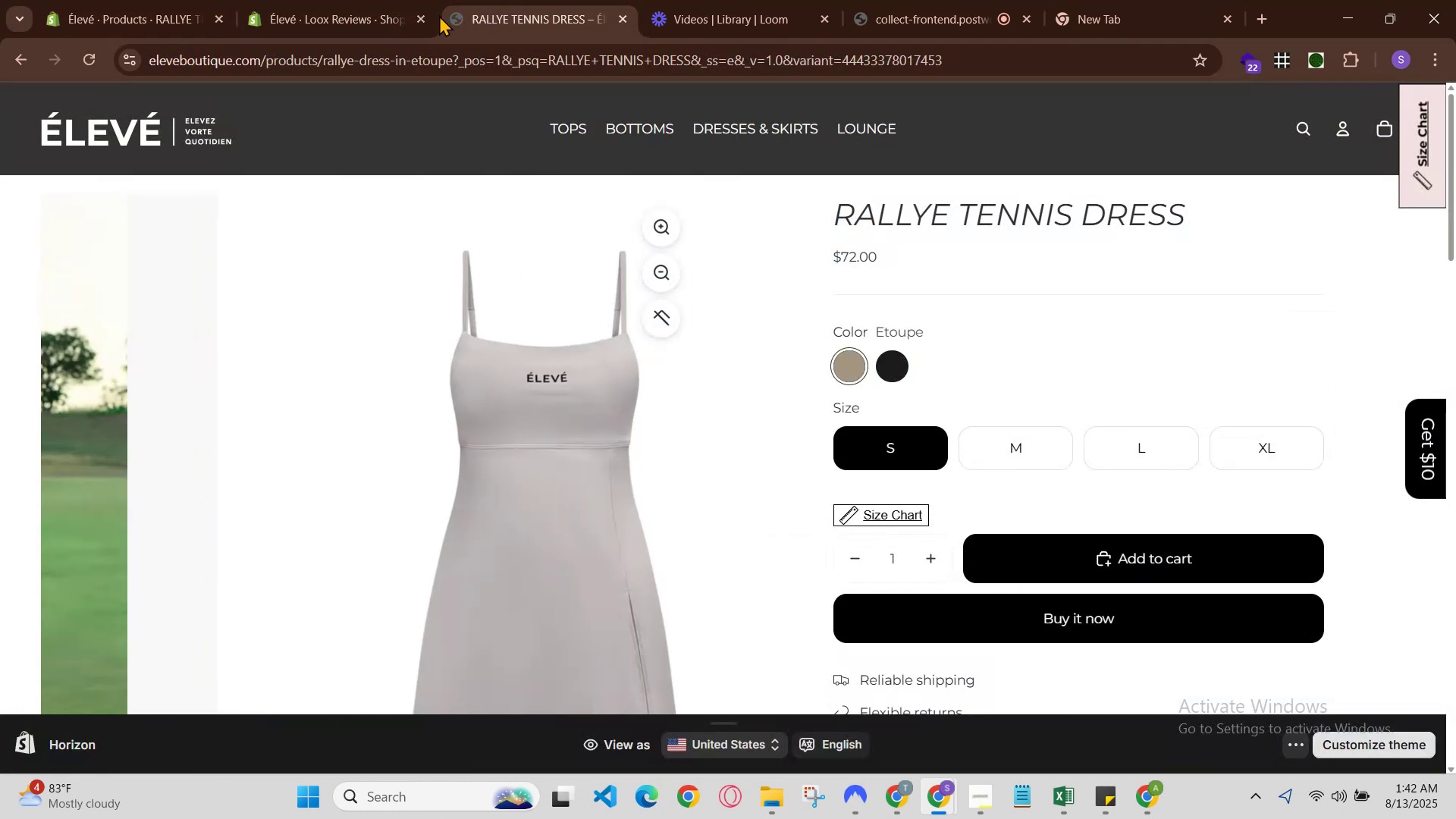 
left_click([361, 4])
 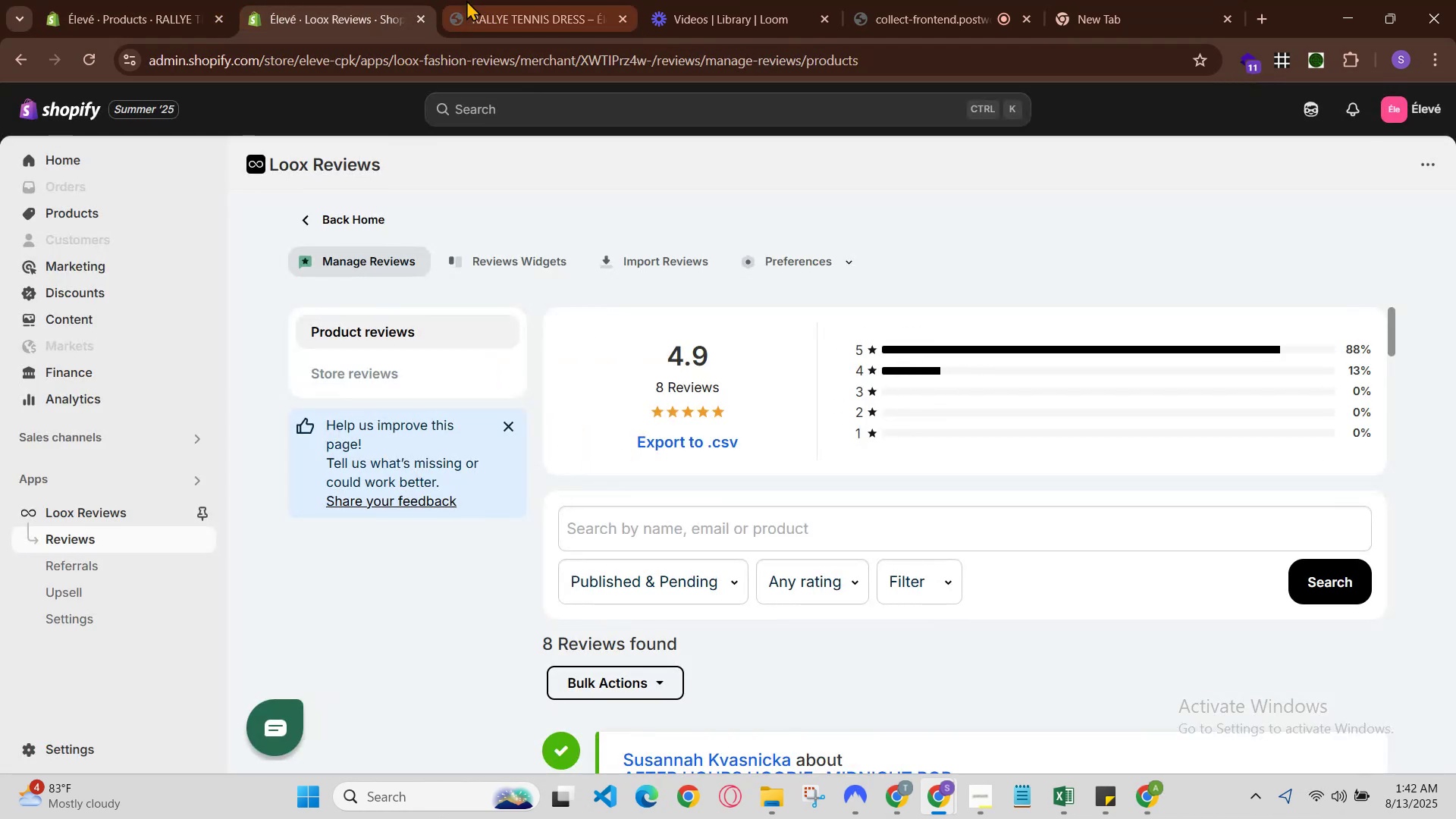 
left_click([467, 0])
 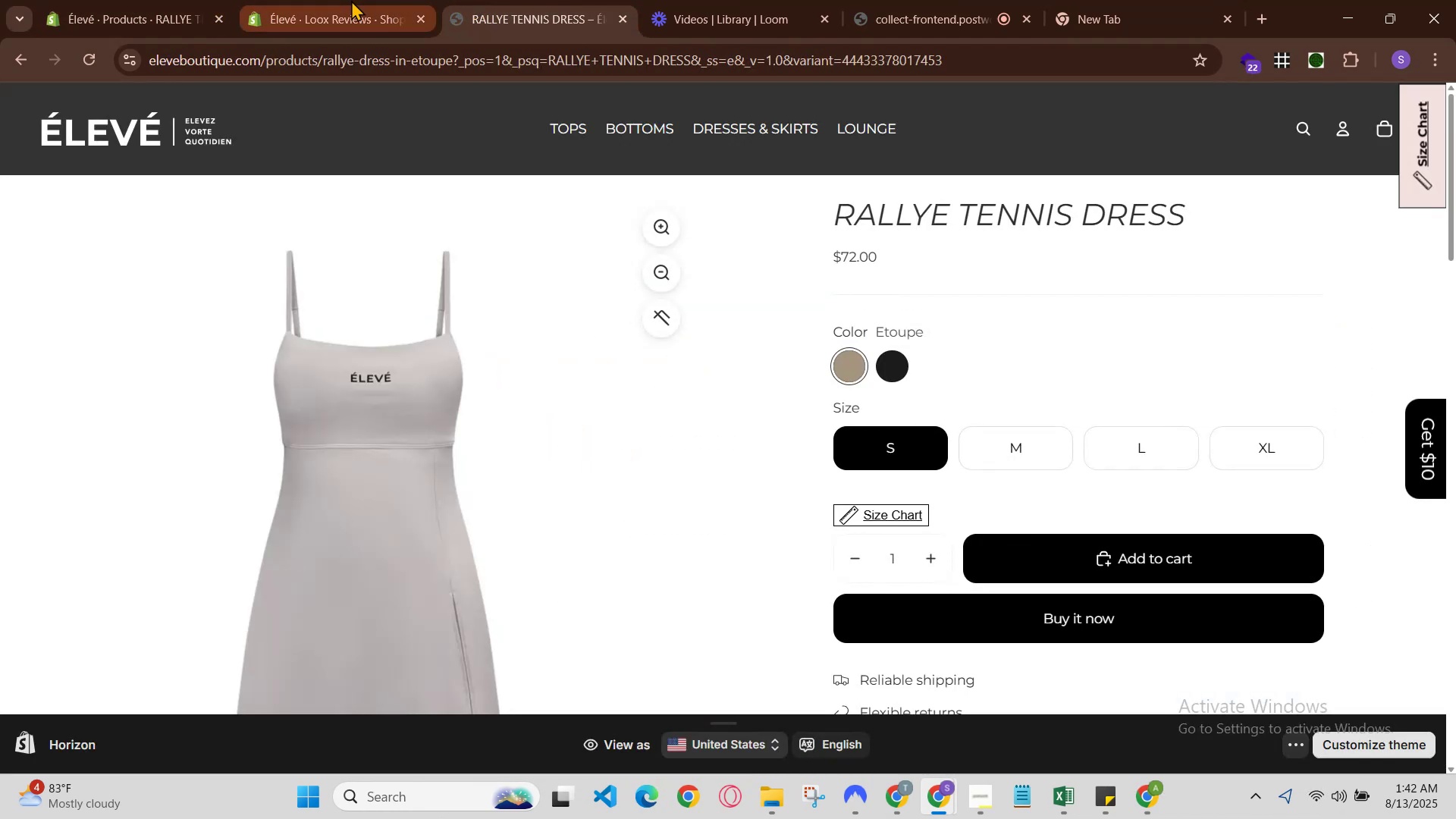 
left_click([347, 0])
 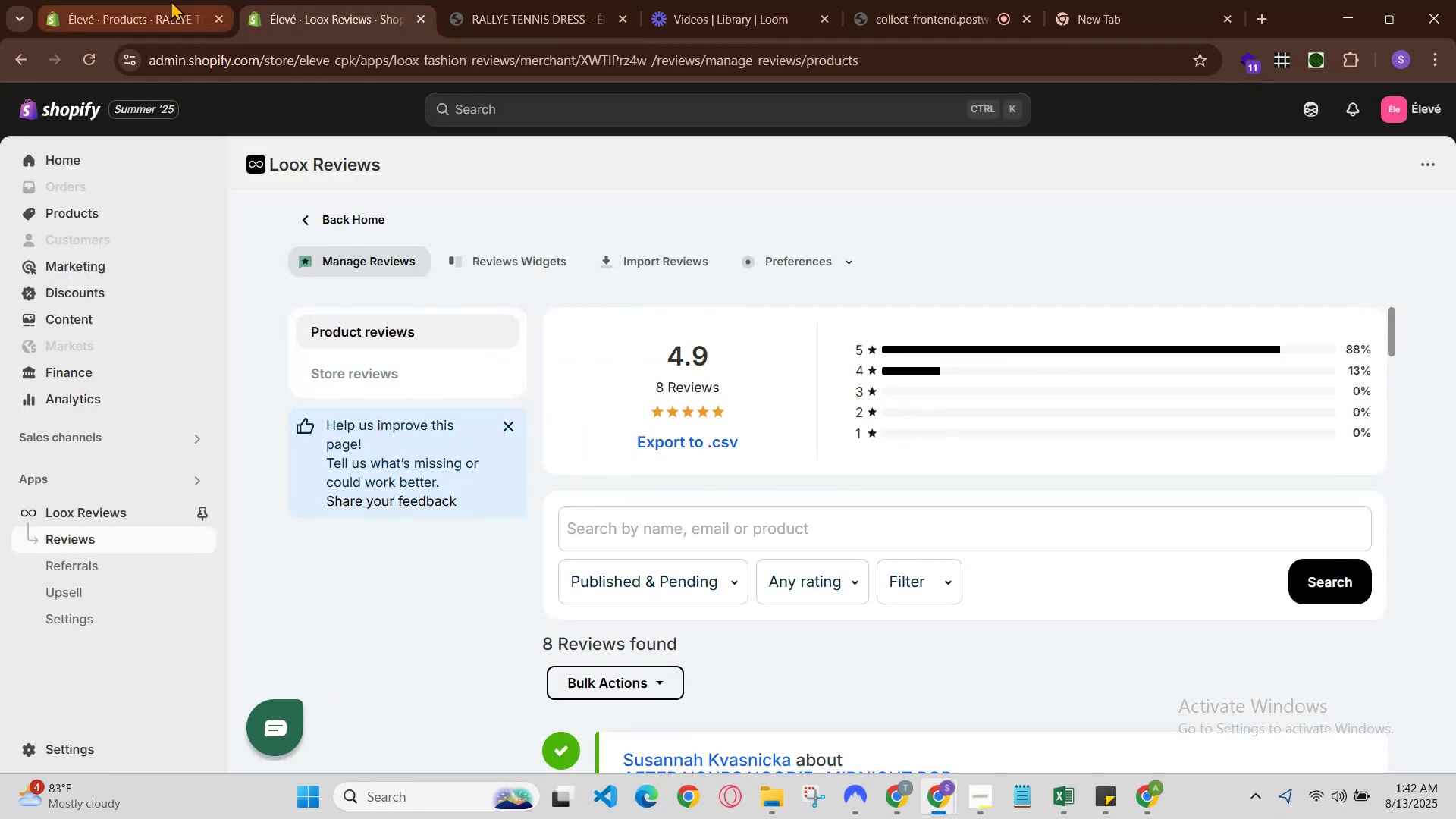 
left_click([152, 0])
 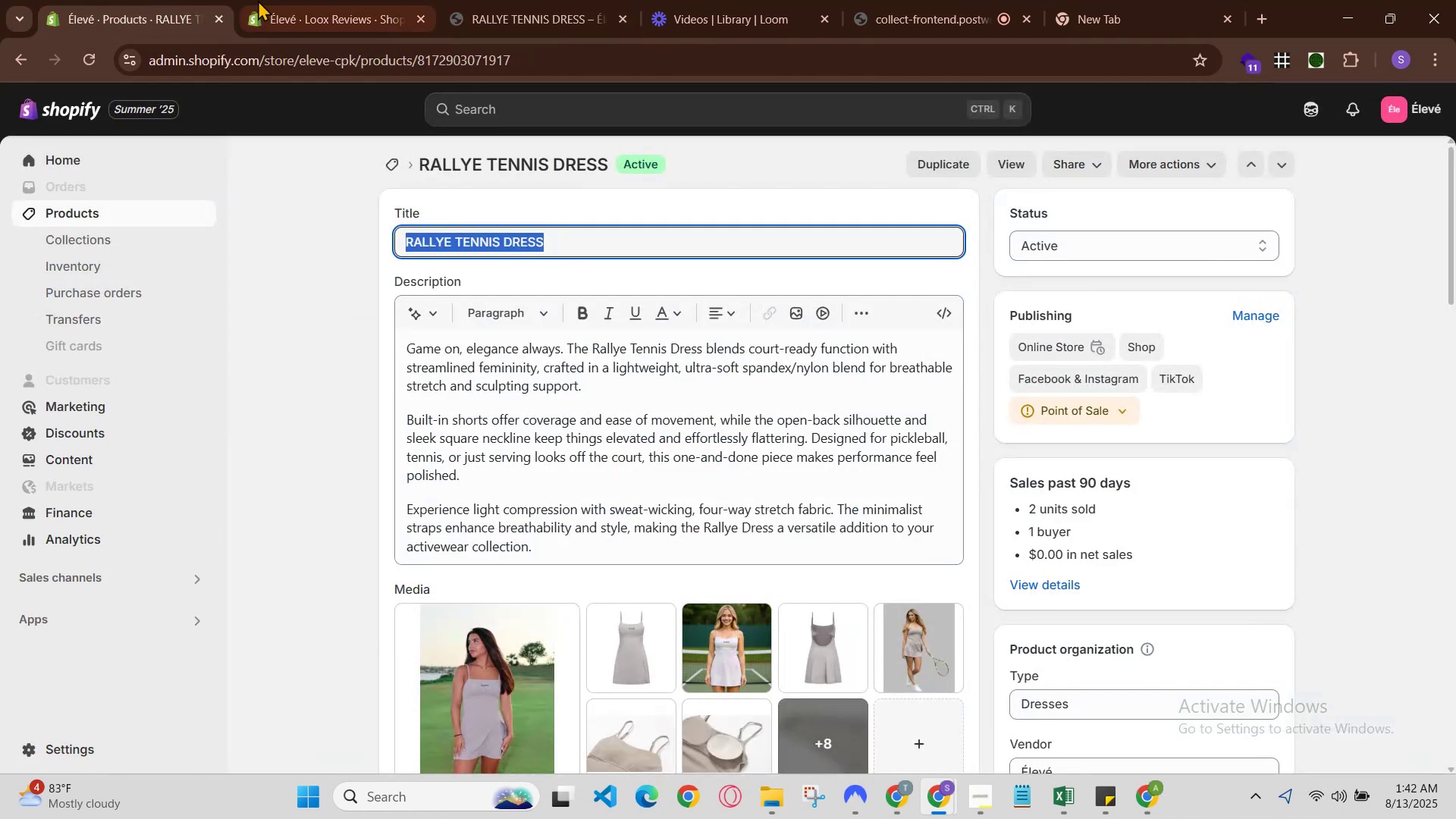 
left_click([260, 0])
 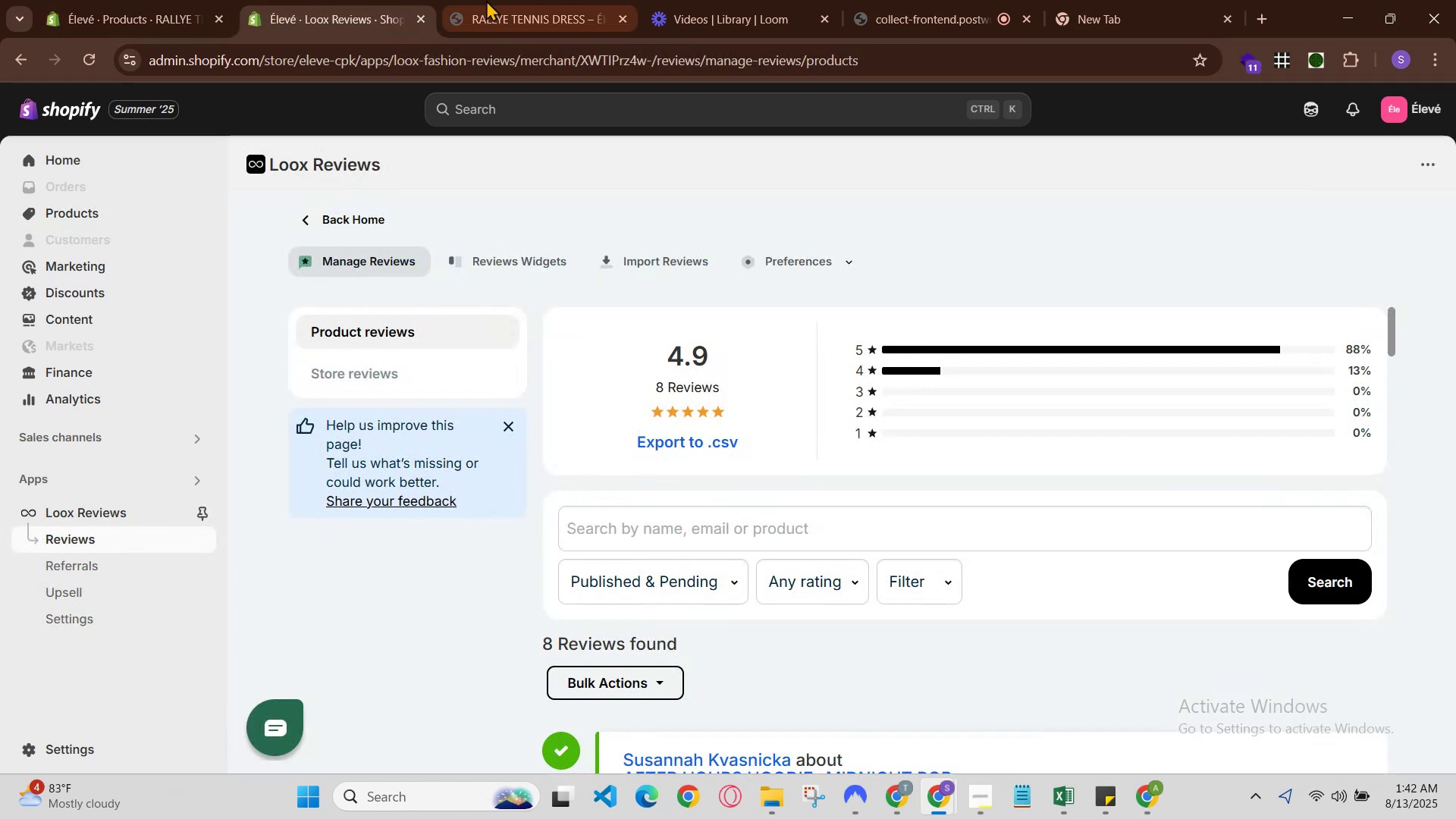 
left_click([507, 0])
 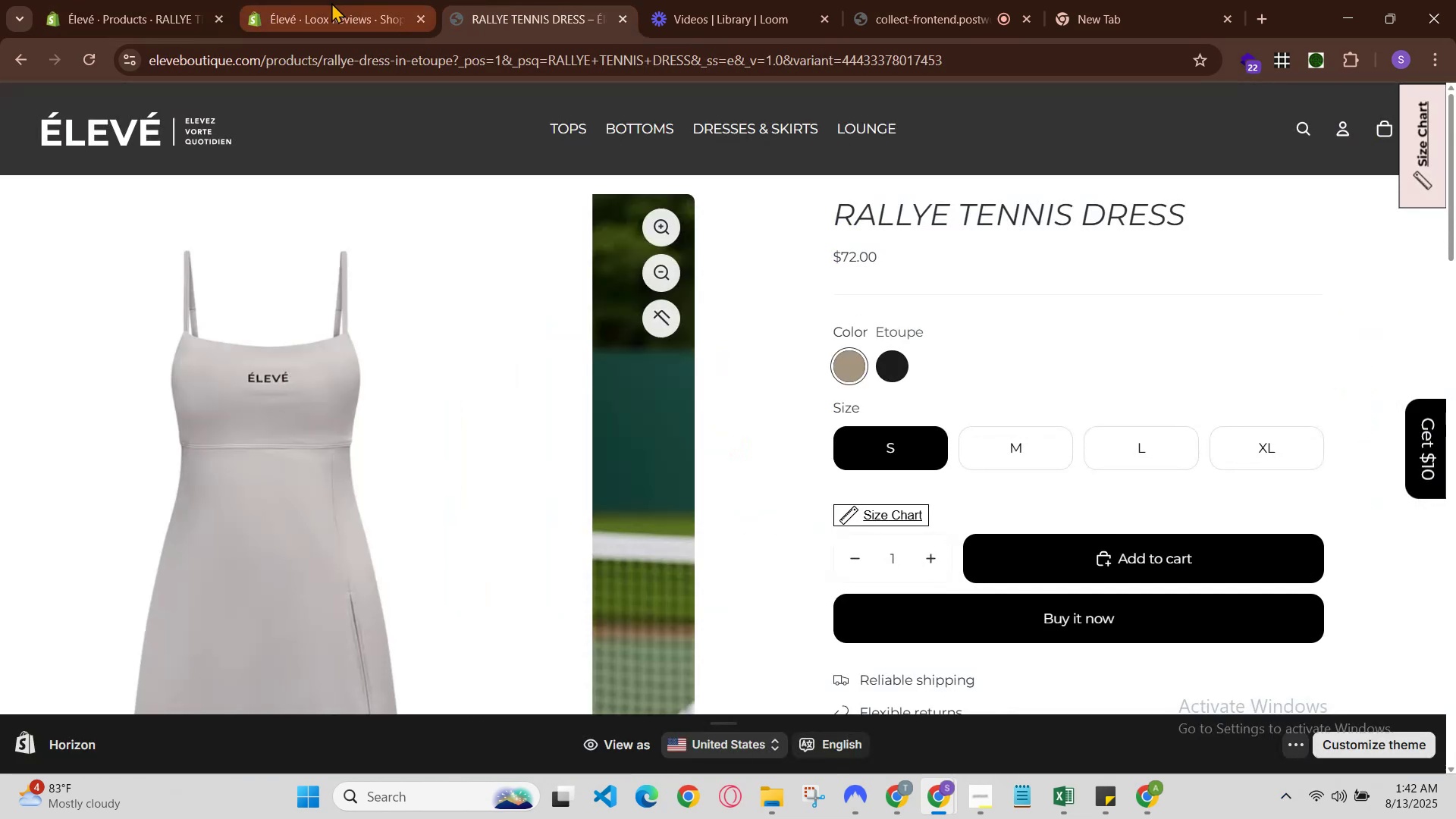 
left_click([318, 2])
 